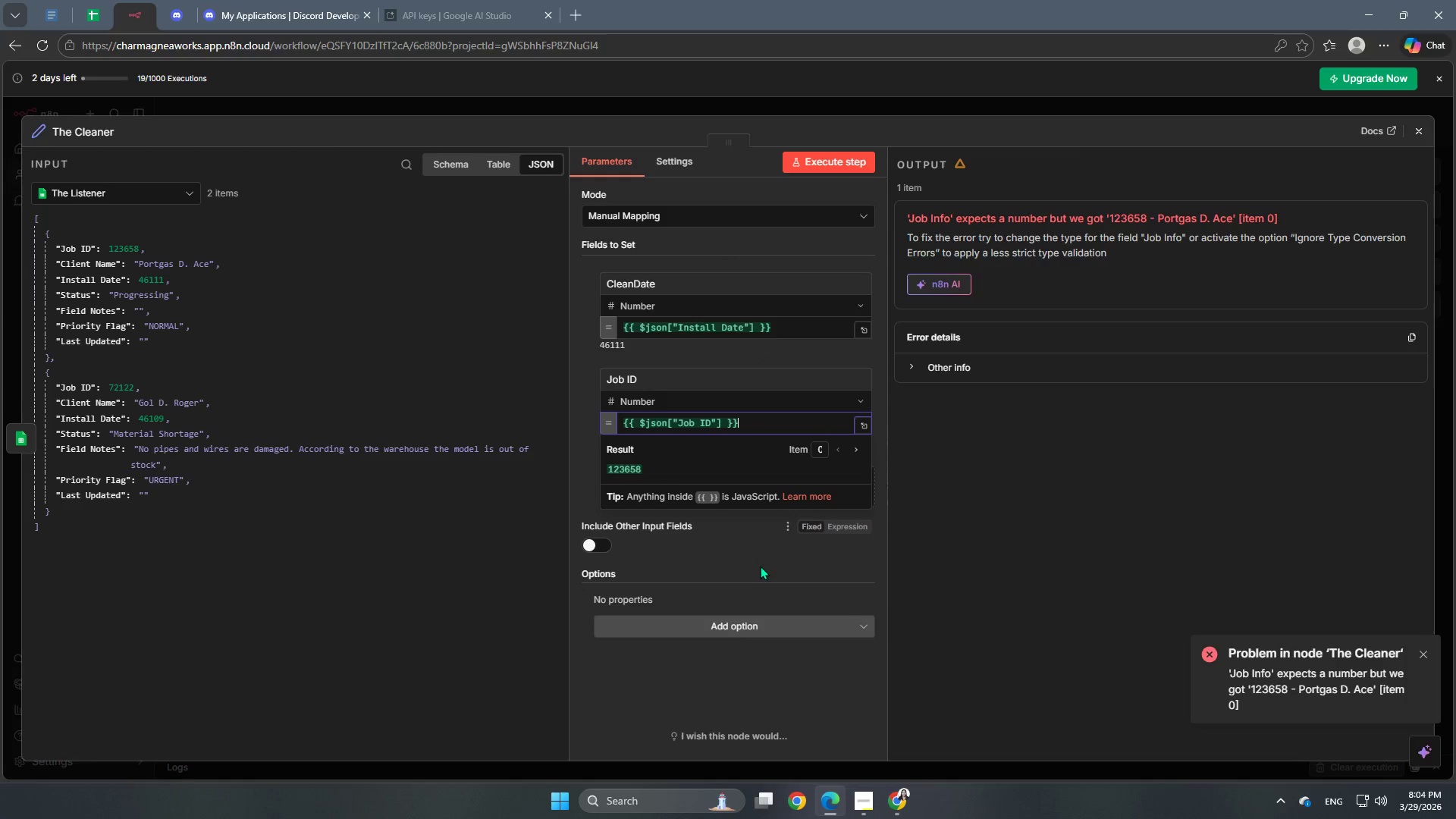 
left_click([760, 562])
 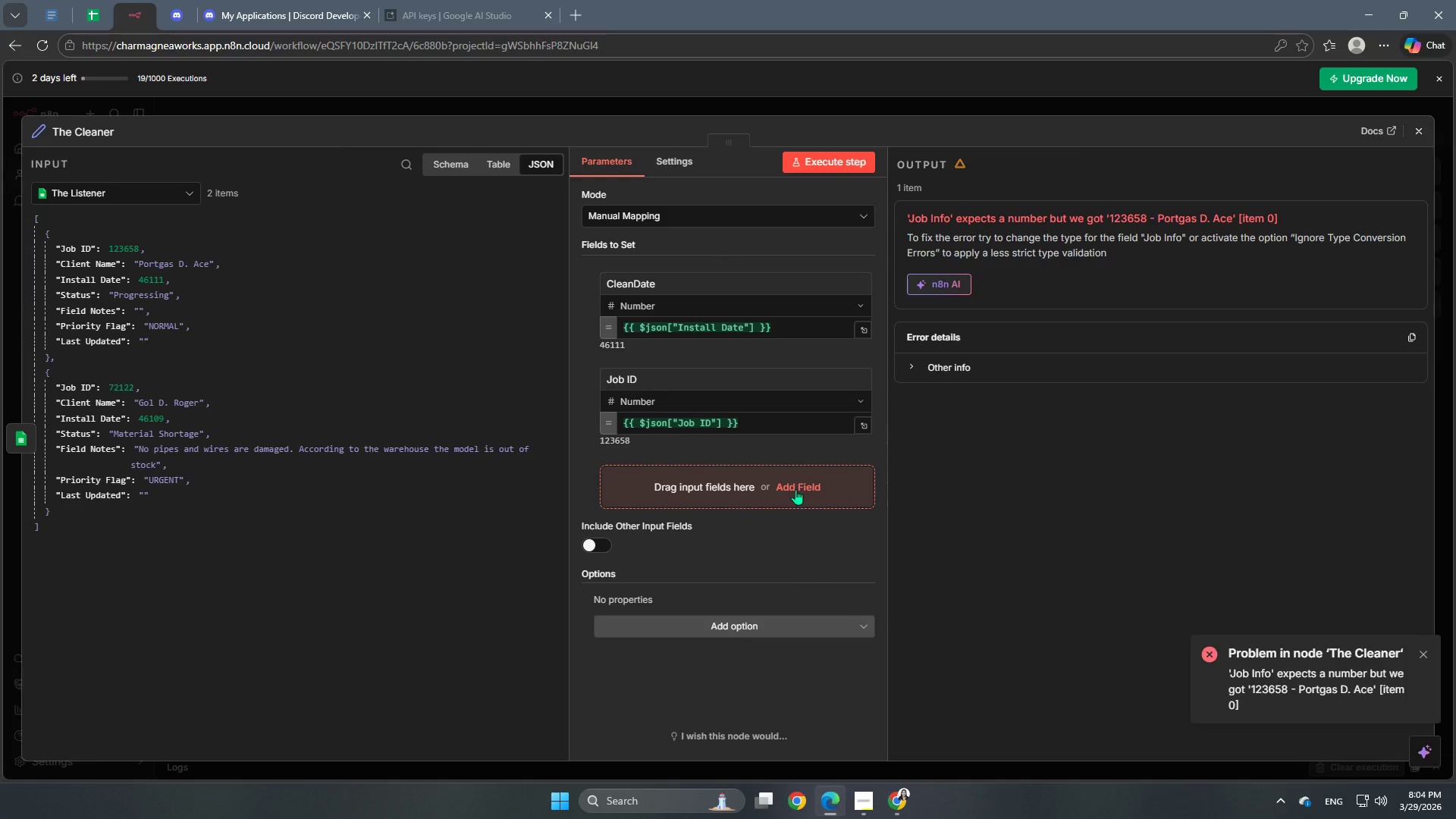 
left_click([820, 485])
 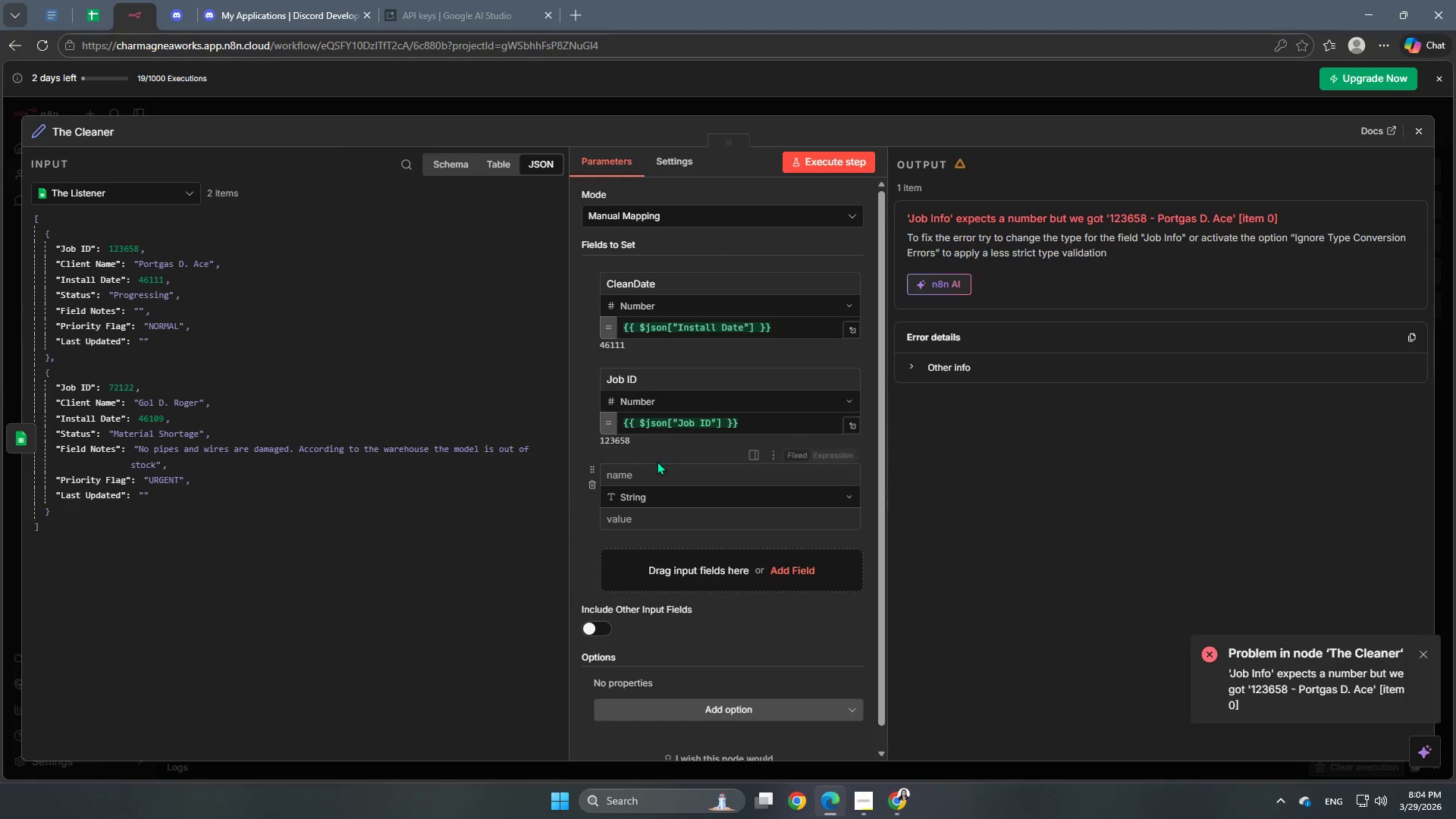 
left_click([645, 469])
 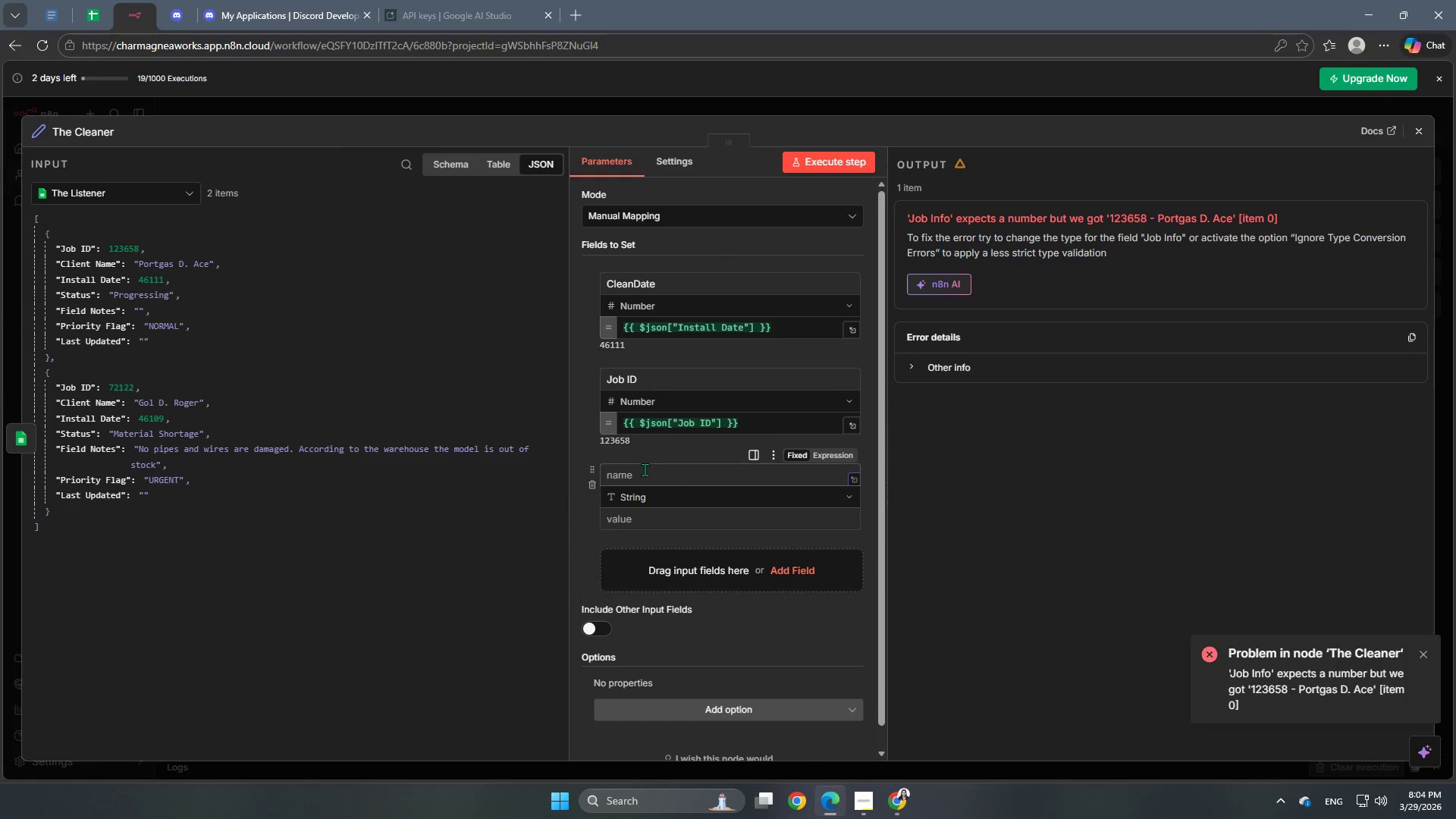 
type(Client Name)
 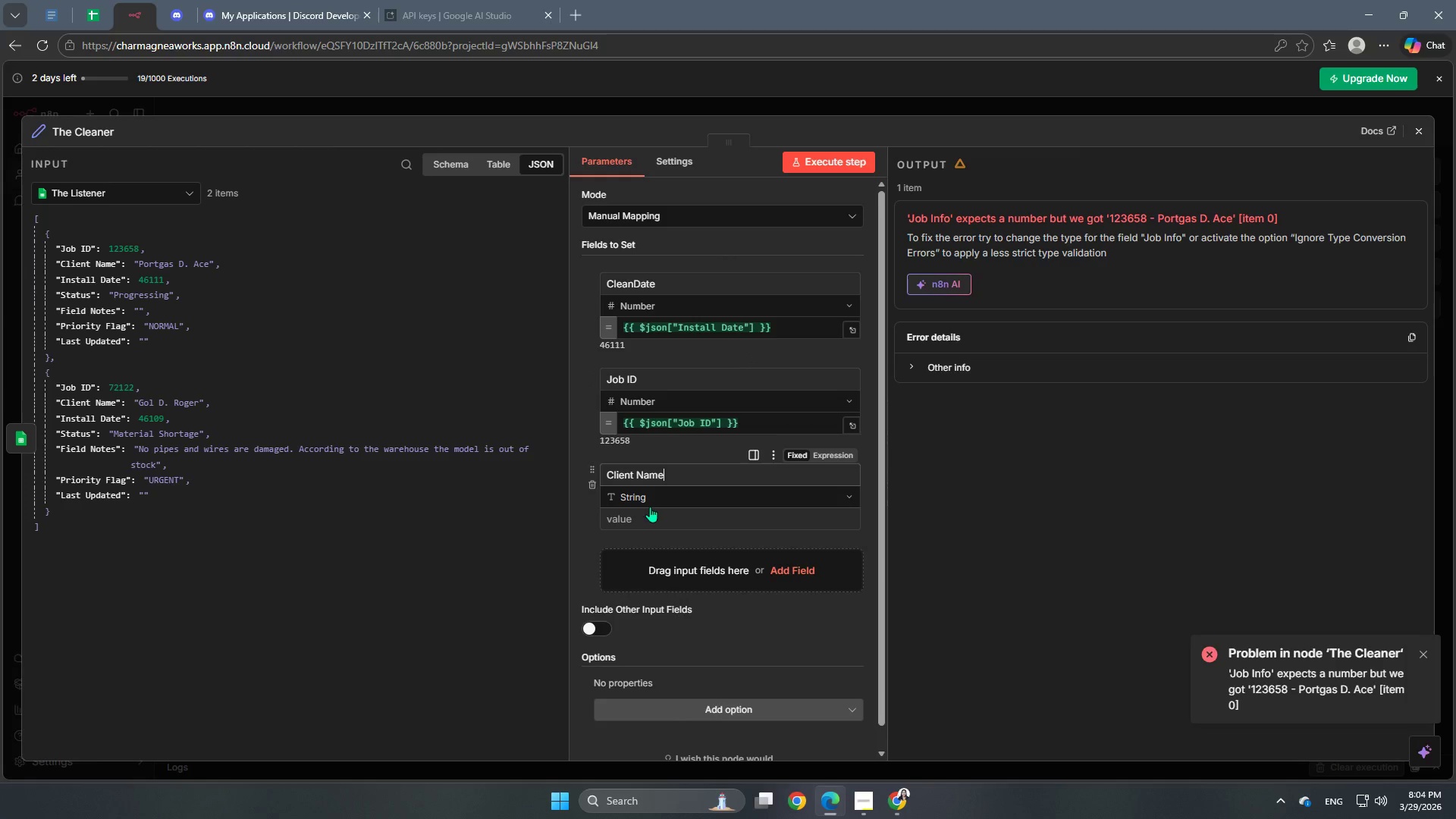 
left_click([645, 512])
 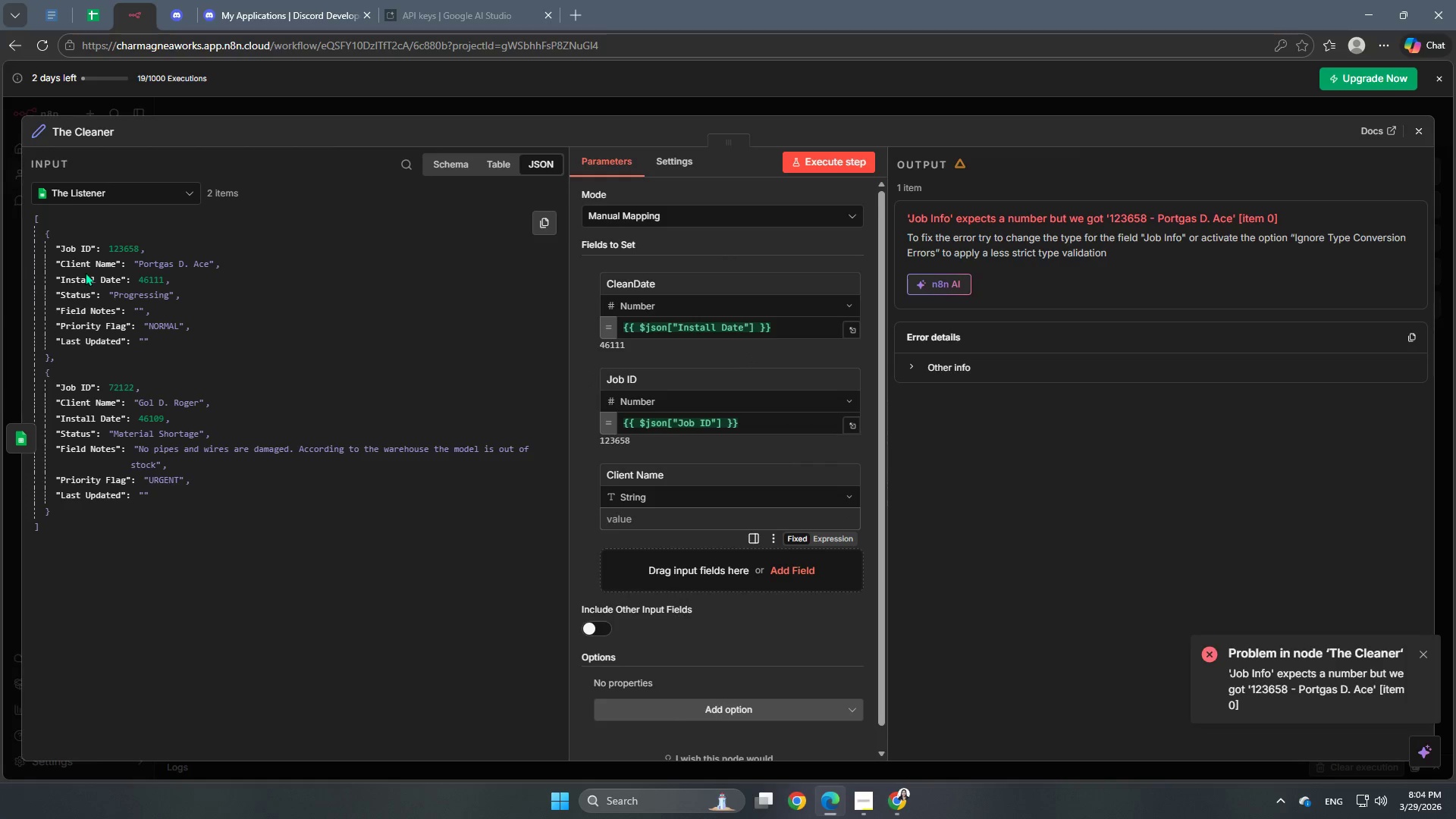 
left_click_drag(start_coordinate=[87, 260], to_coordinate=[673, 519])
 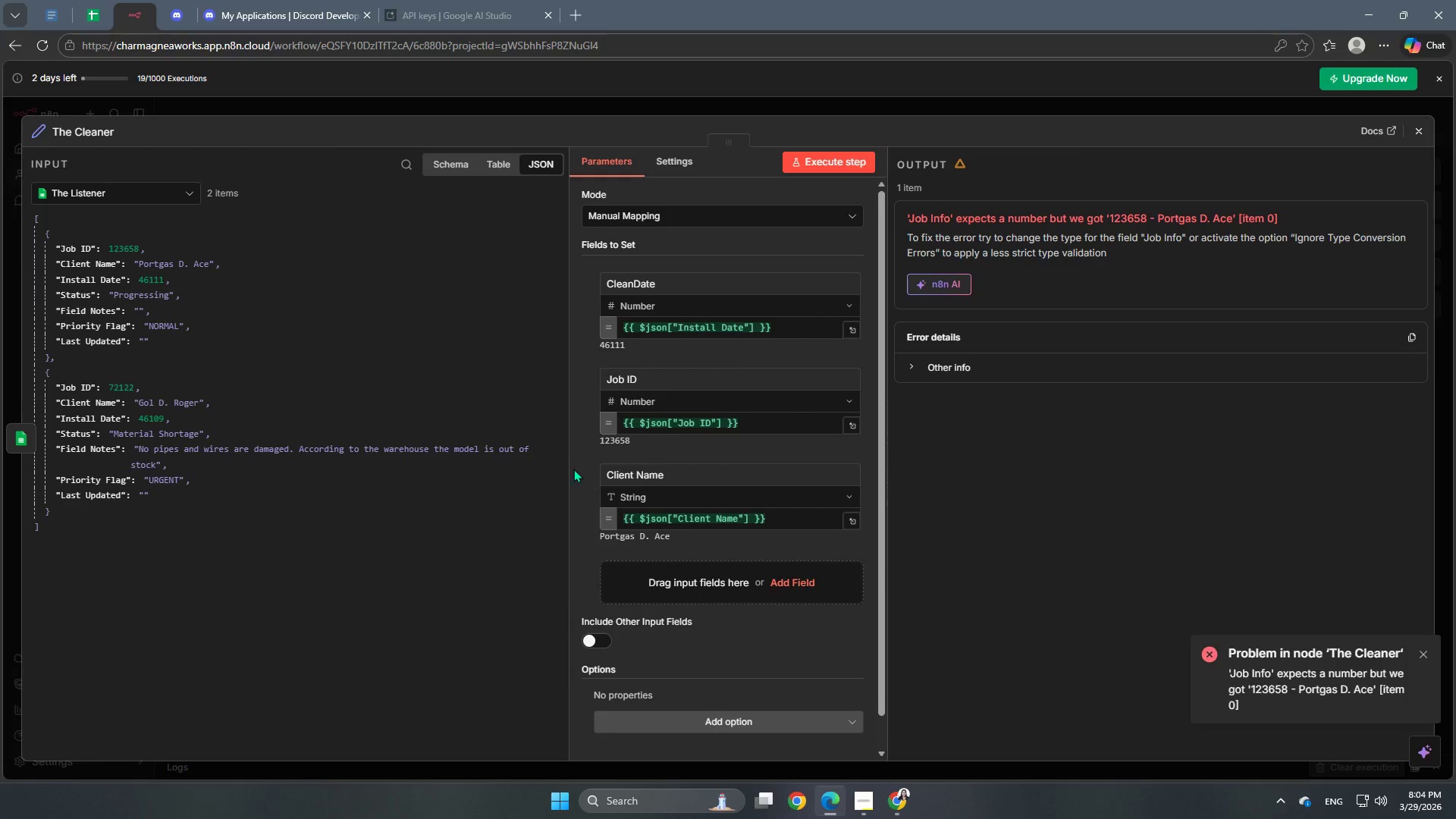 
left_click([581, 465])
 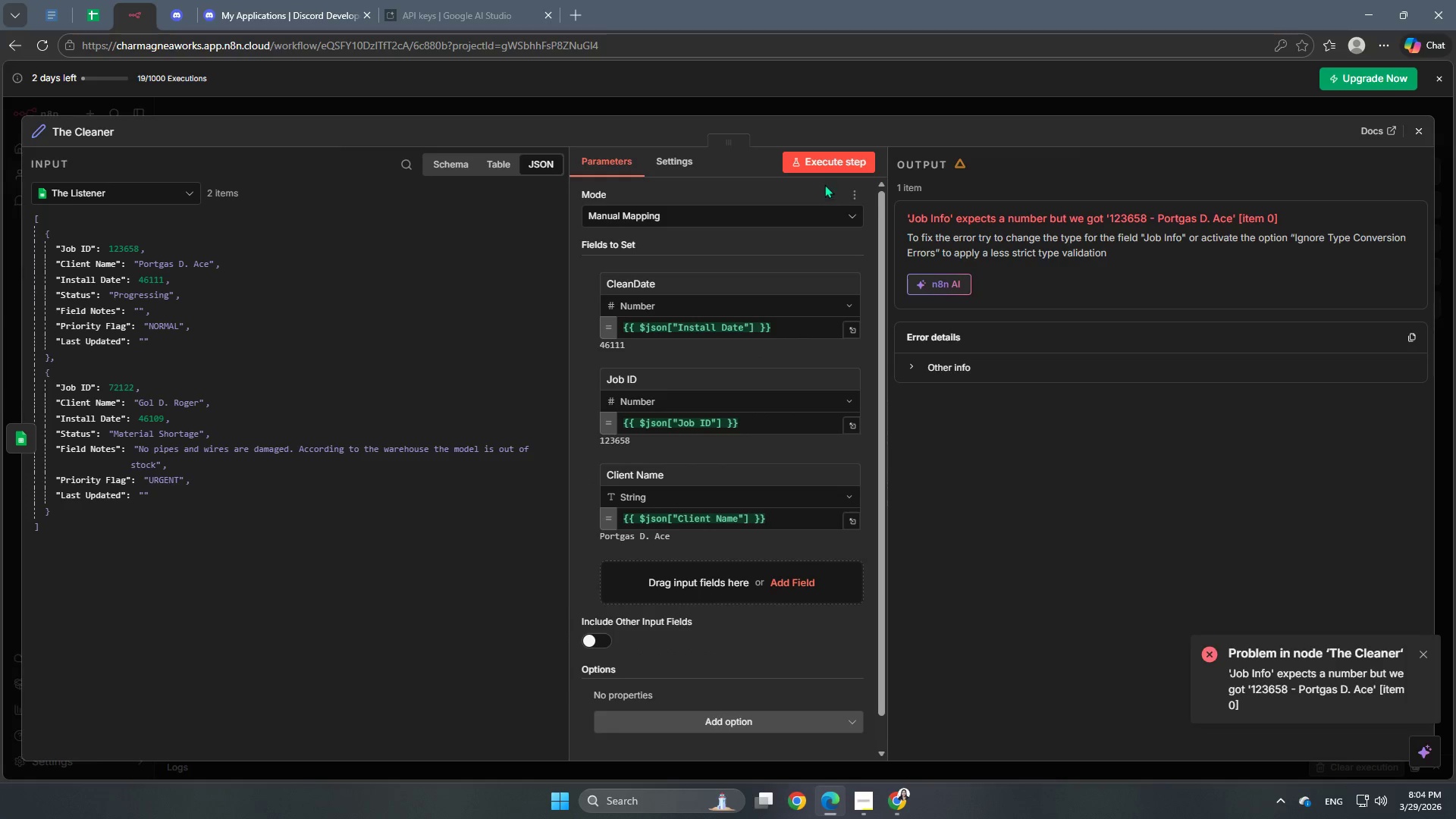 
left_click([827, 152])
 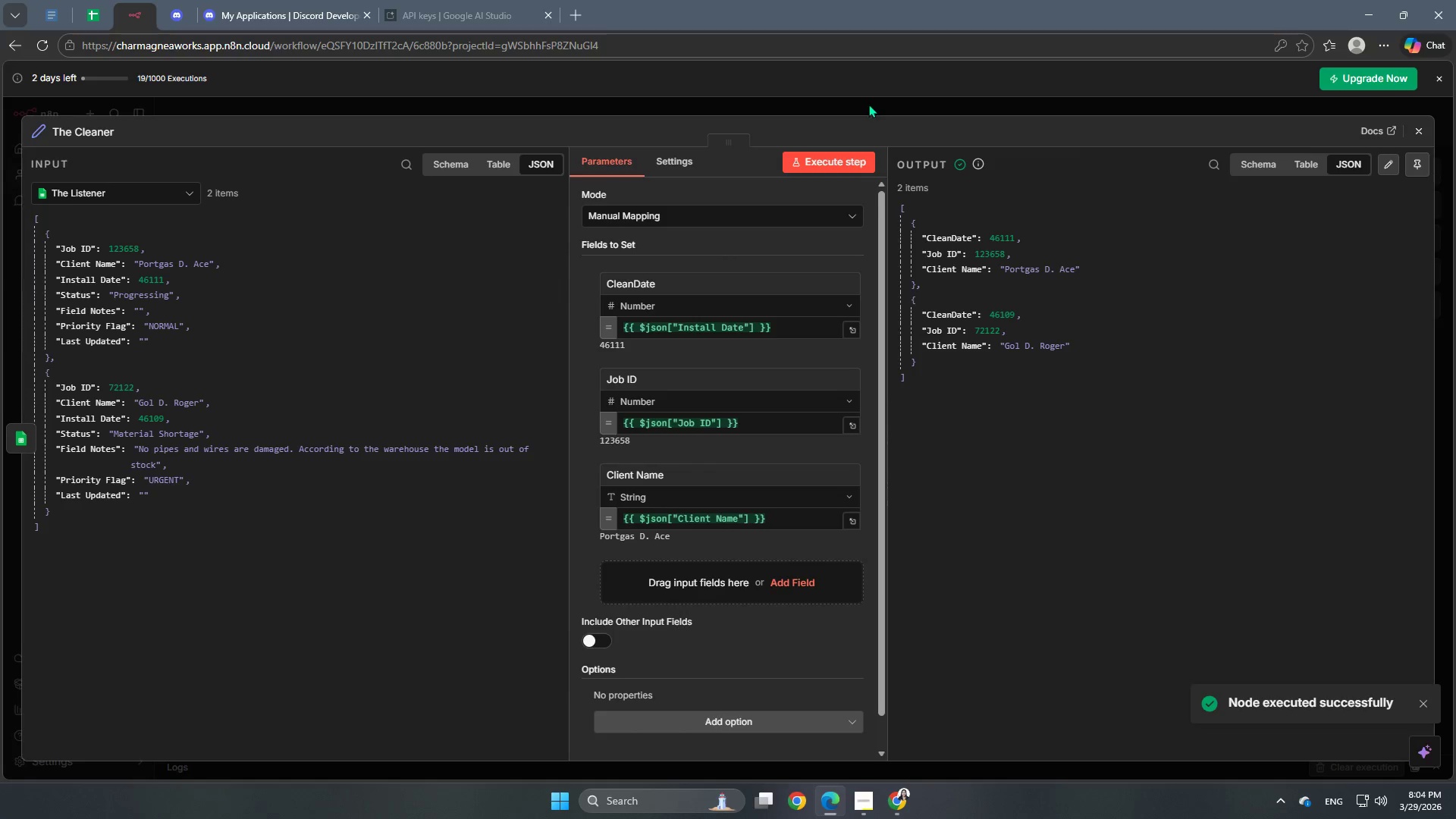 
wait(5.44)
 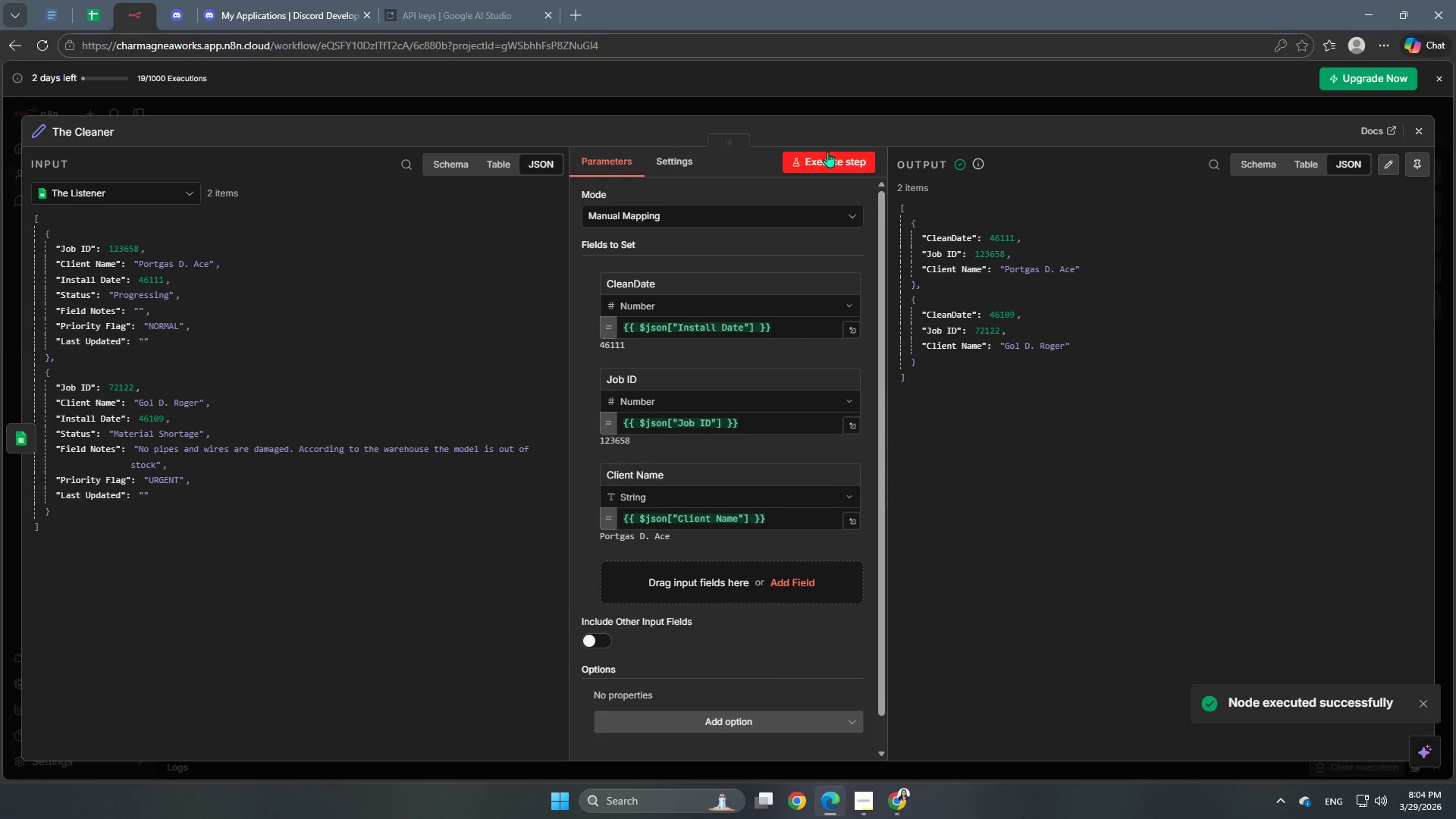 
left_click([868, 105])
 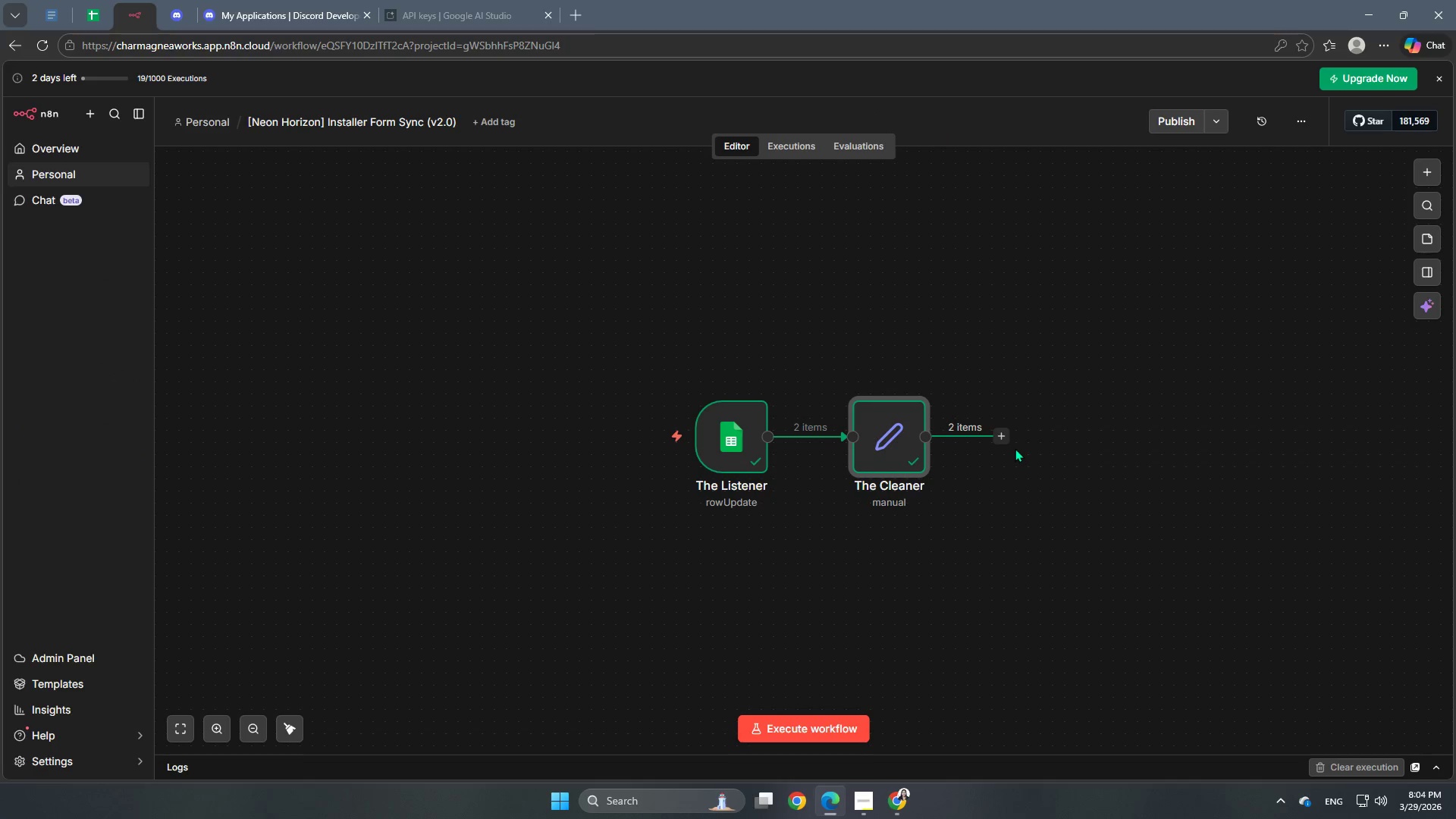 
left_click([1002, 438])
 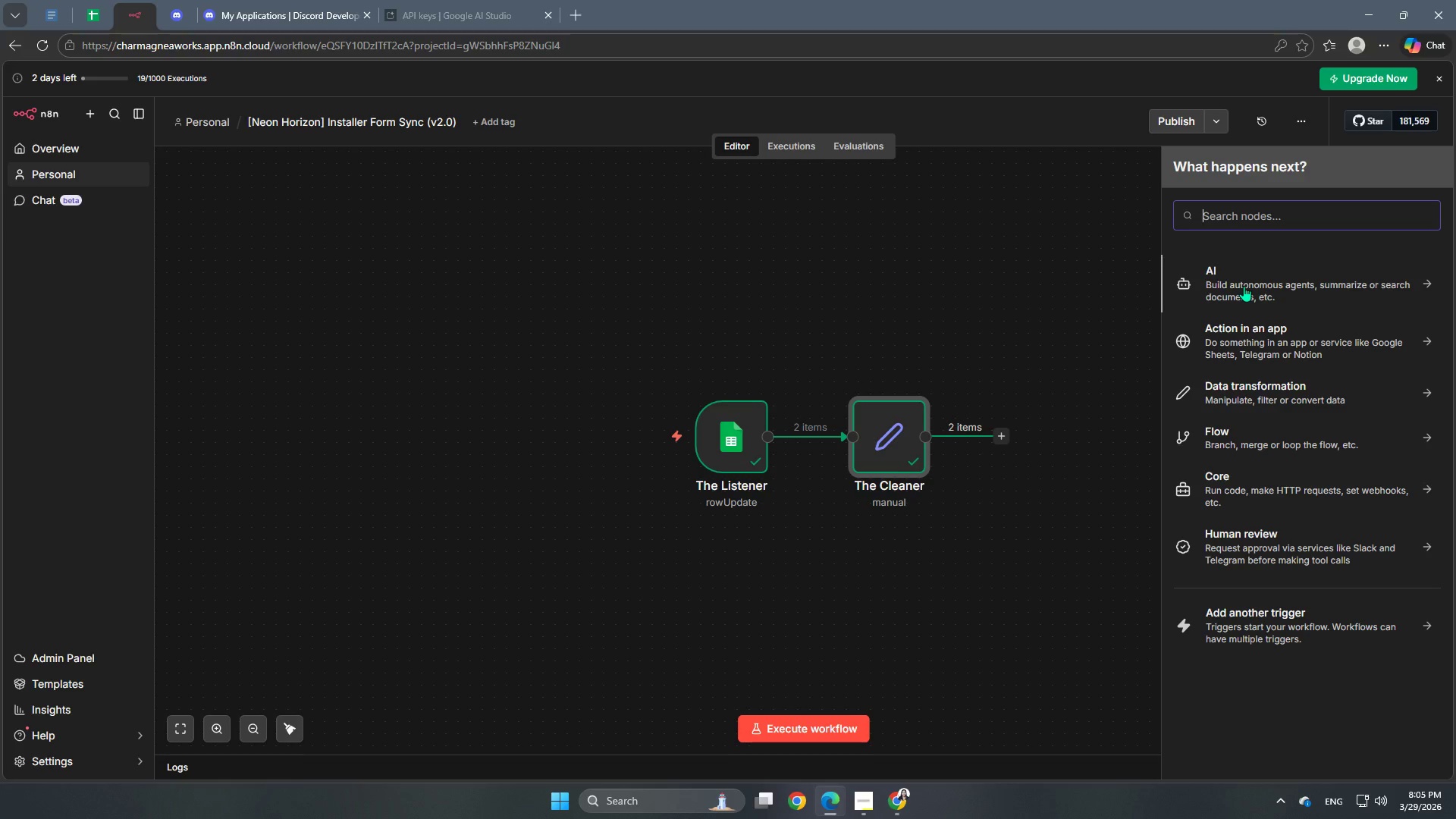 
wait(10.31)
 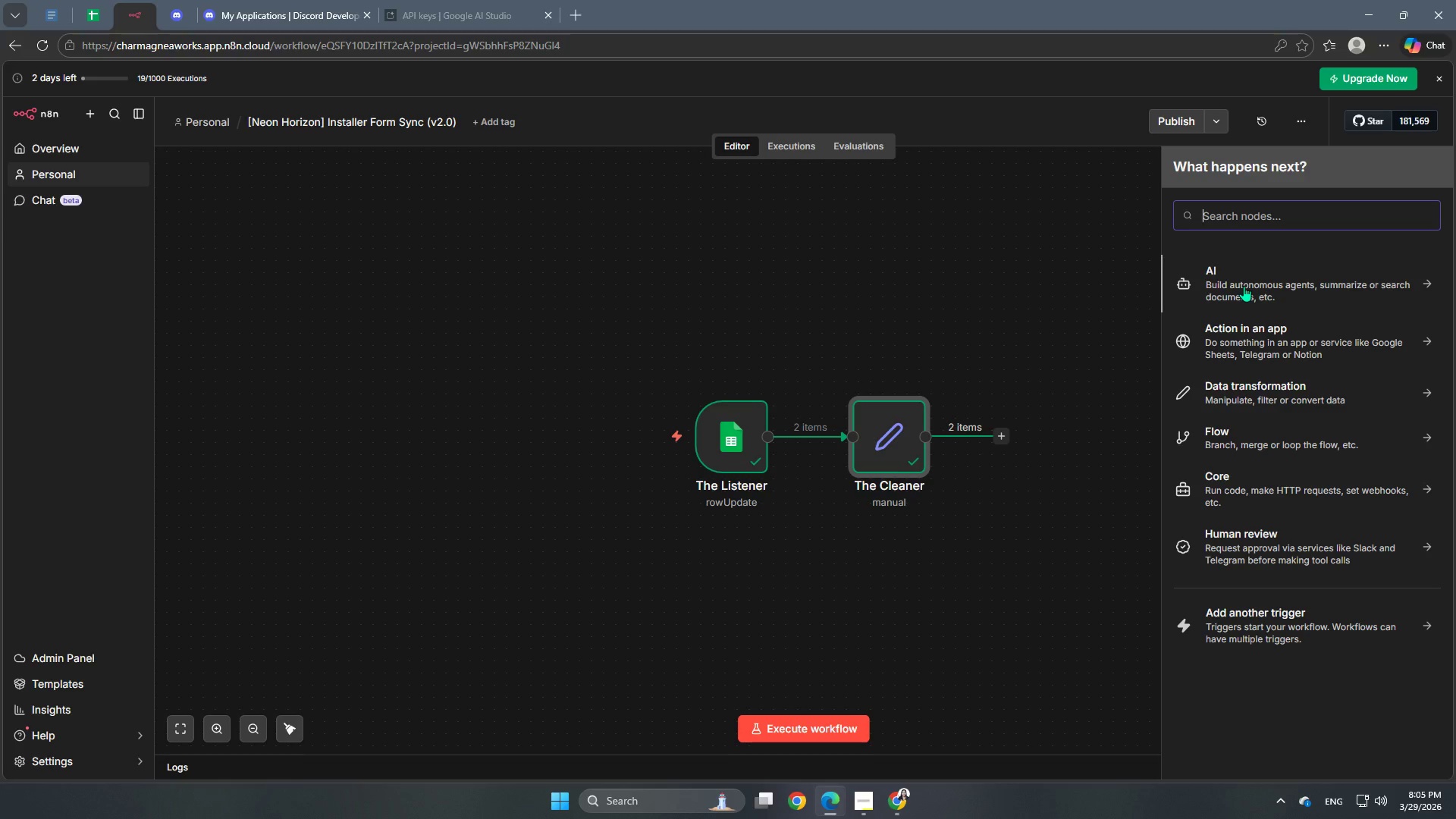 
type(discor)
 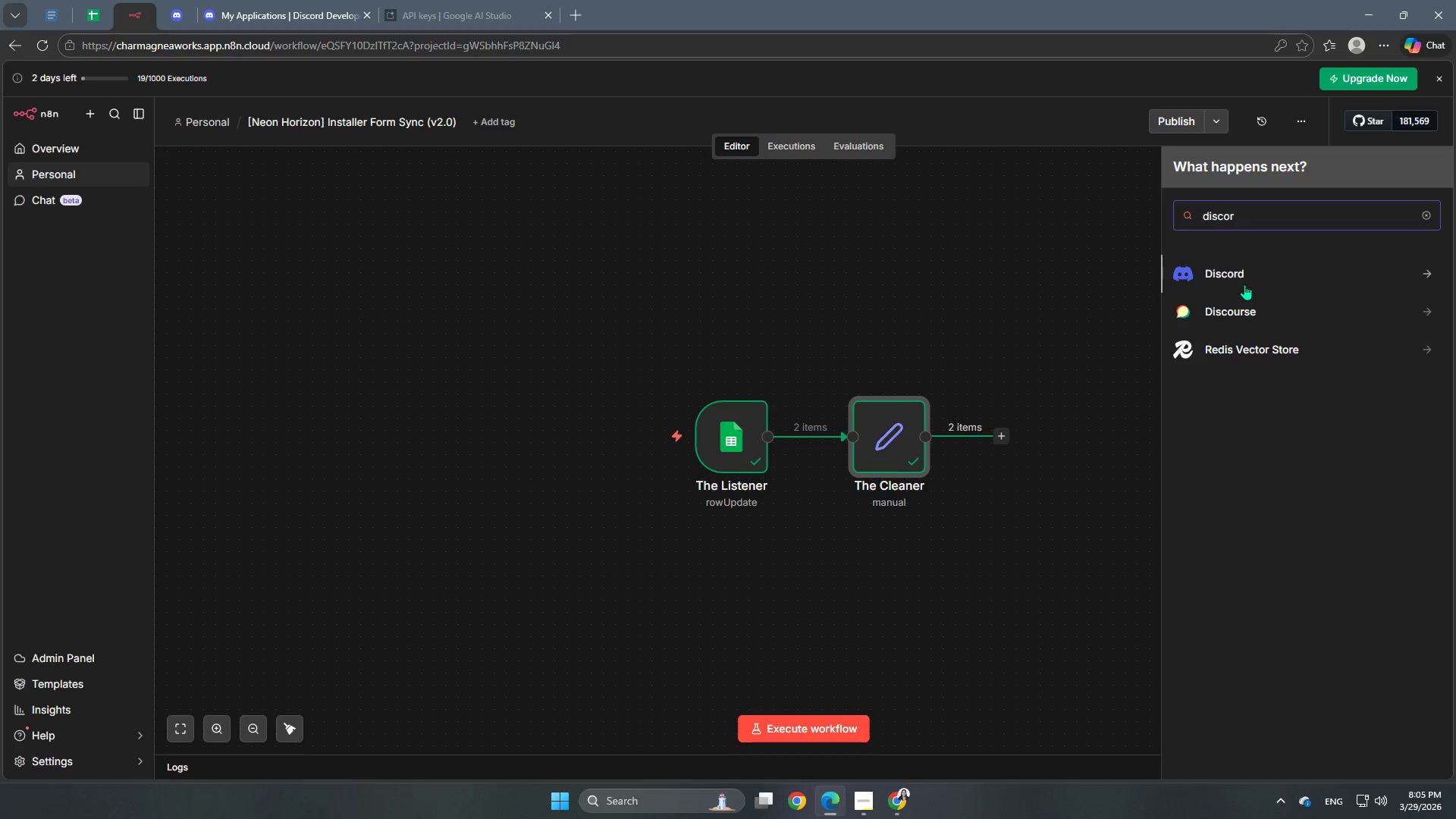 
left_click([1254, 268])
 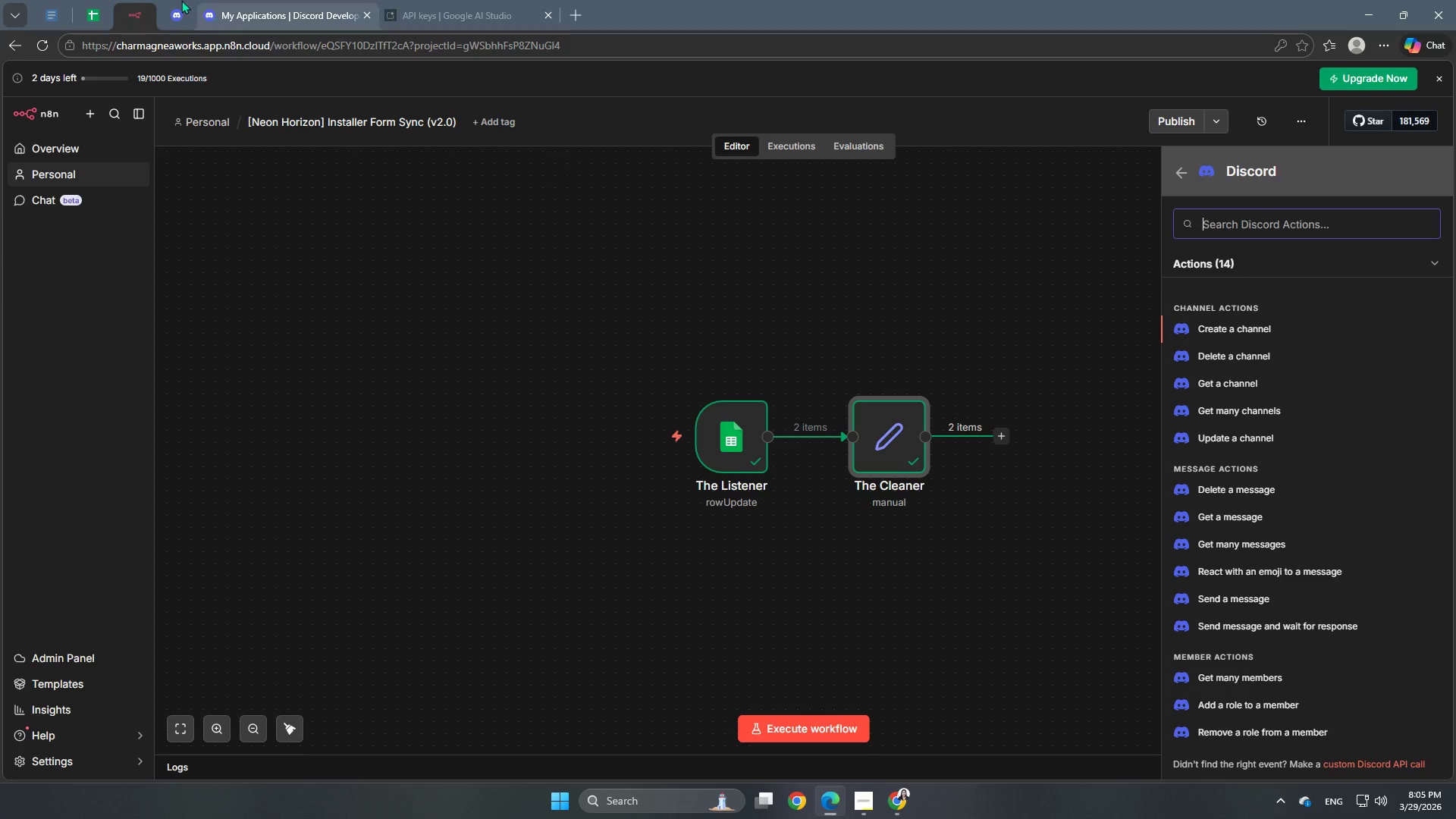 
left_click([172, 11])
 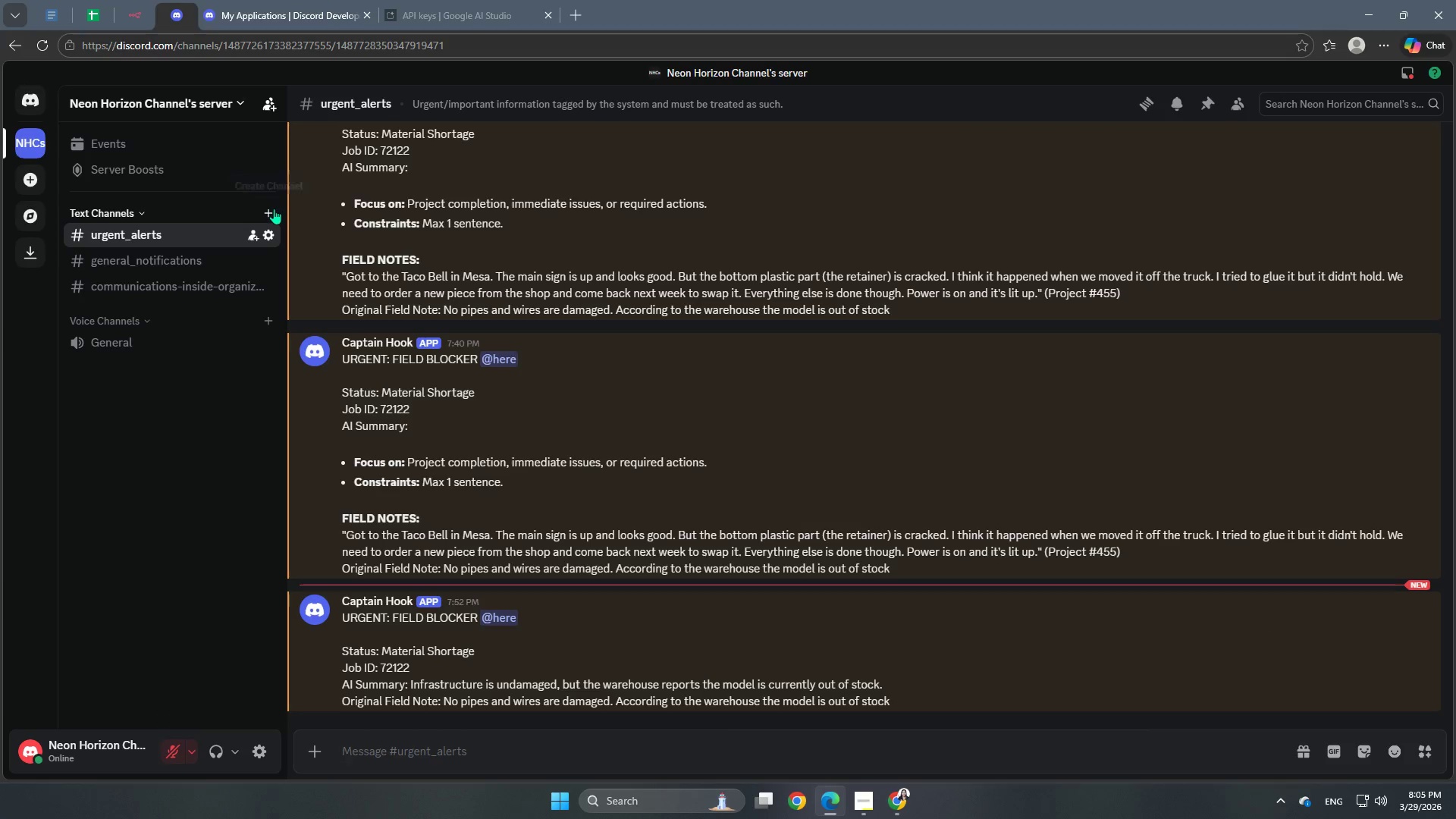 
left_click([274, 210])
 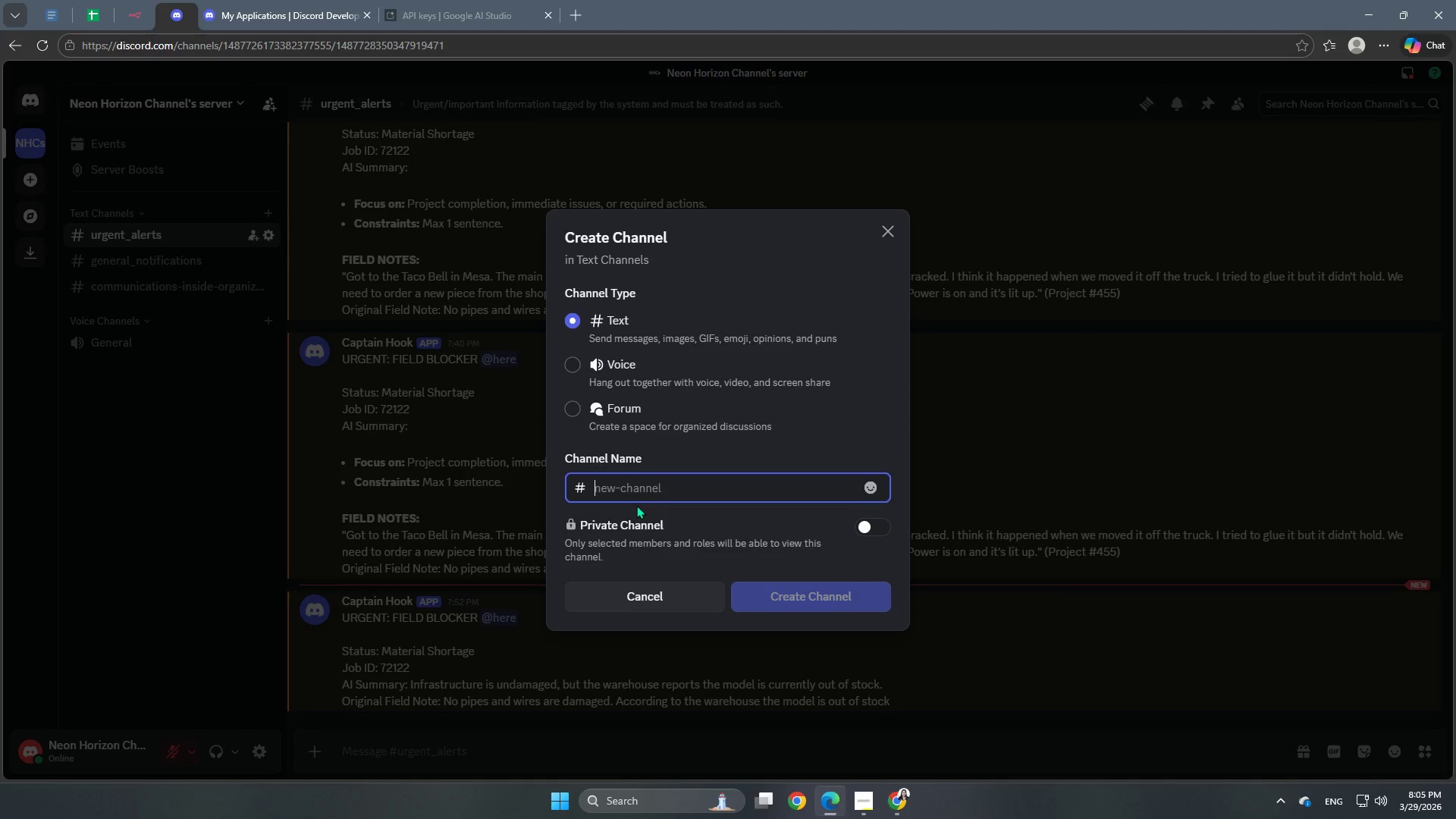 
type(Installation_Updates_che)
key(Backspace)
type(annel)
 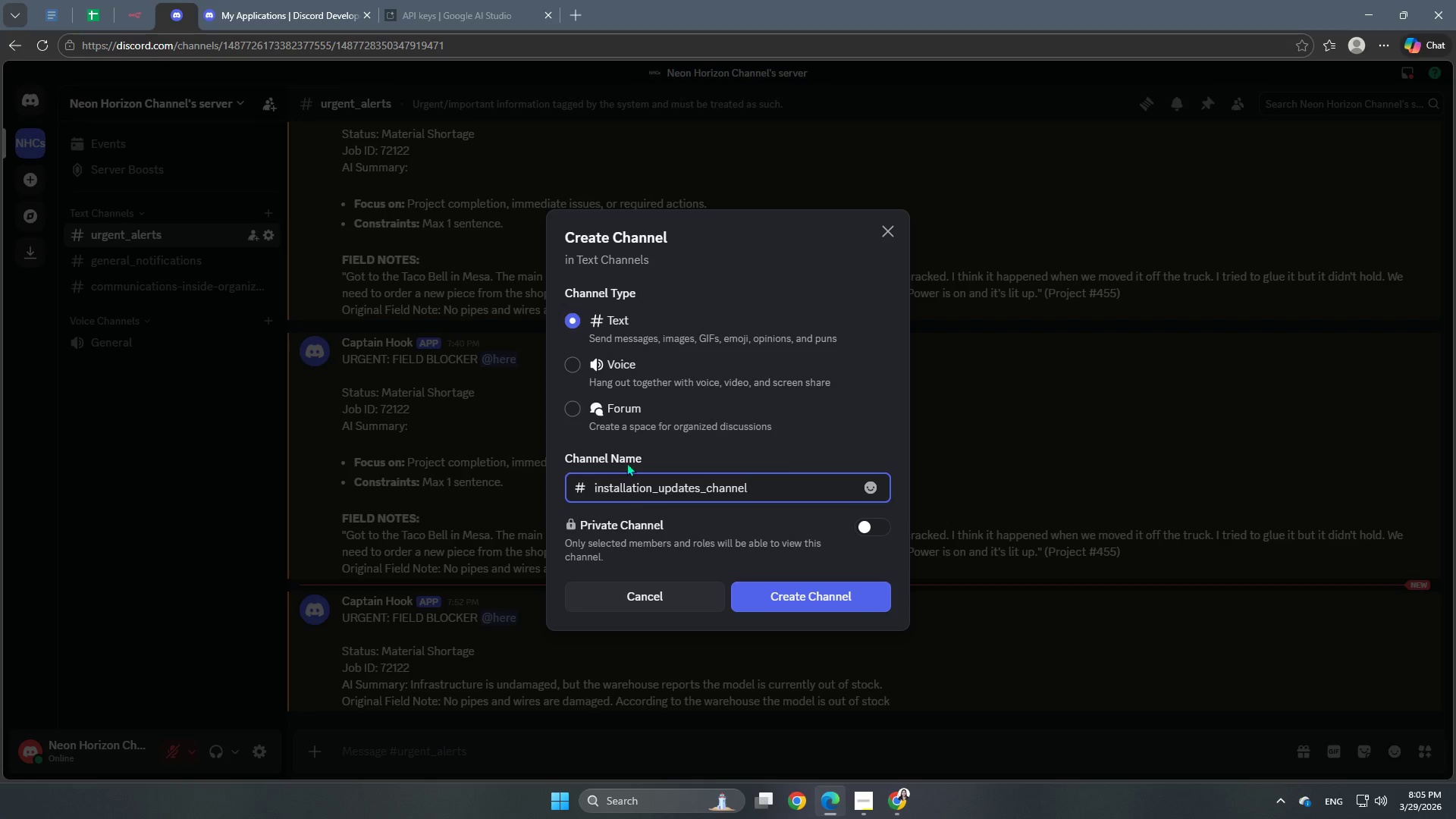 
left_click([816, 605])
 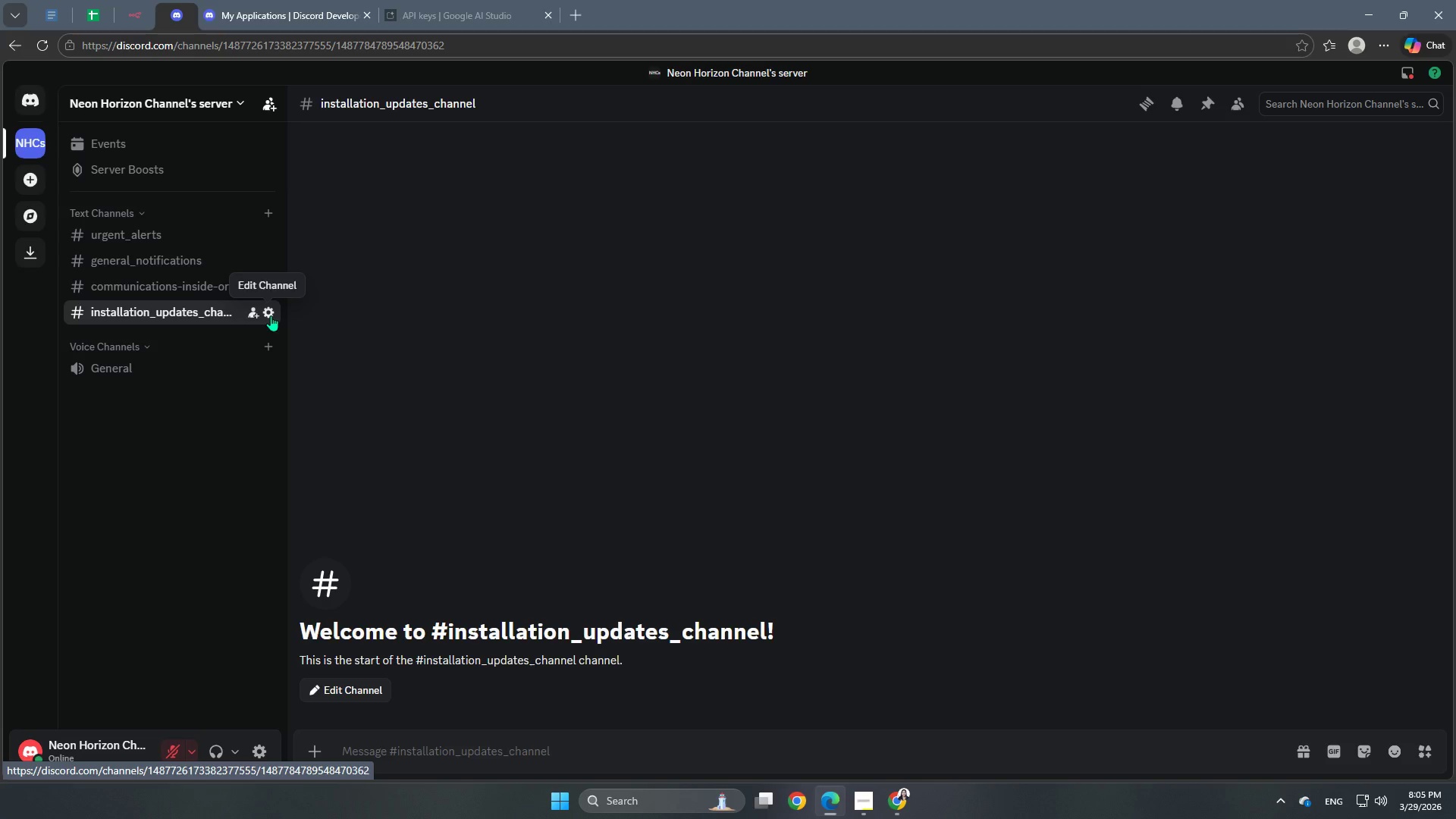 
left_click([271, 313])
 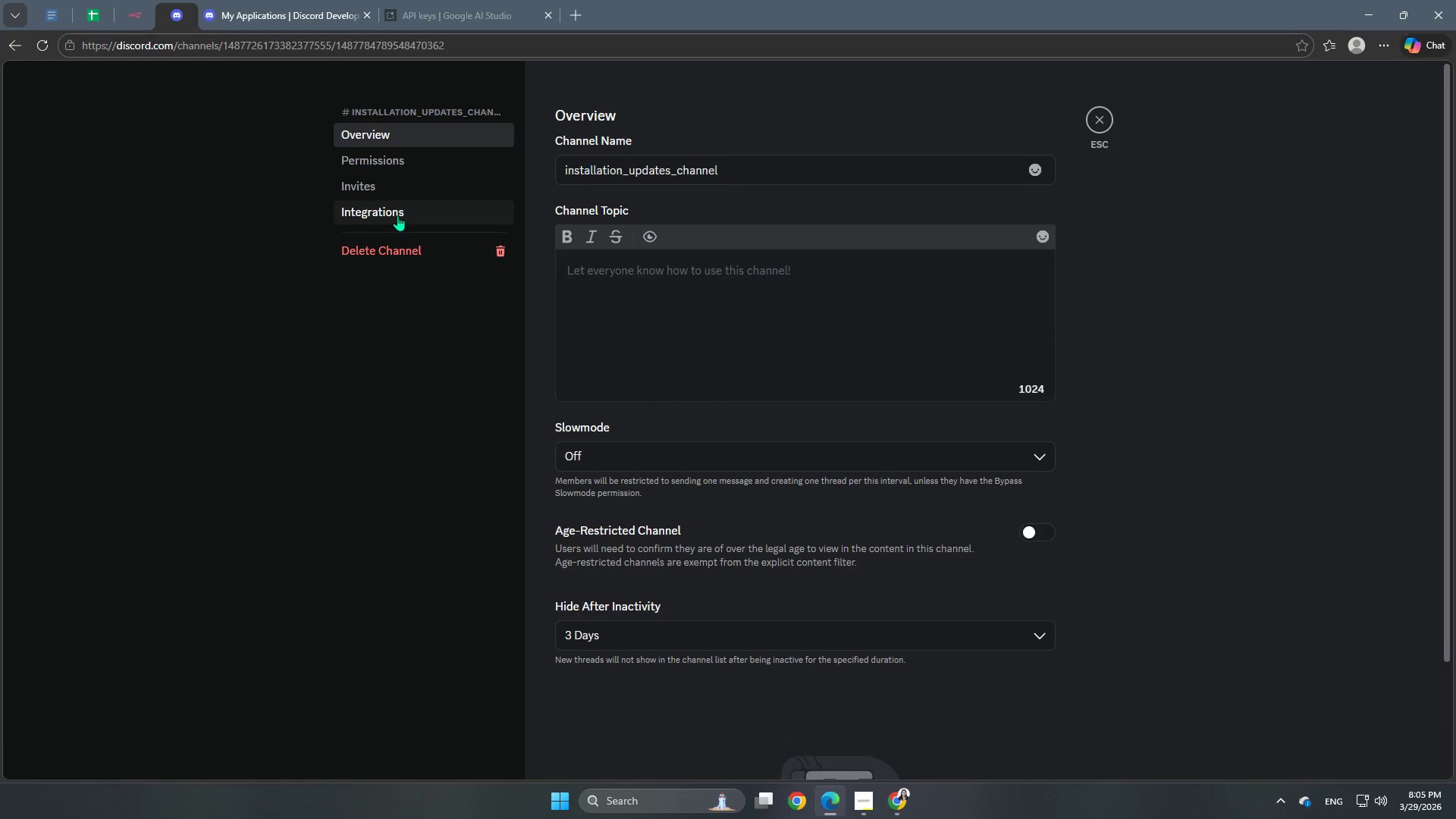 
type(If an installatrion )
key(Backspace)
key(Backspace)
key(Backspace)
type(tion date has been updae)
key(Backspace)
type(ted from the Google Sheet, o)
key(Backspace)
type( our team will be notified v)
key(Backspace)
type(vi )
key(Backspace)
type(a this channel.)
 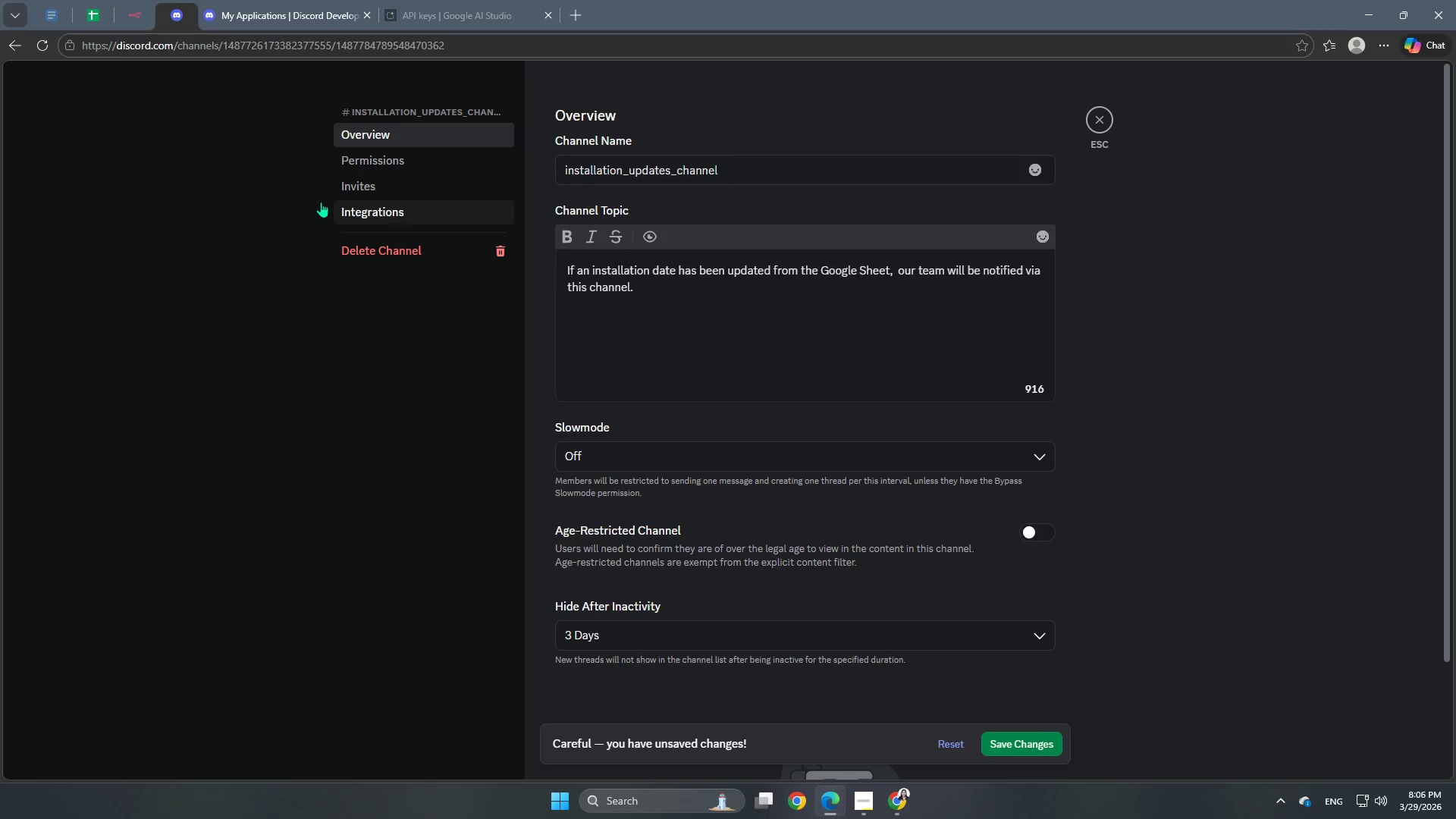 
left_click([1049, 741])
 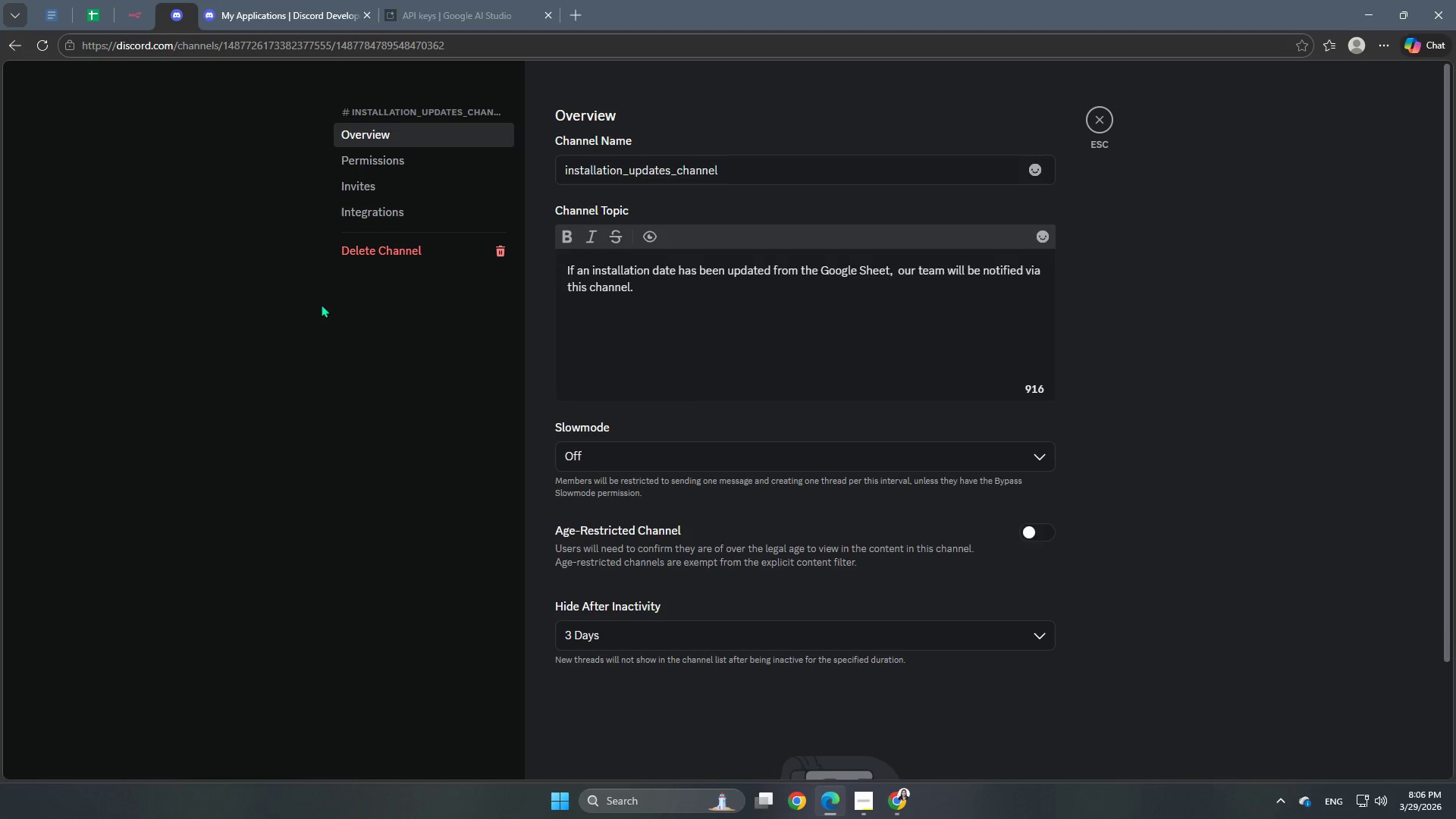 
left_click([369, 223])
 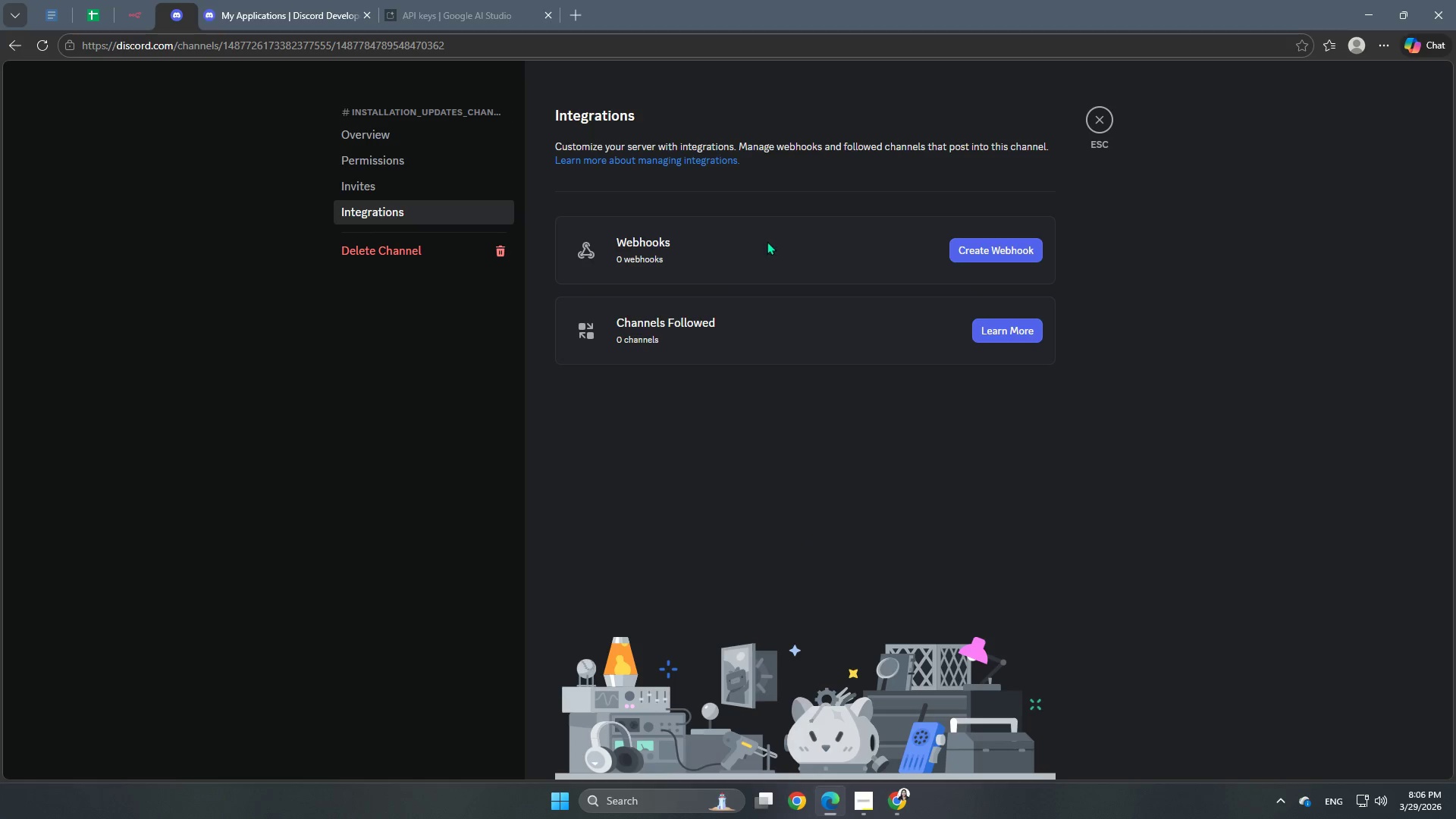 
left_click([767, 256])
 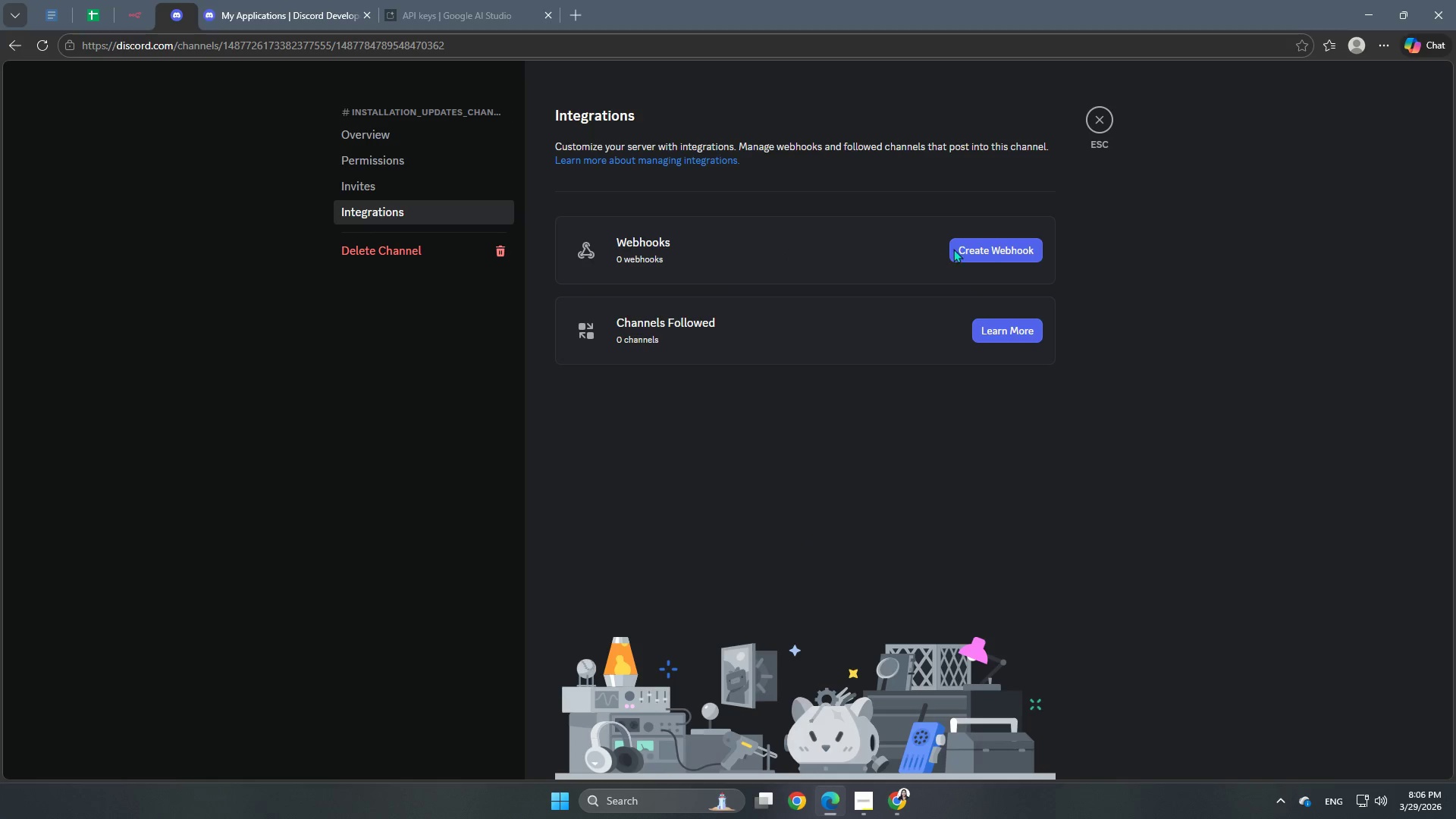 
left_click([990, 247])
 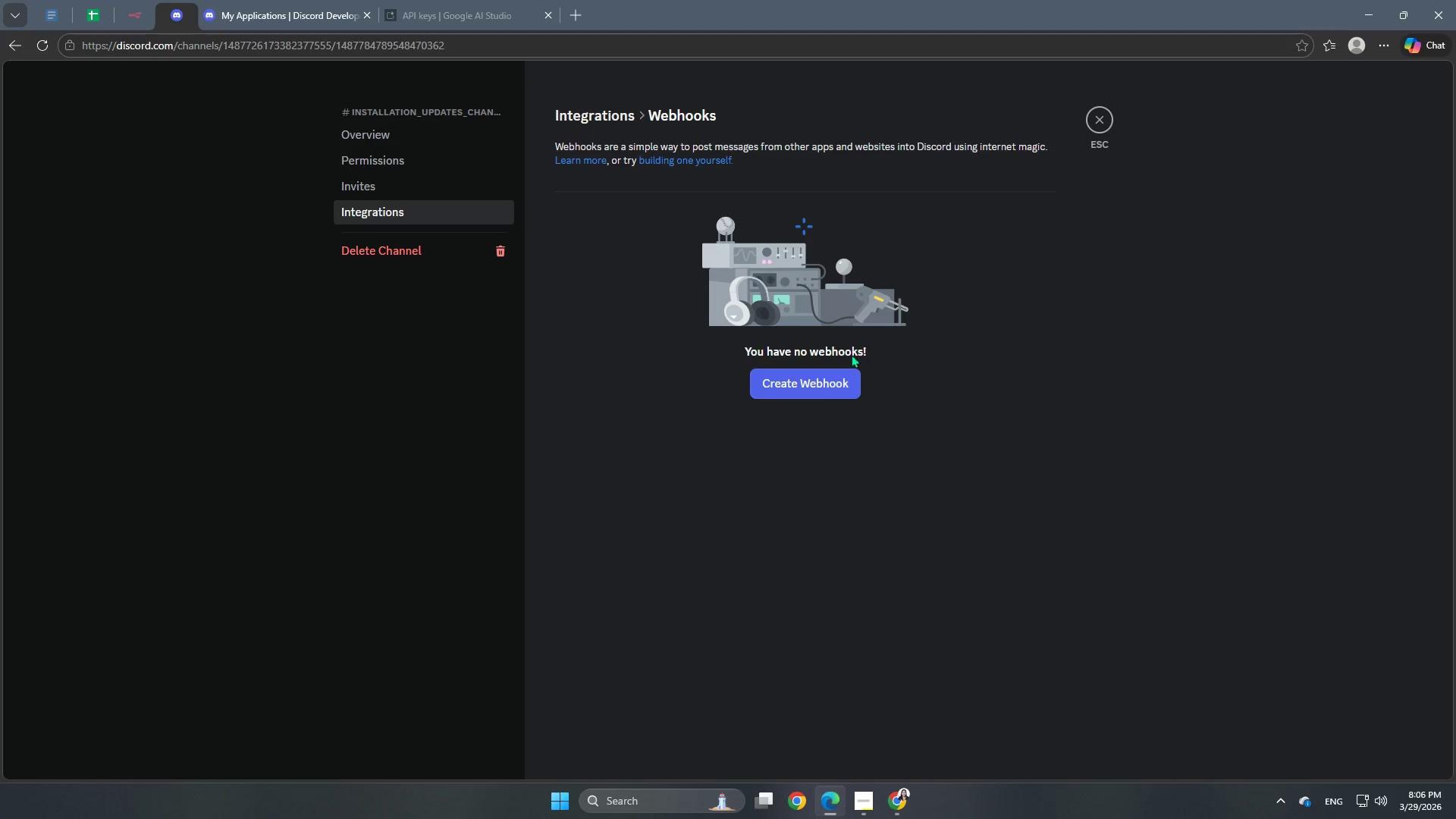 
left_click([823, 376])
 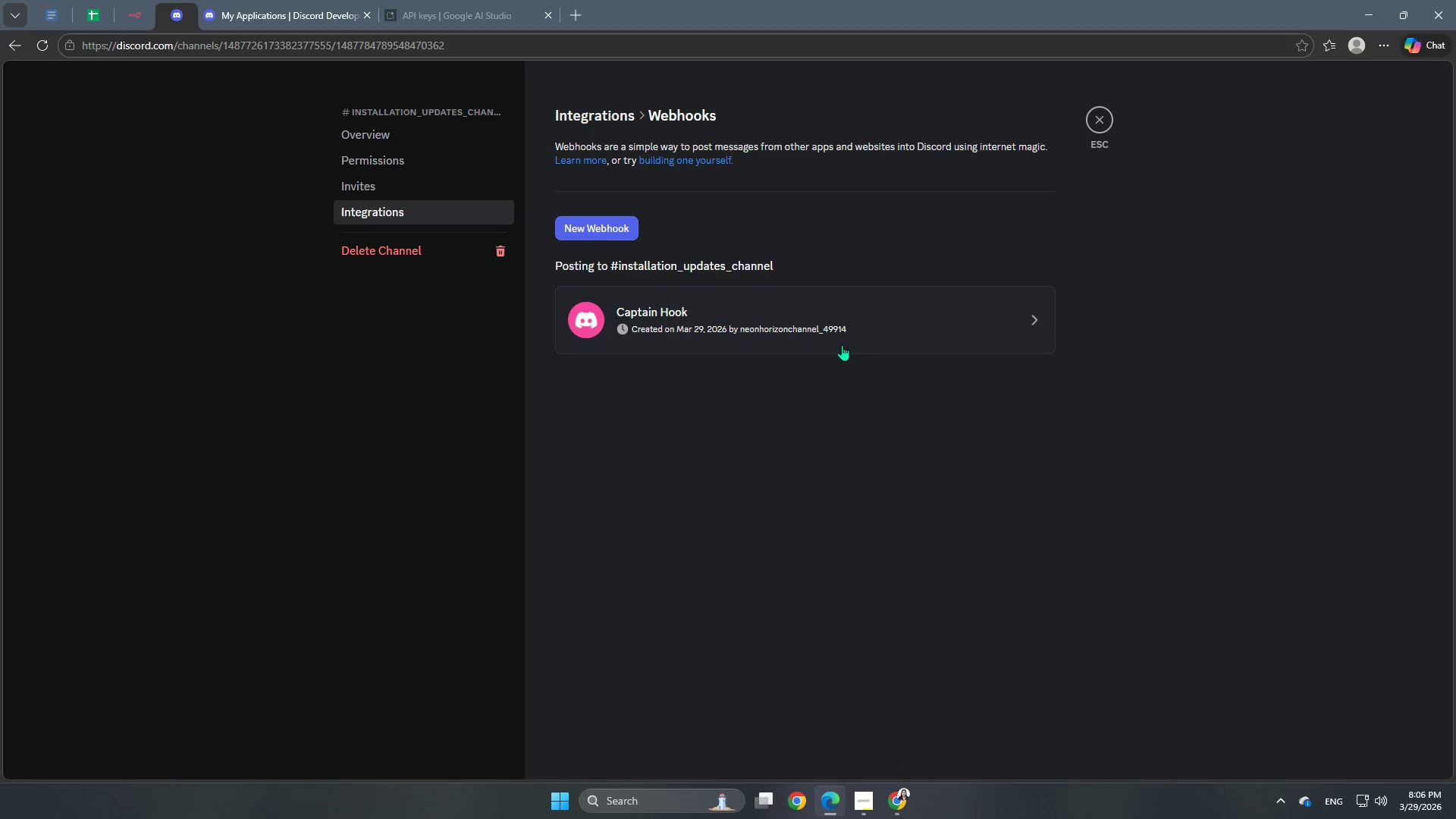 
left_click([861, 328])
 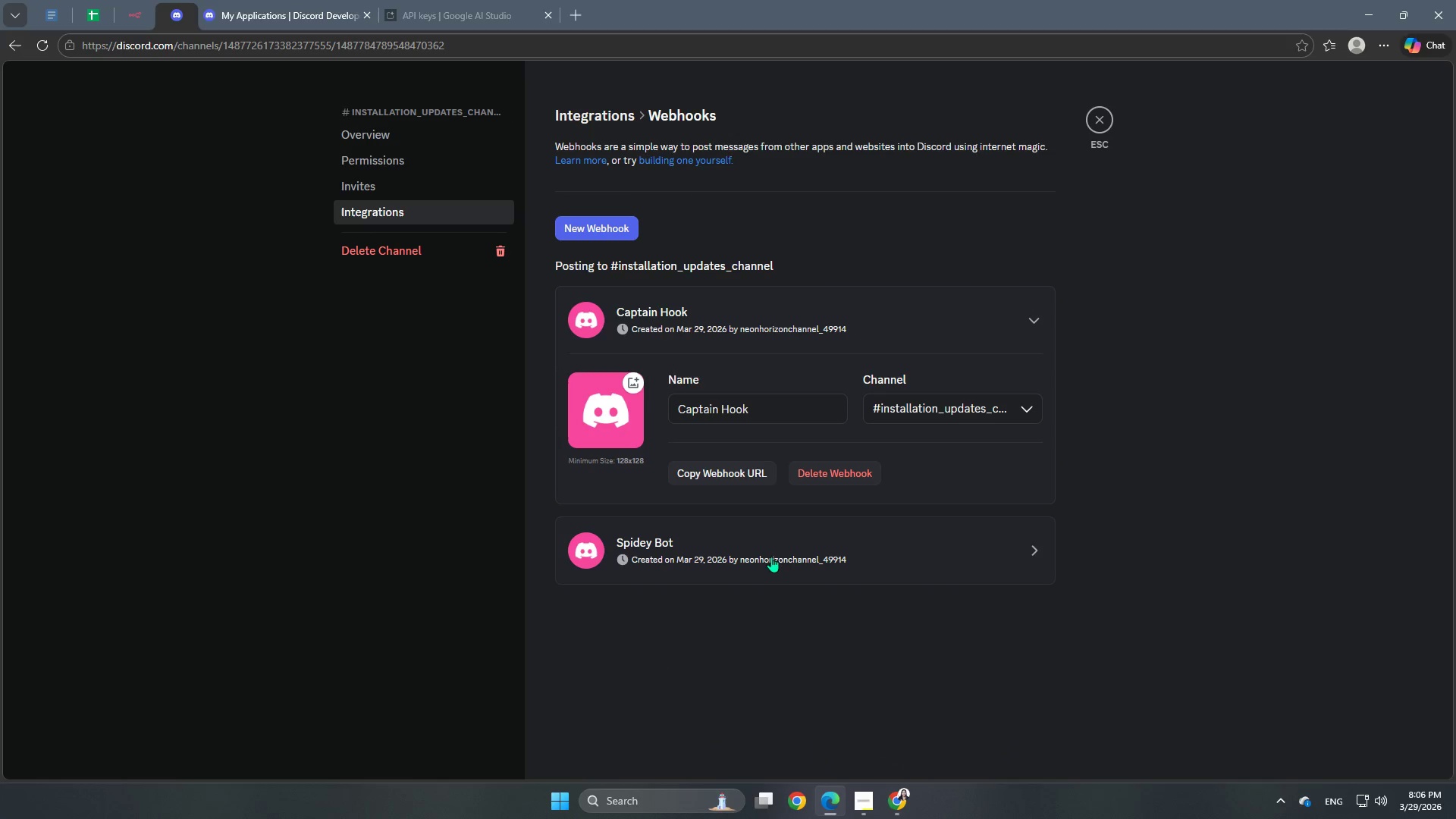 
left_click([837, 467])
 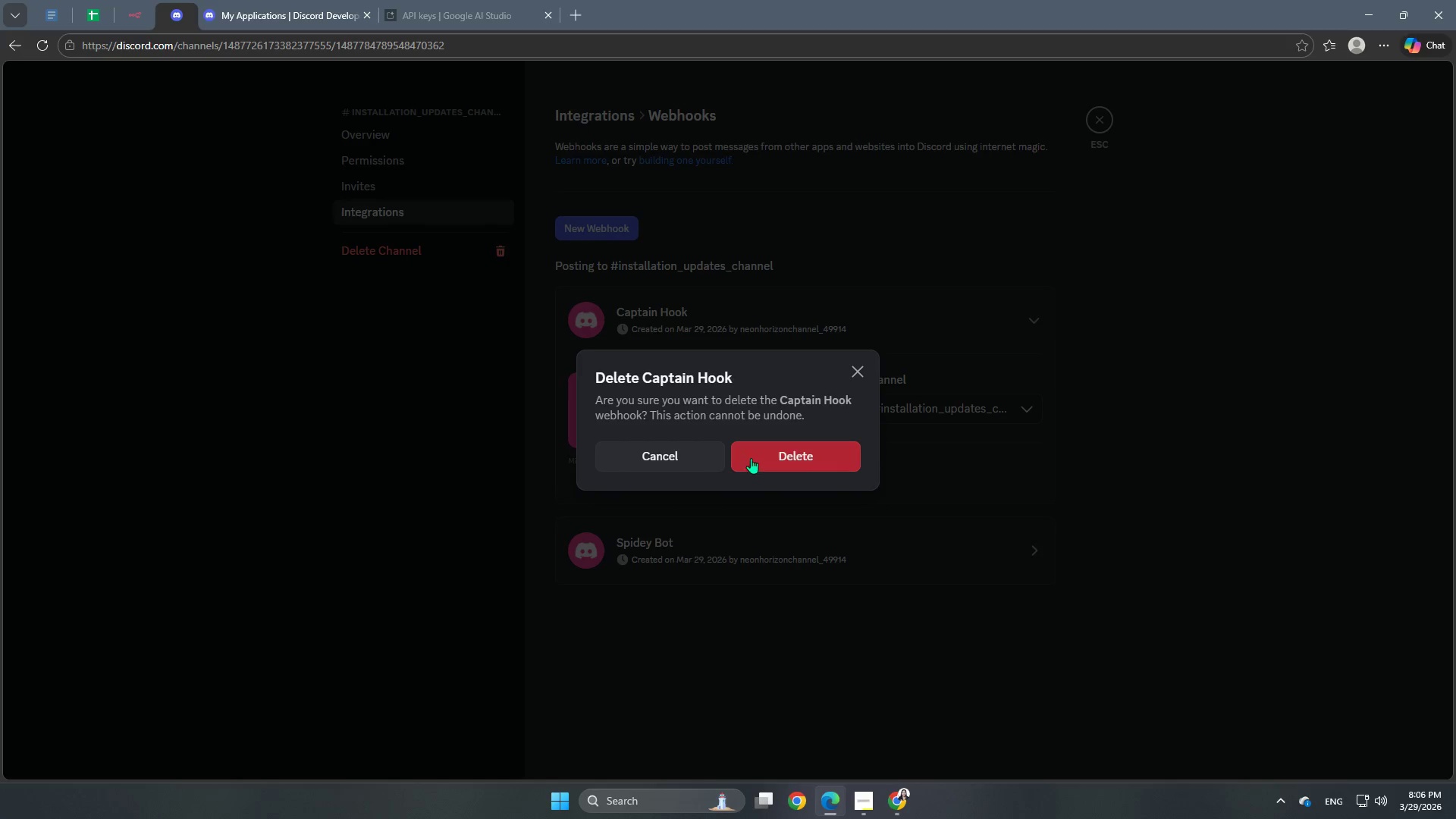 
left_click([679, 460])
 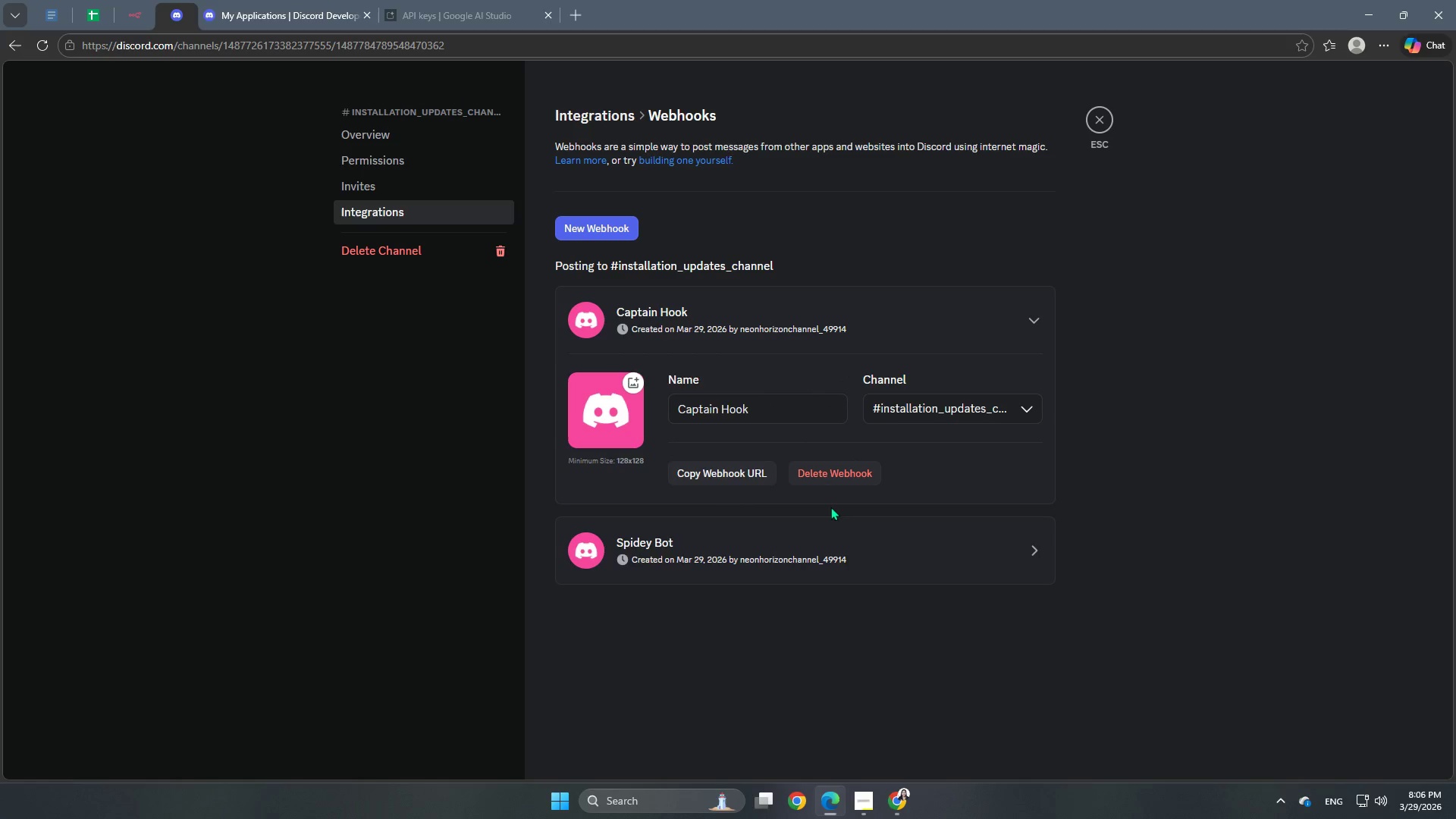 
left_click([846, 549])
 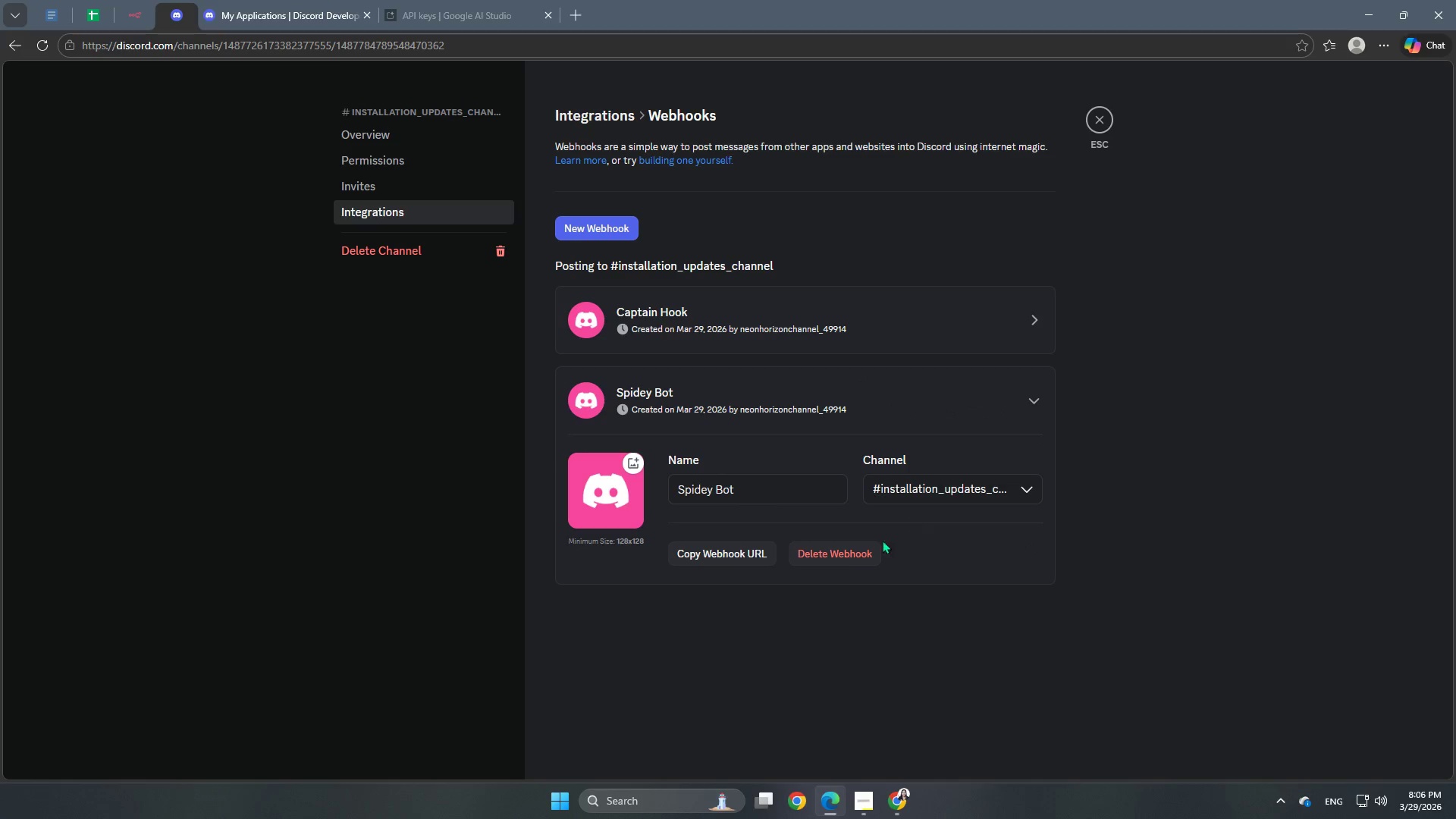 
left_click([842, 552])
 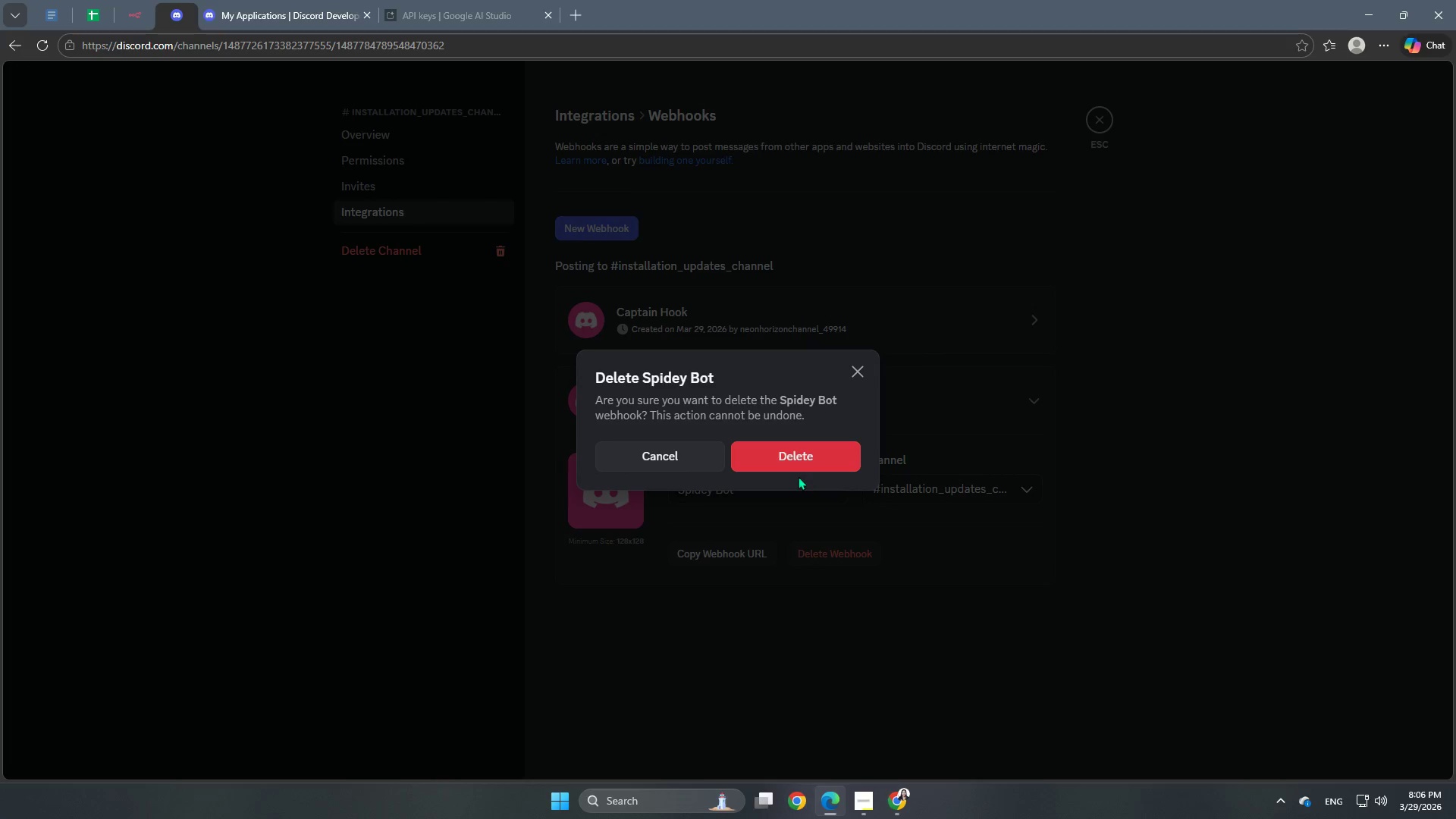 
left_click([822, 463])
 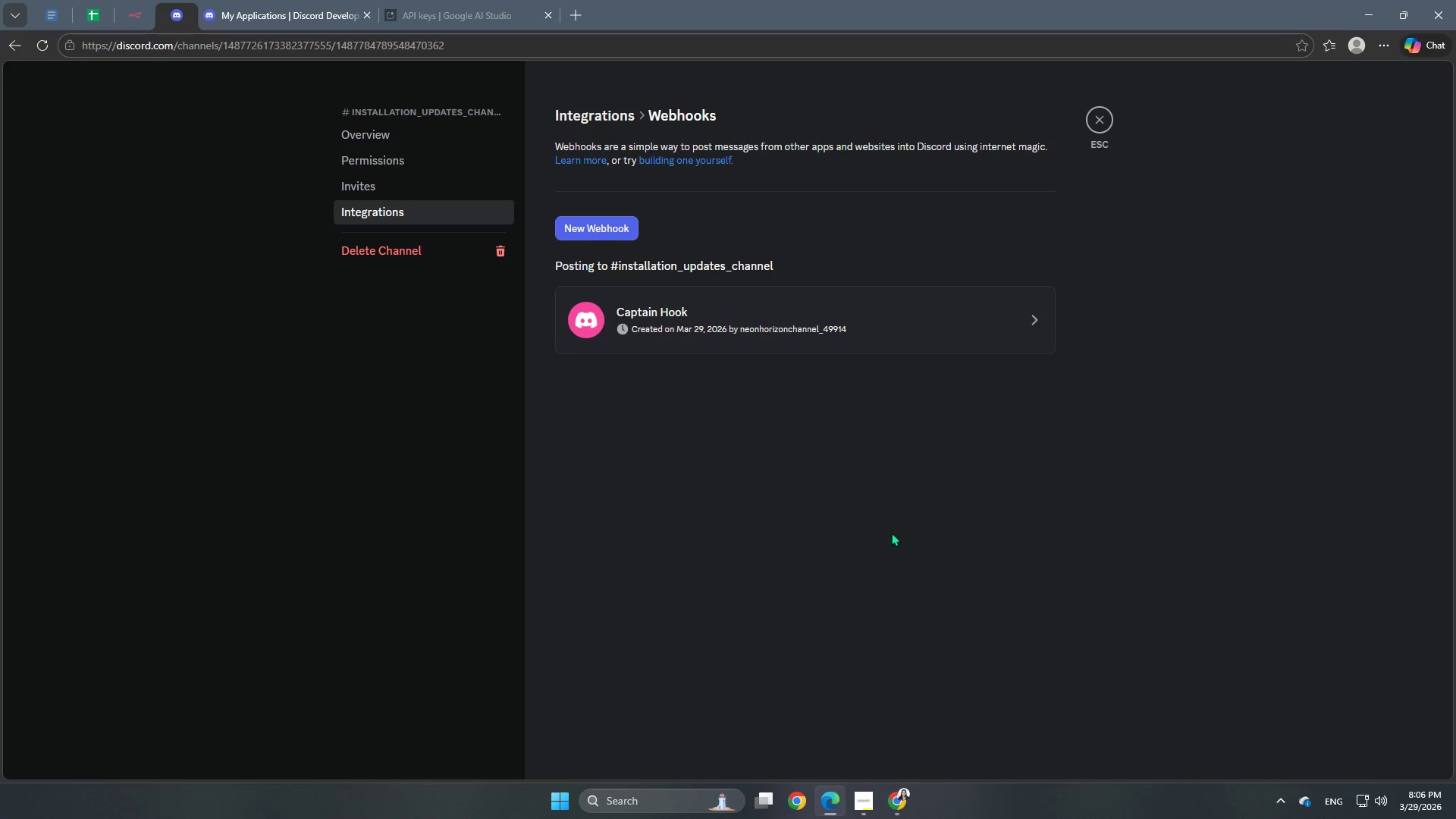 
left_click([861, 311])
 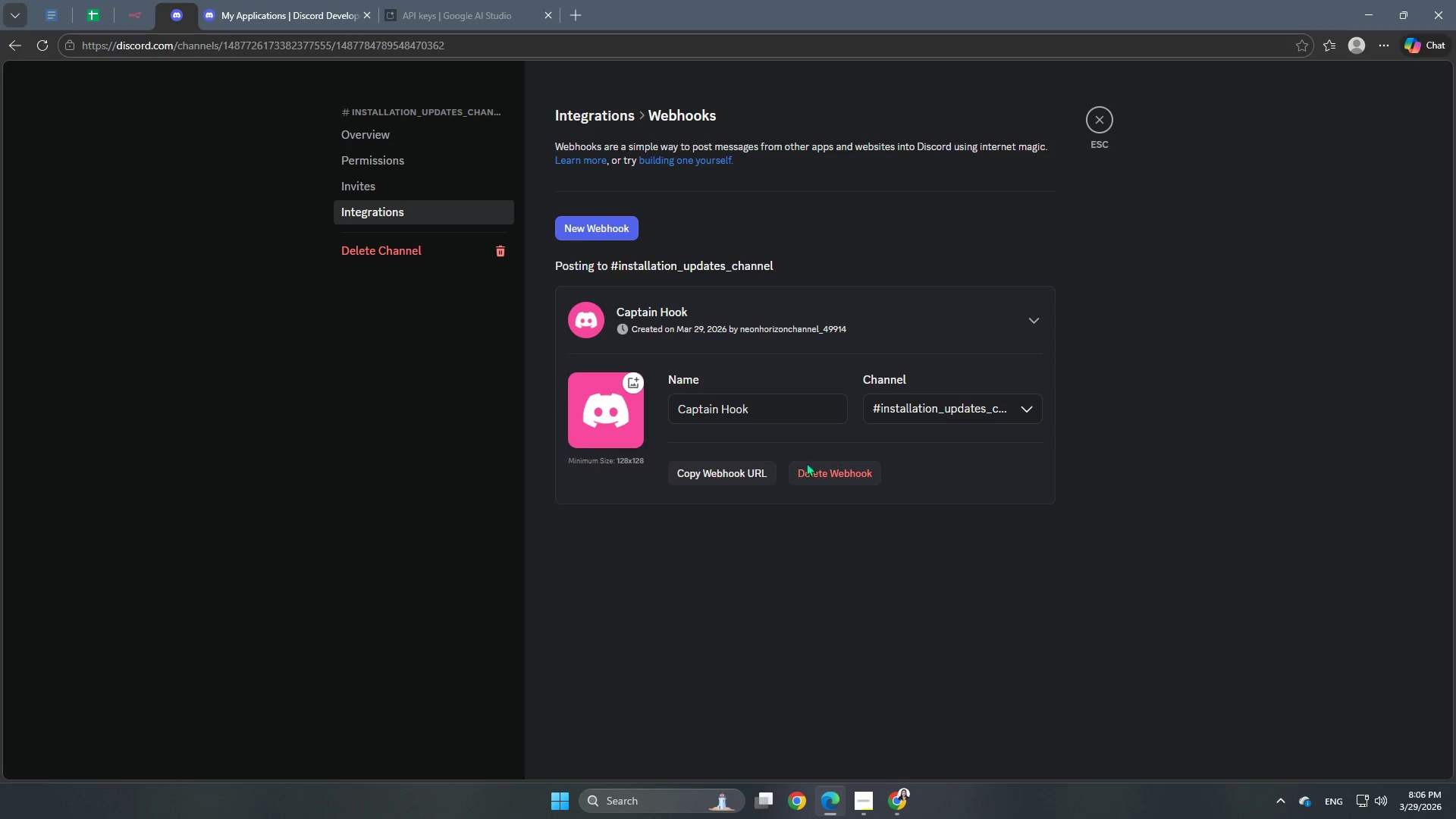 
left_click([695, 472])
 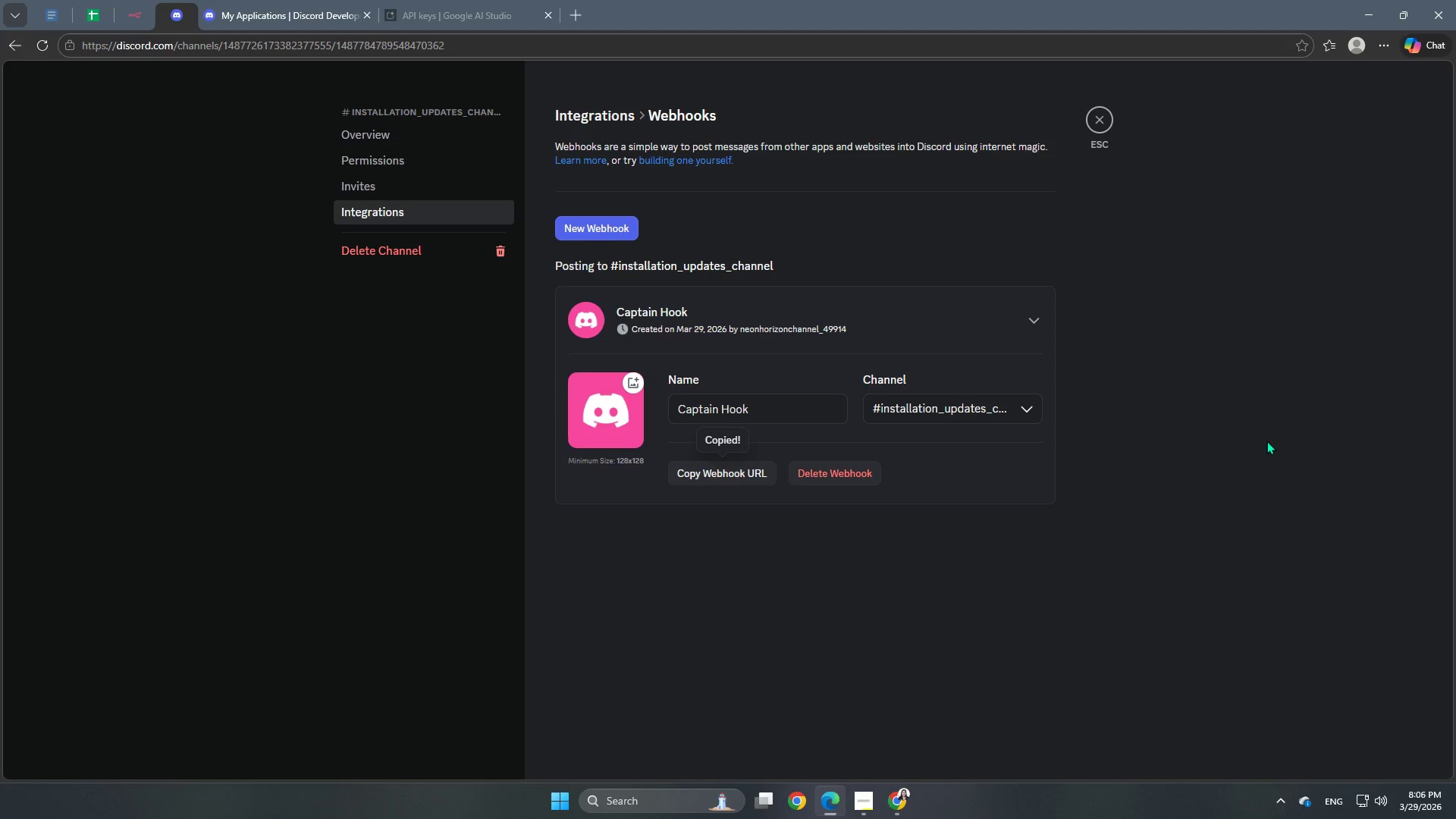 
left_click([1266, 441])
 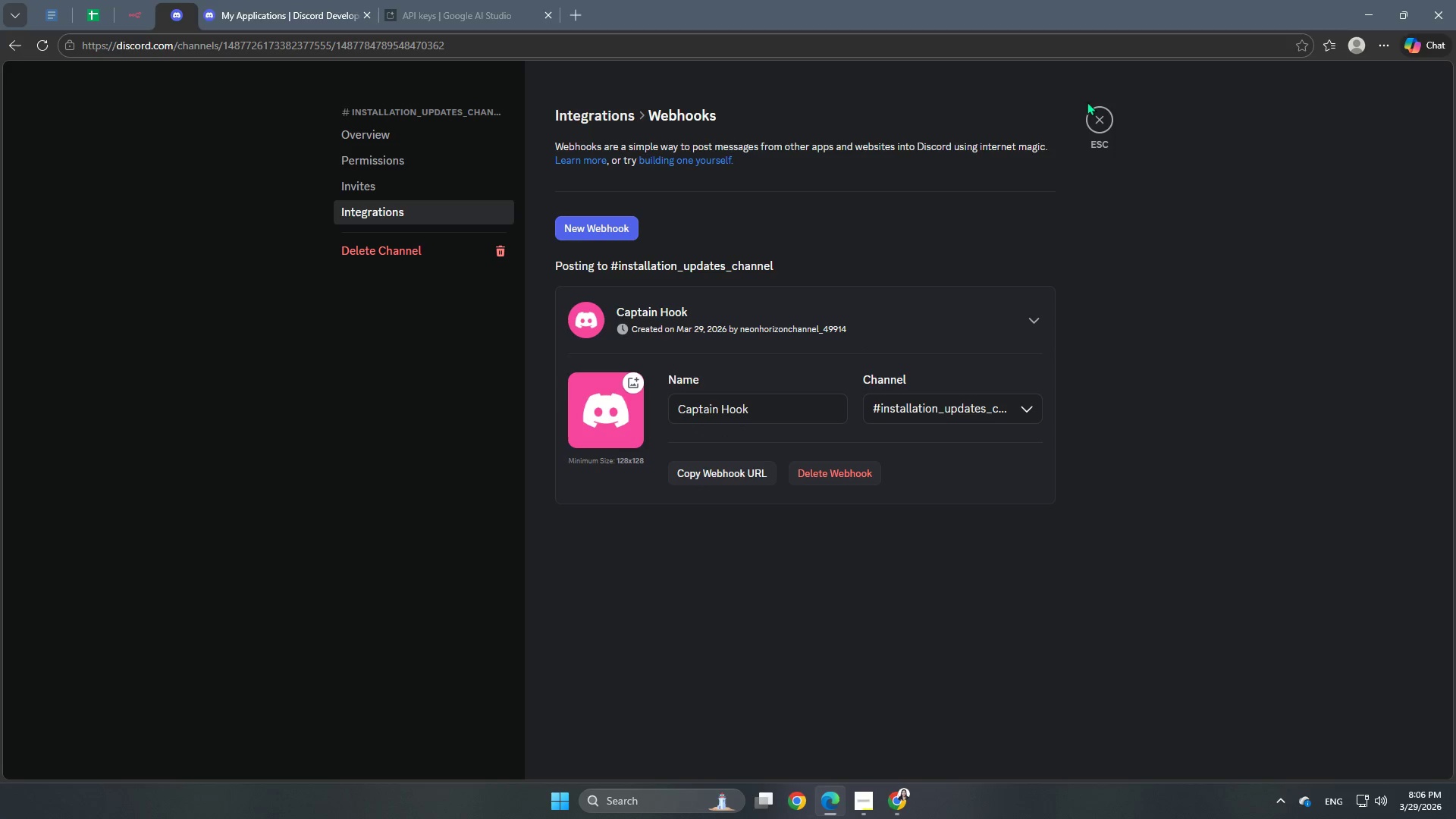 
left_click([1109, 115])
 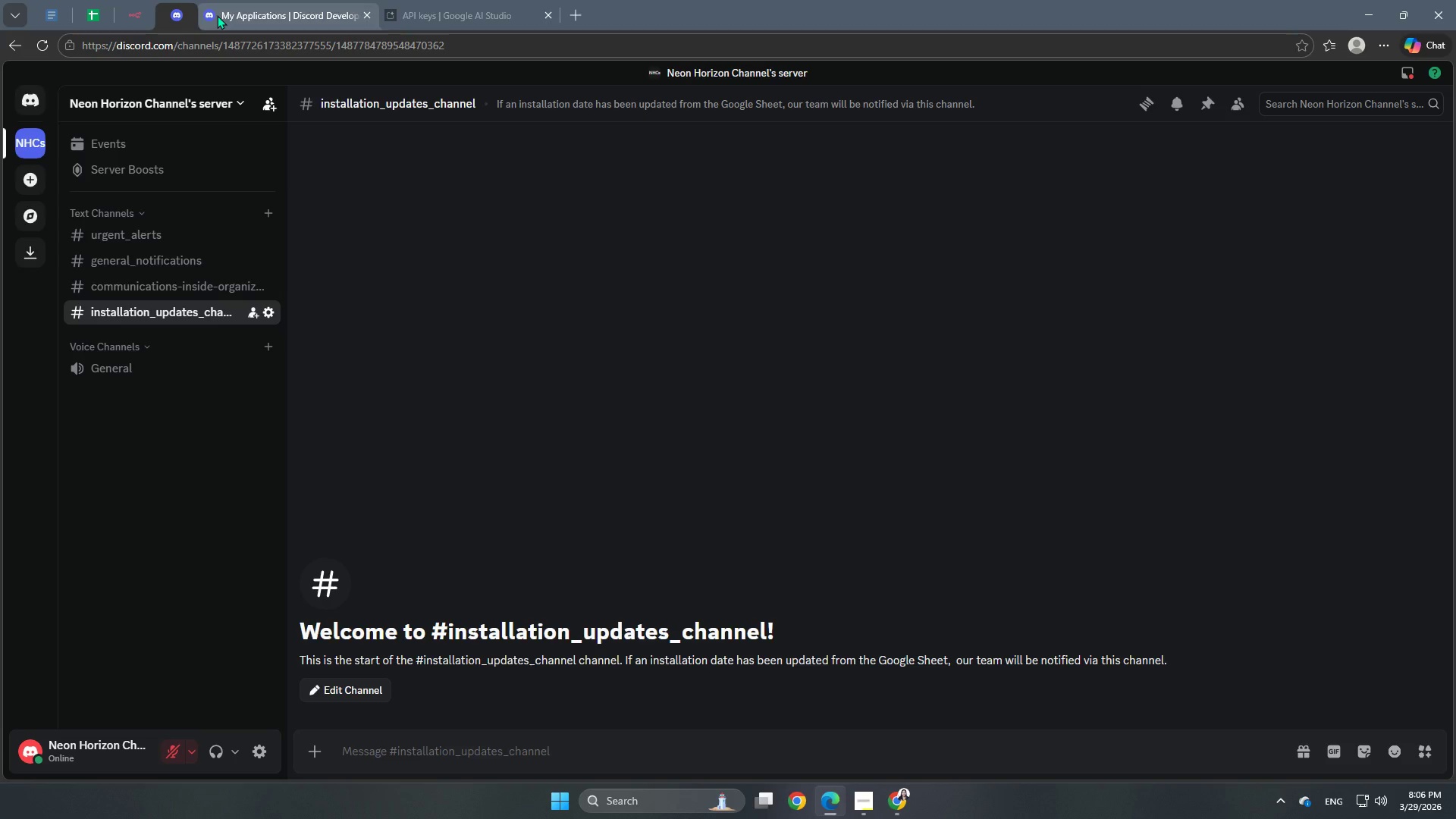 
left_click([143, 17])
 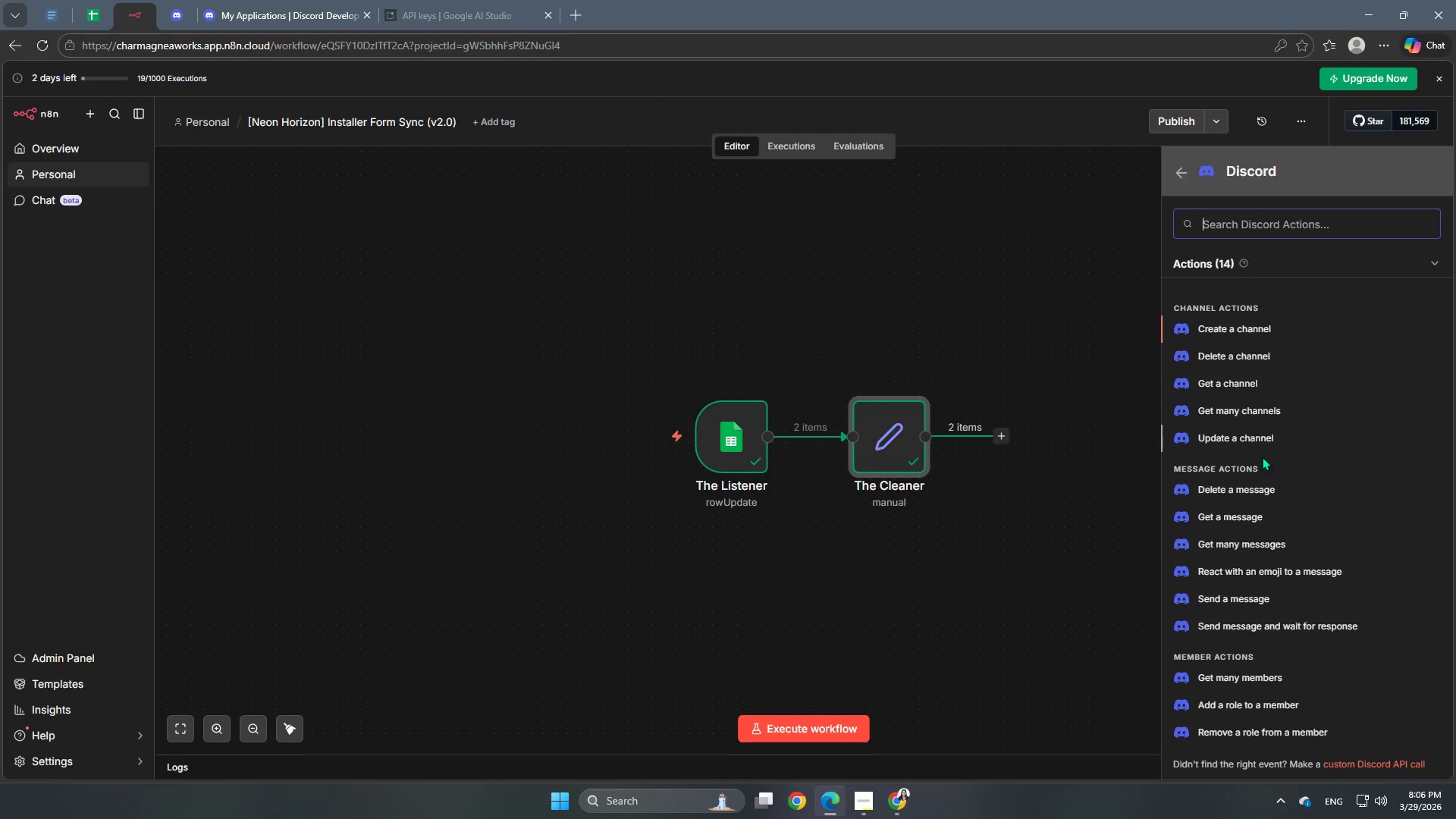 
left_click([1250, 581])
 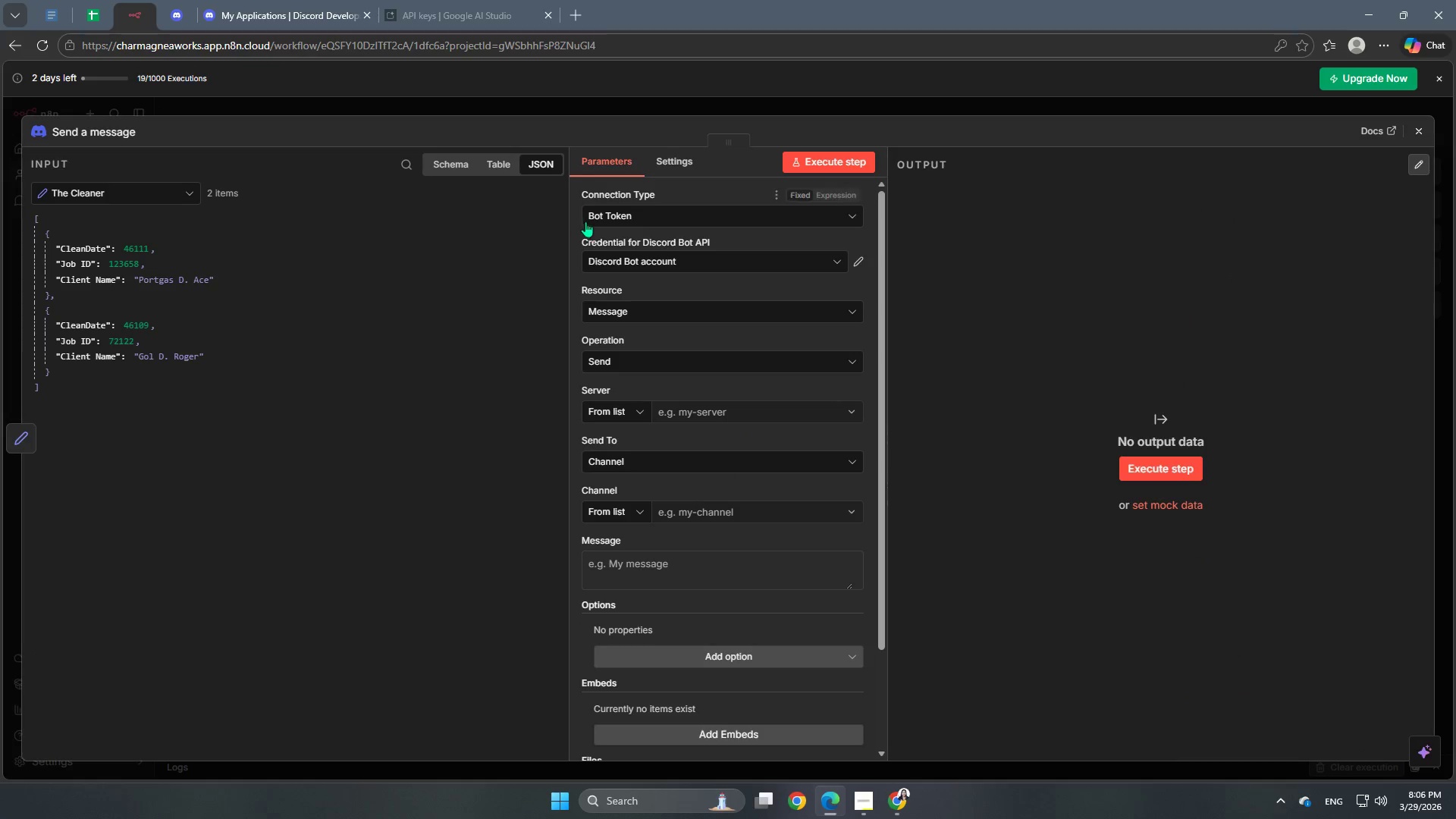 
scroll: coordinate [1250, 559], scroll_direction: down, amount: 2.0
 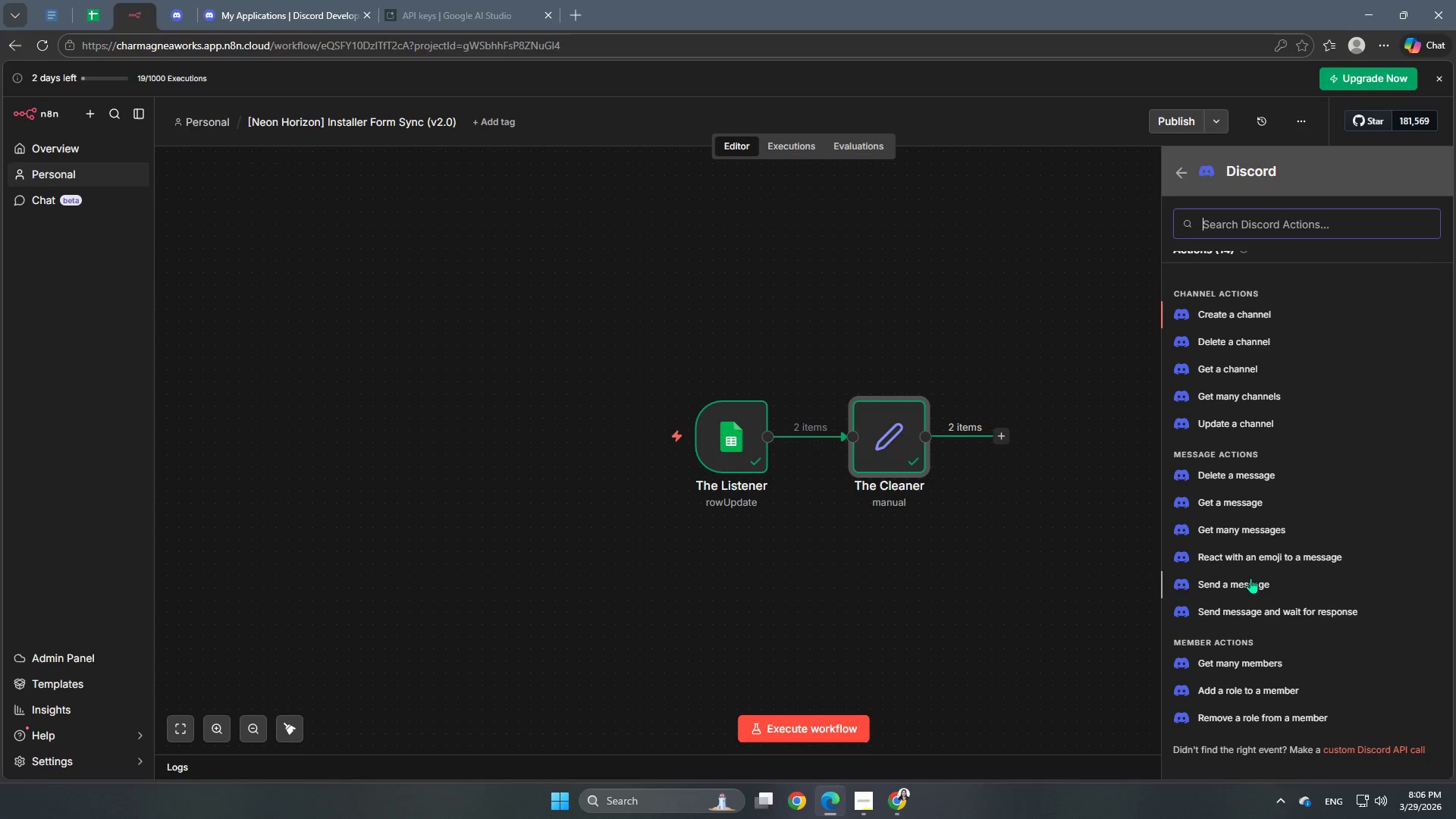 
left_click([690, 215])
 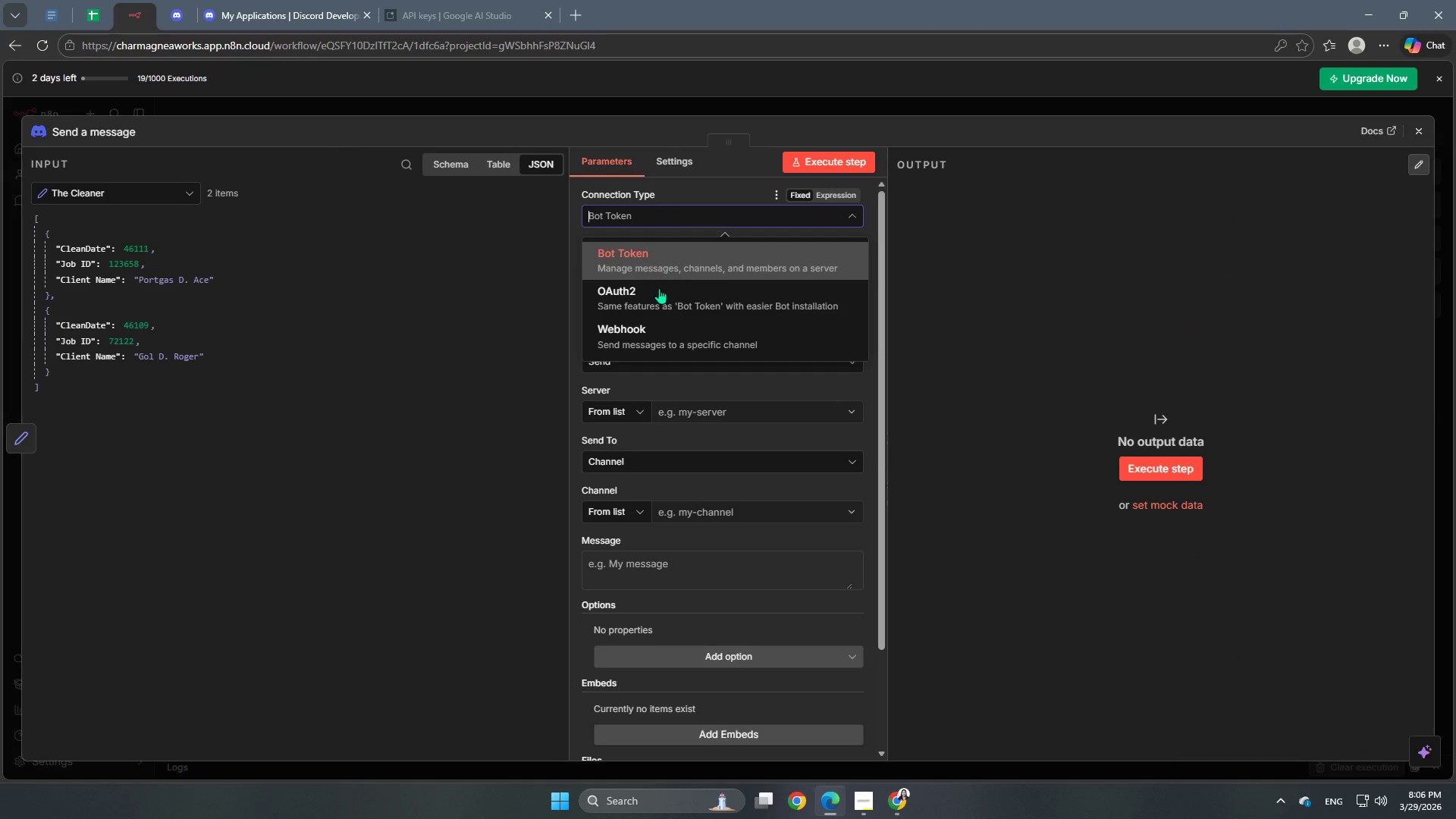 
left_click([650, 328])
 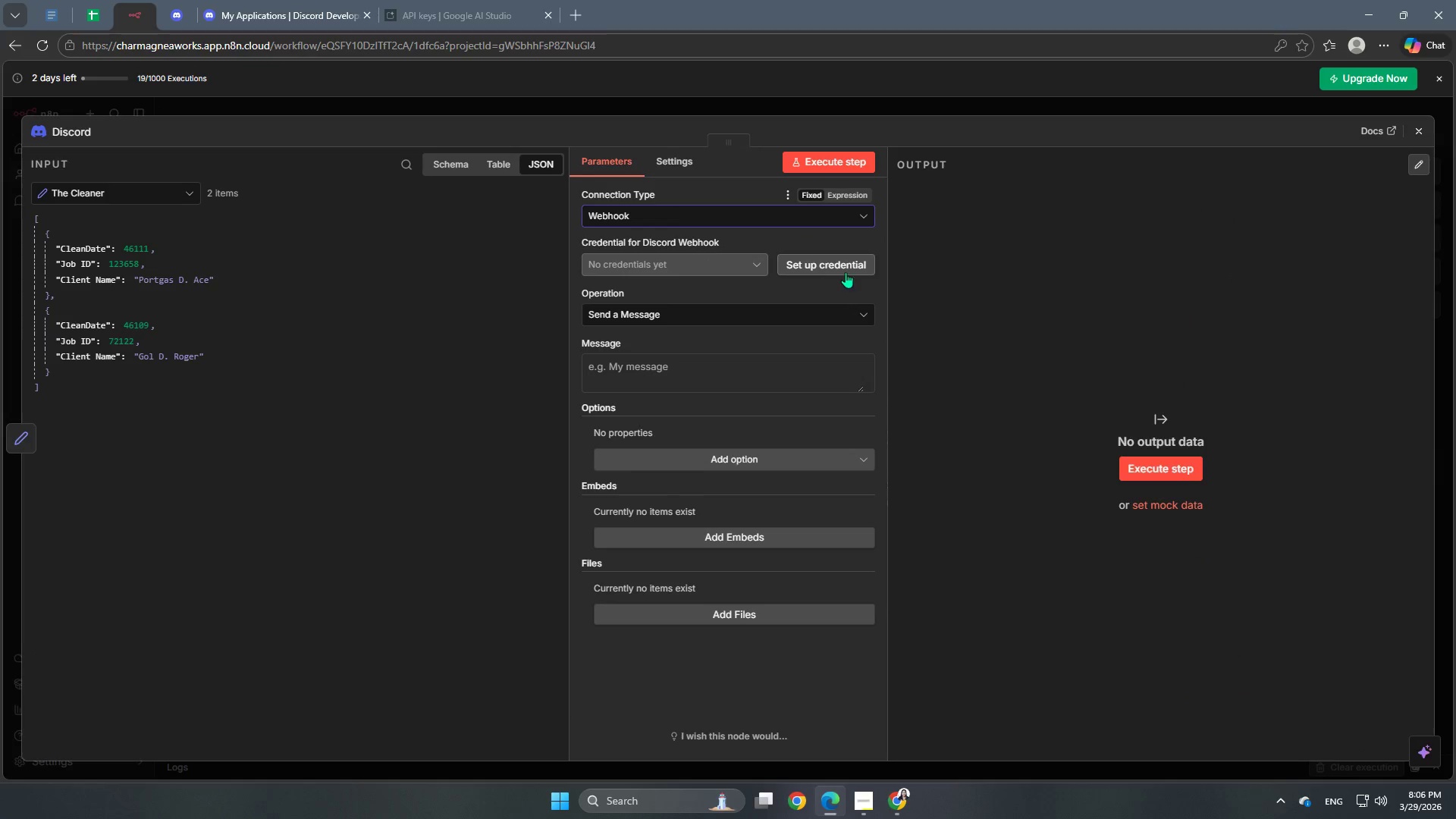 
left_click([850, 269])
 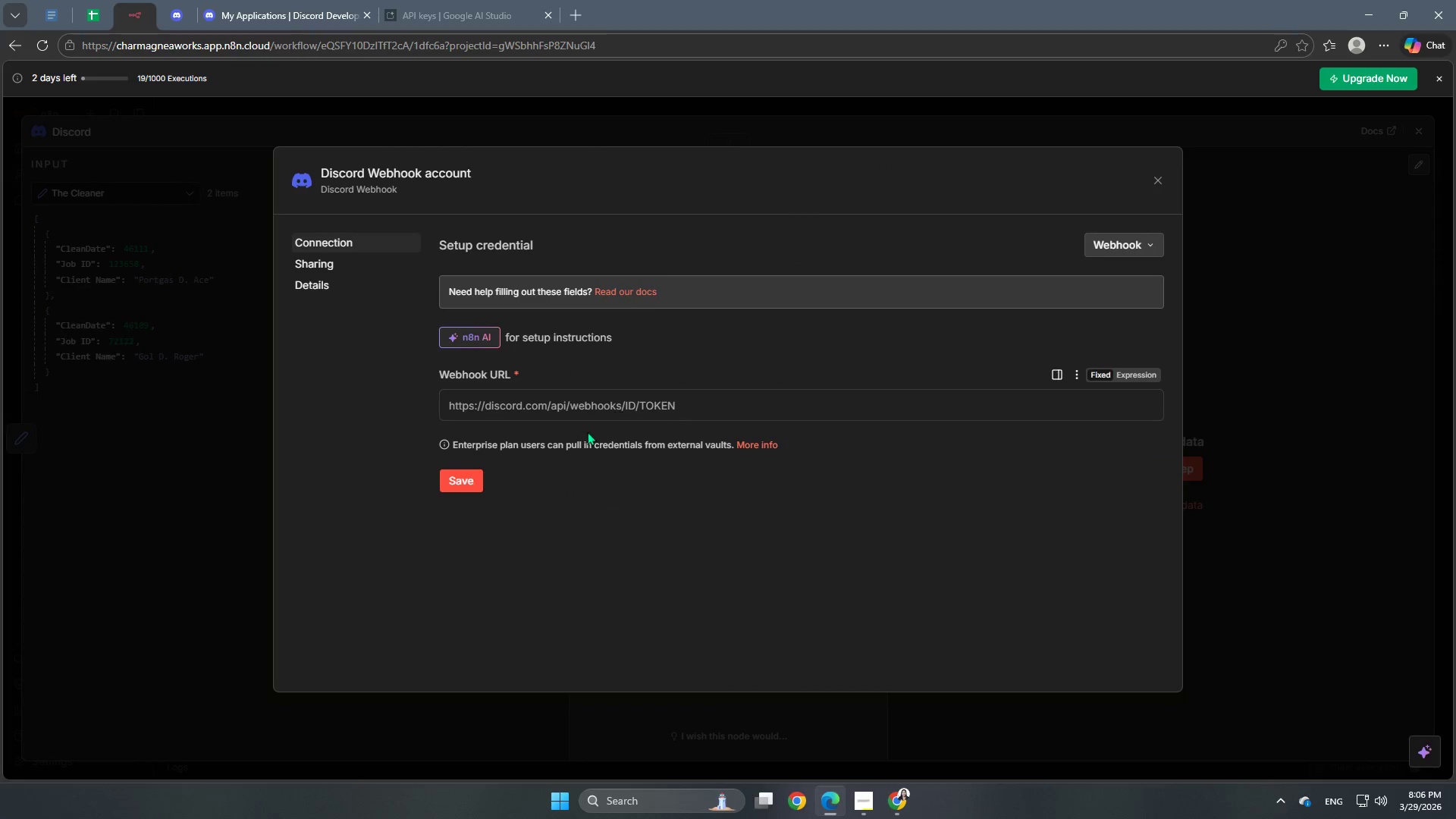 
left_click([574, 400])
 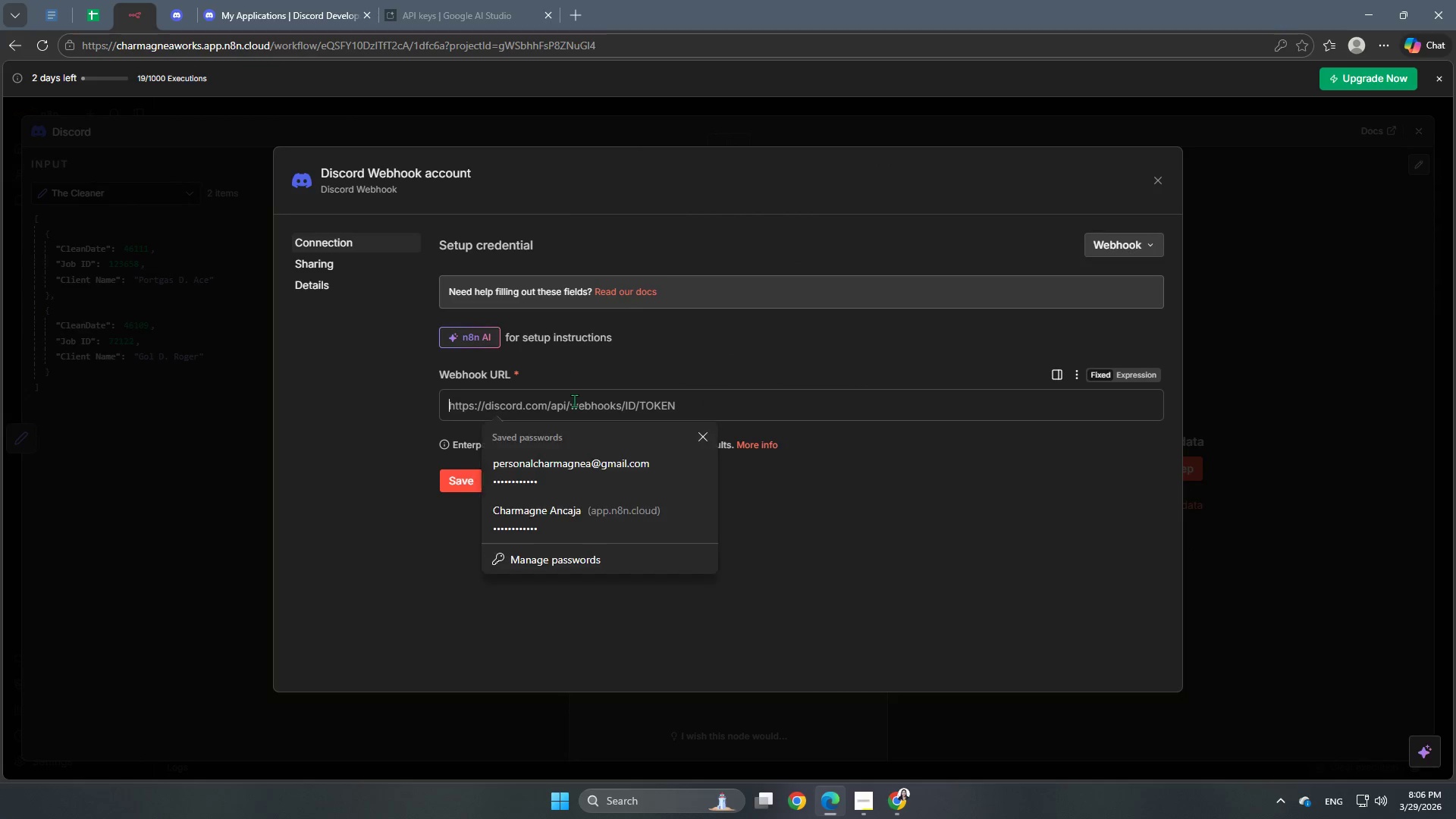 
key(Control+V)
 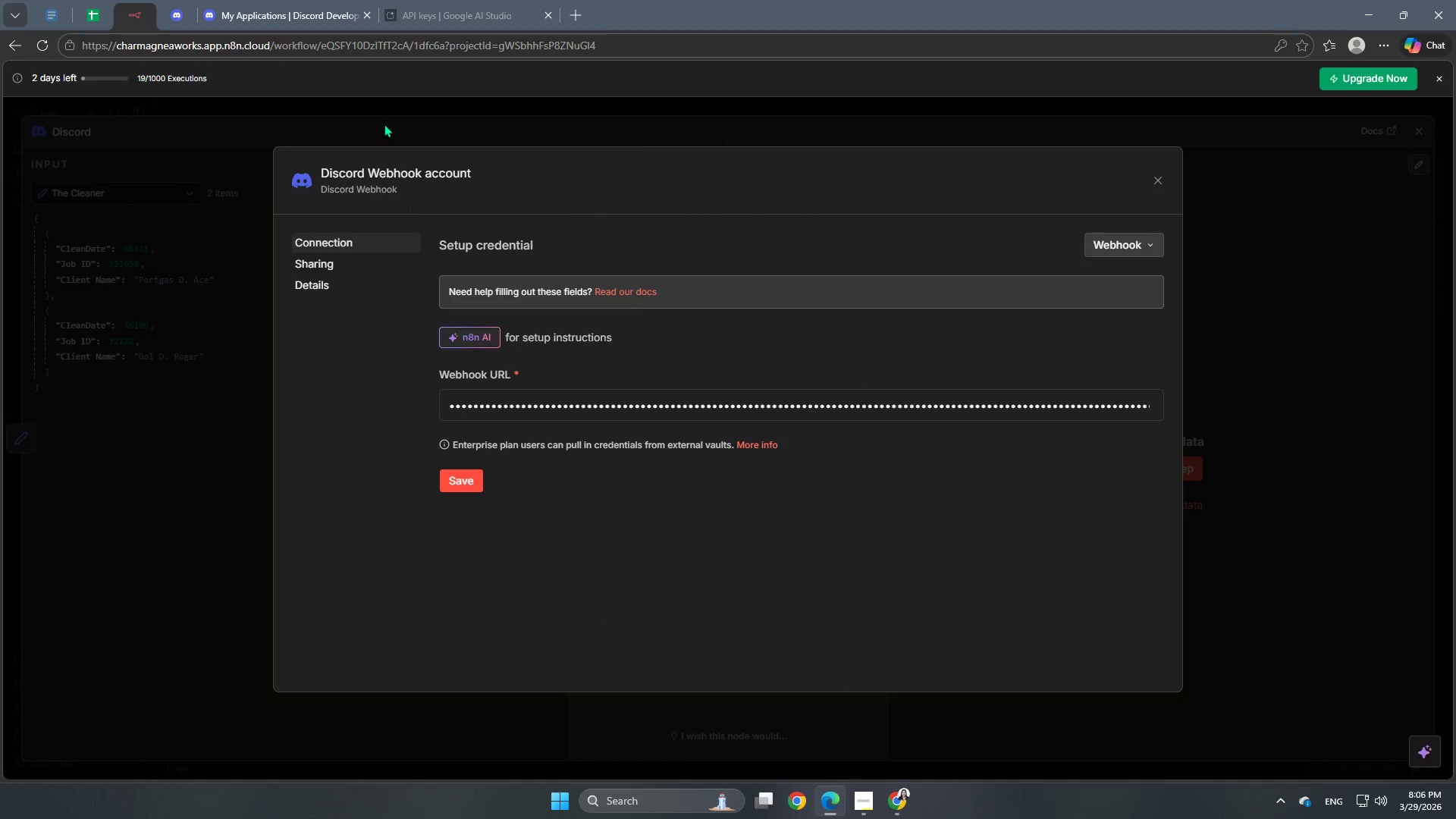 
left_click([358, 165])
 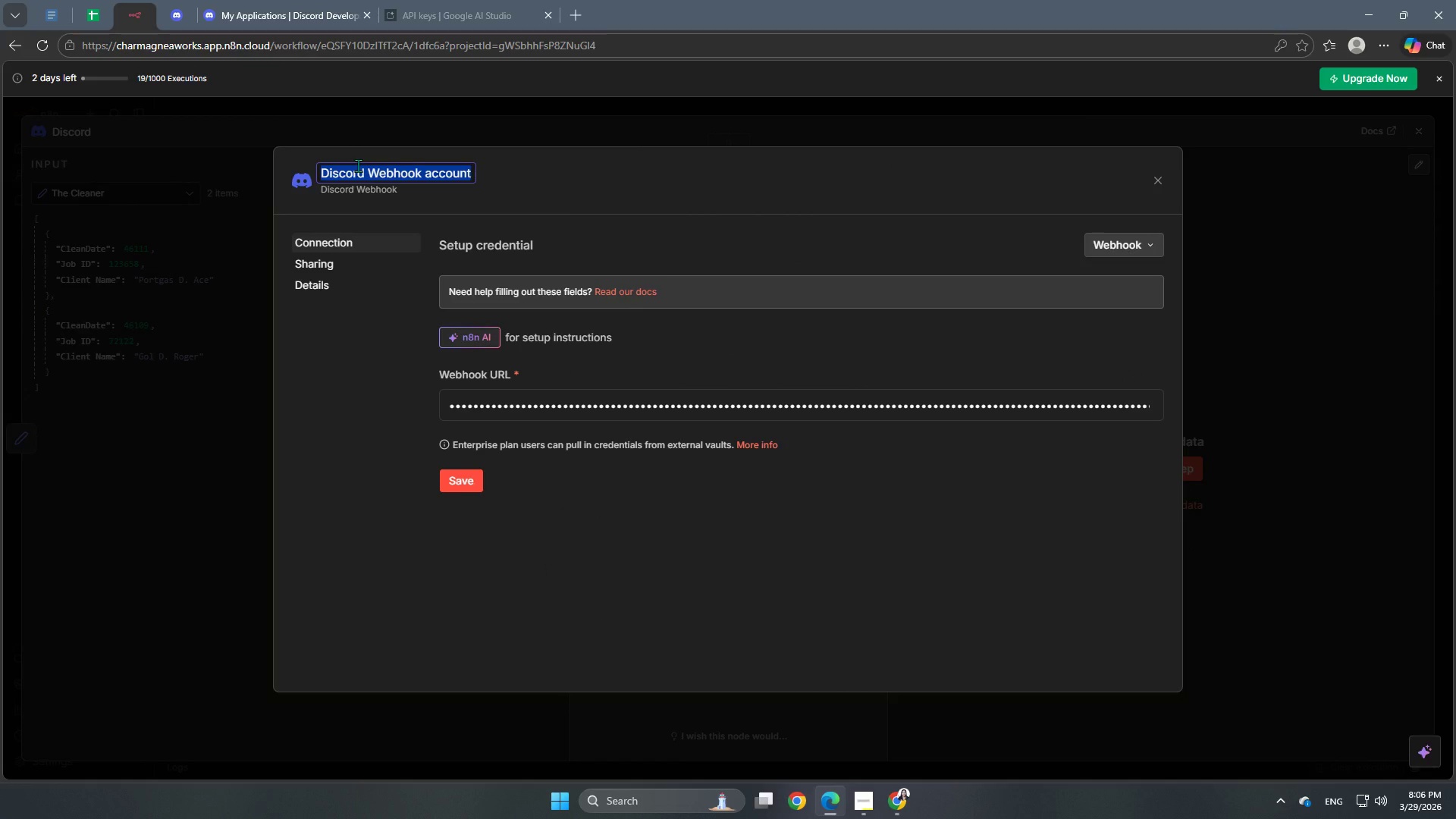 
type(IU Channel)
 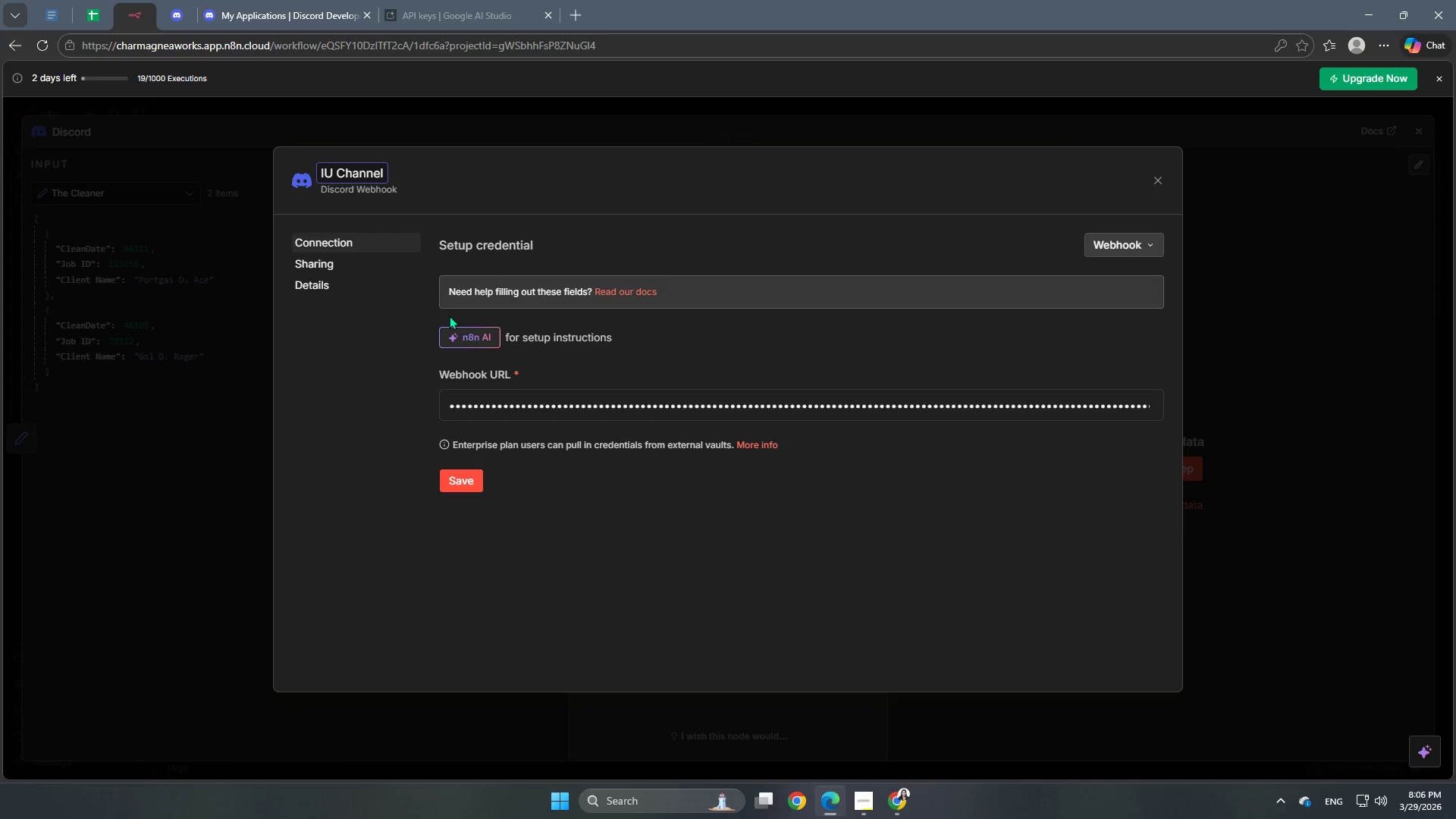 
left_click([388, 389])
 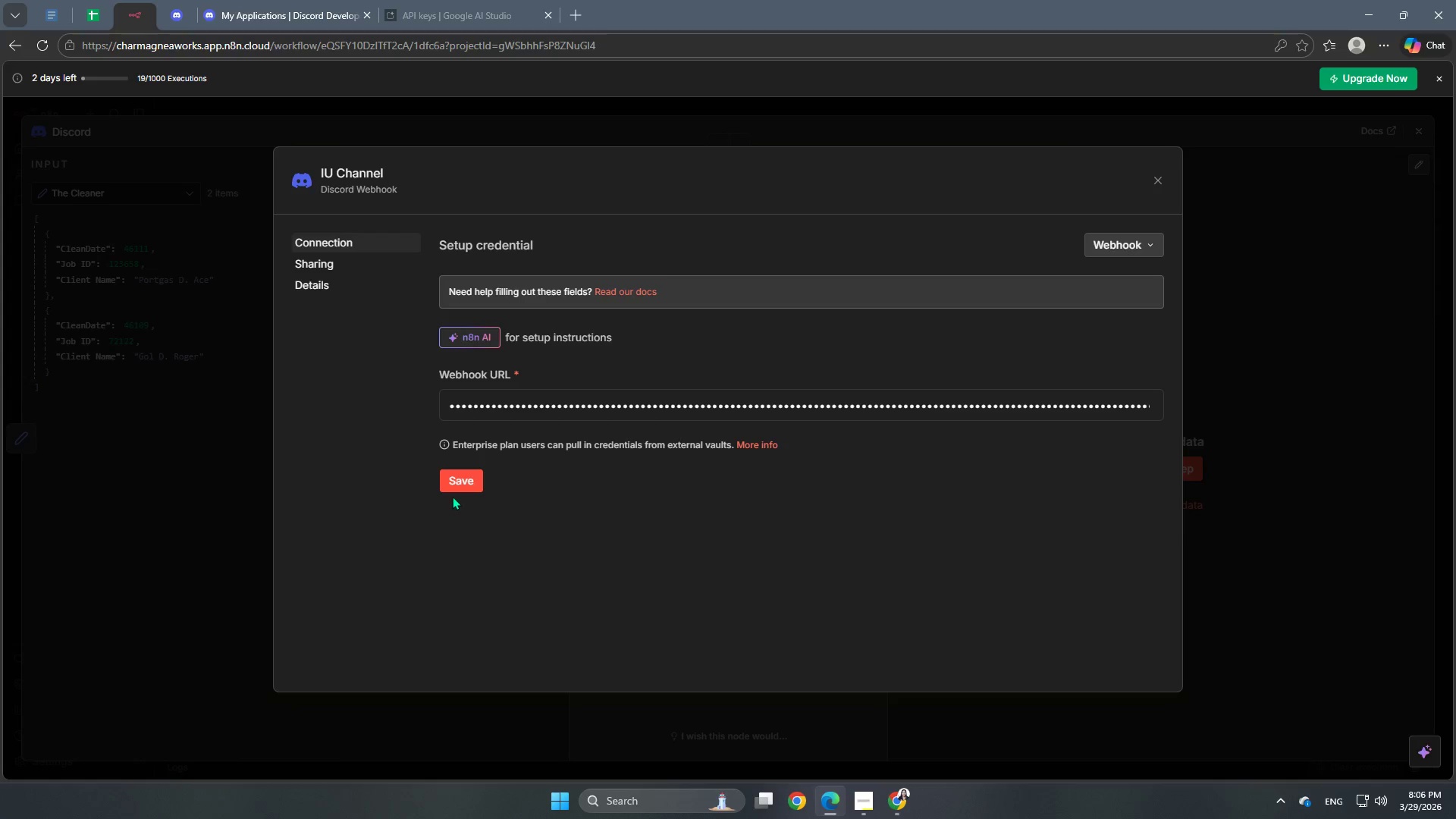 
left_click([463, 479])
 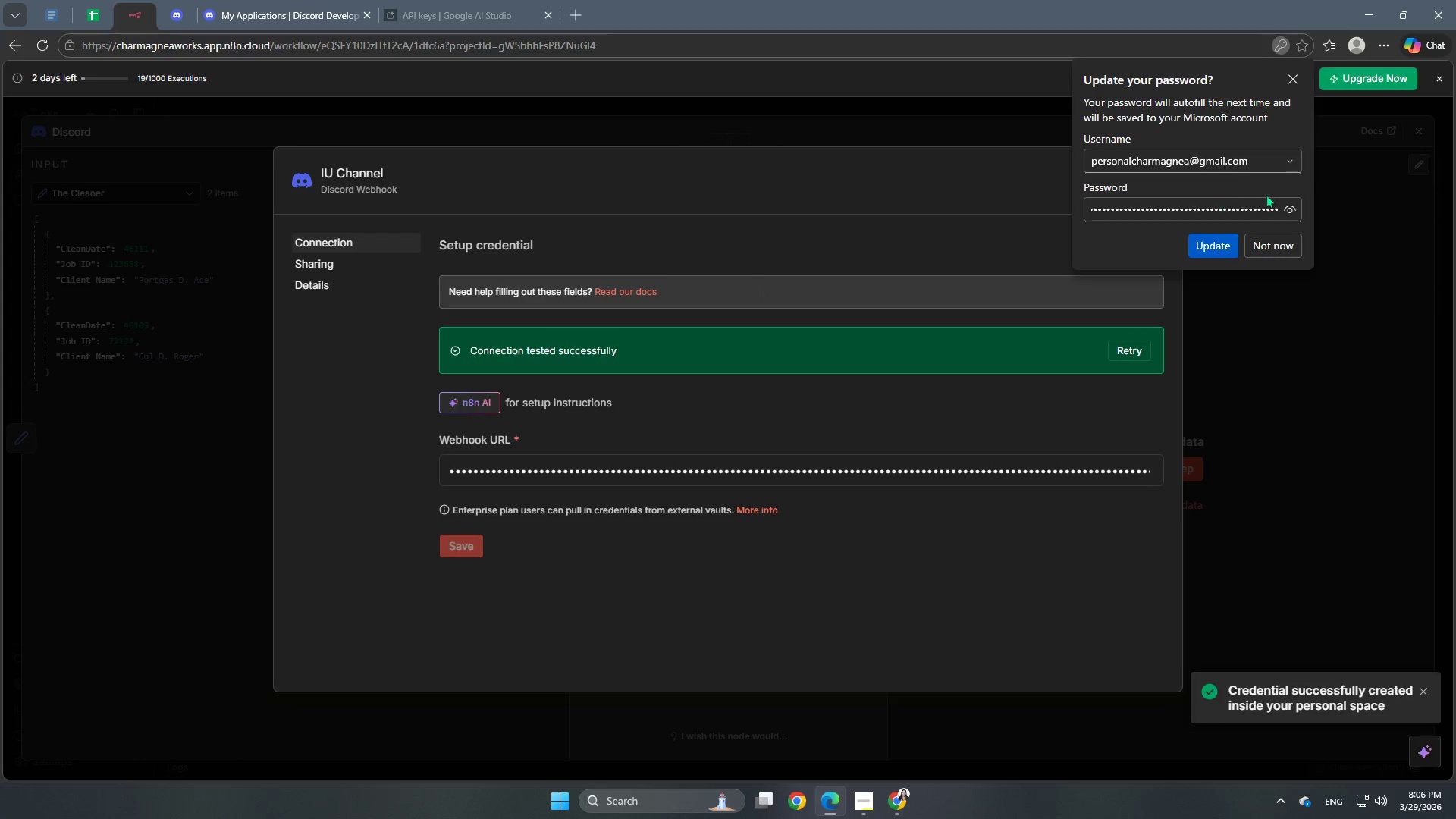 
left_click([1288, 240])
 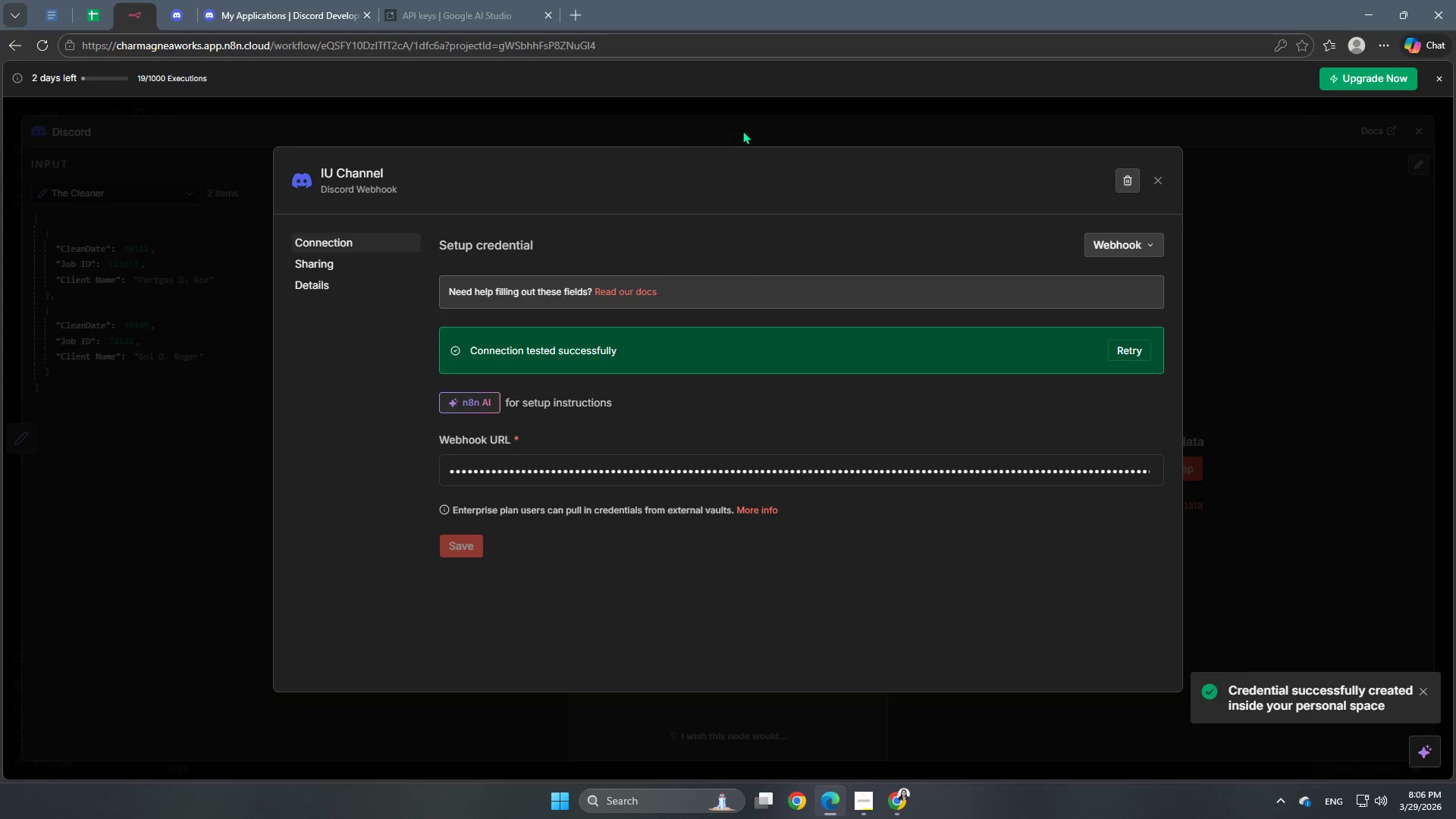 
left_click([742, 128])
 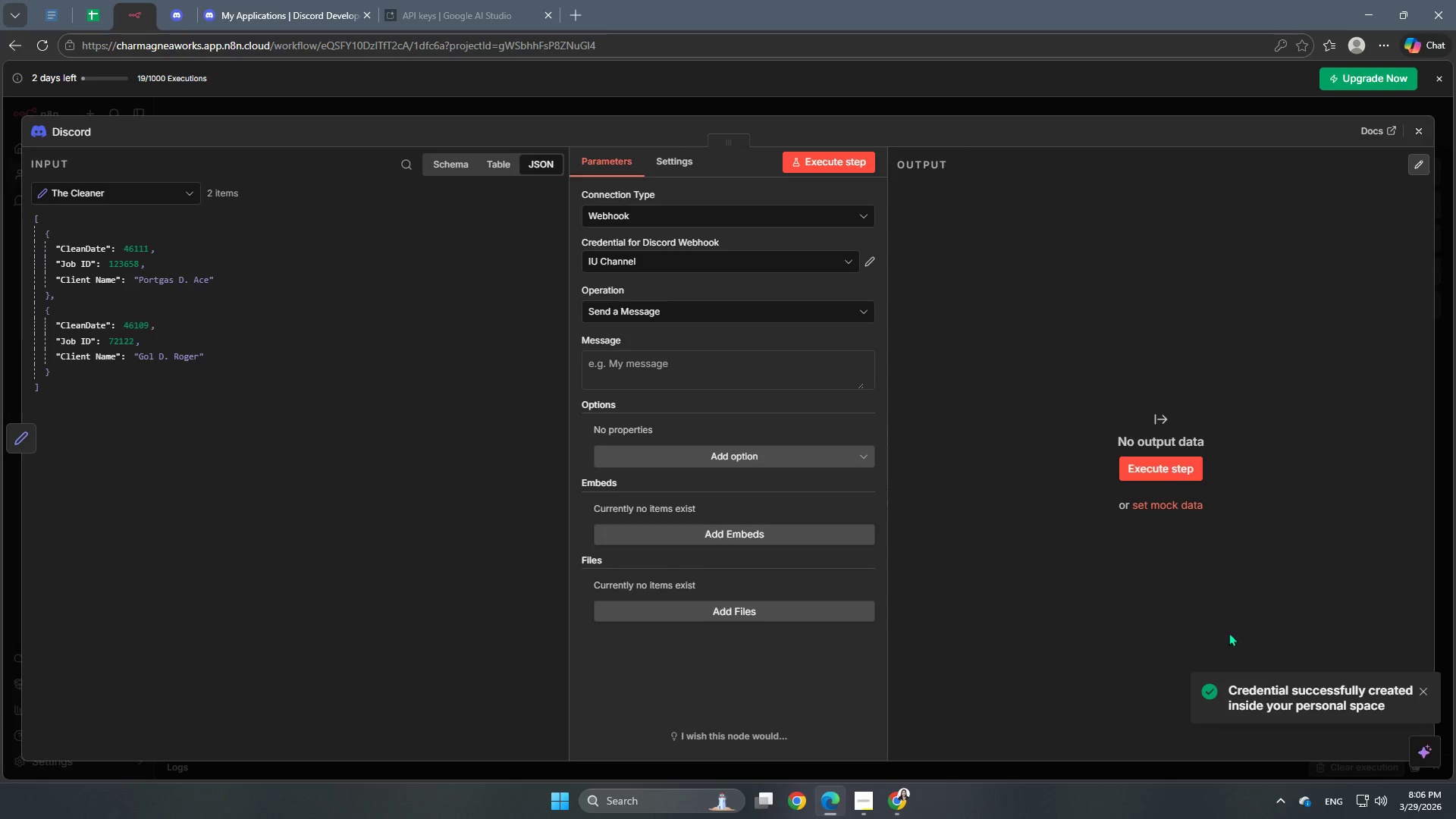 
scroll: coordinate [811, 500], scroll_direction: none, amount: 0.0
 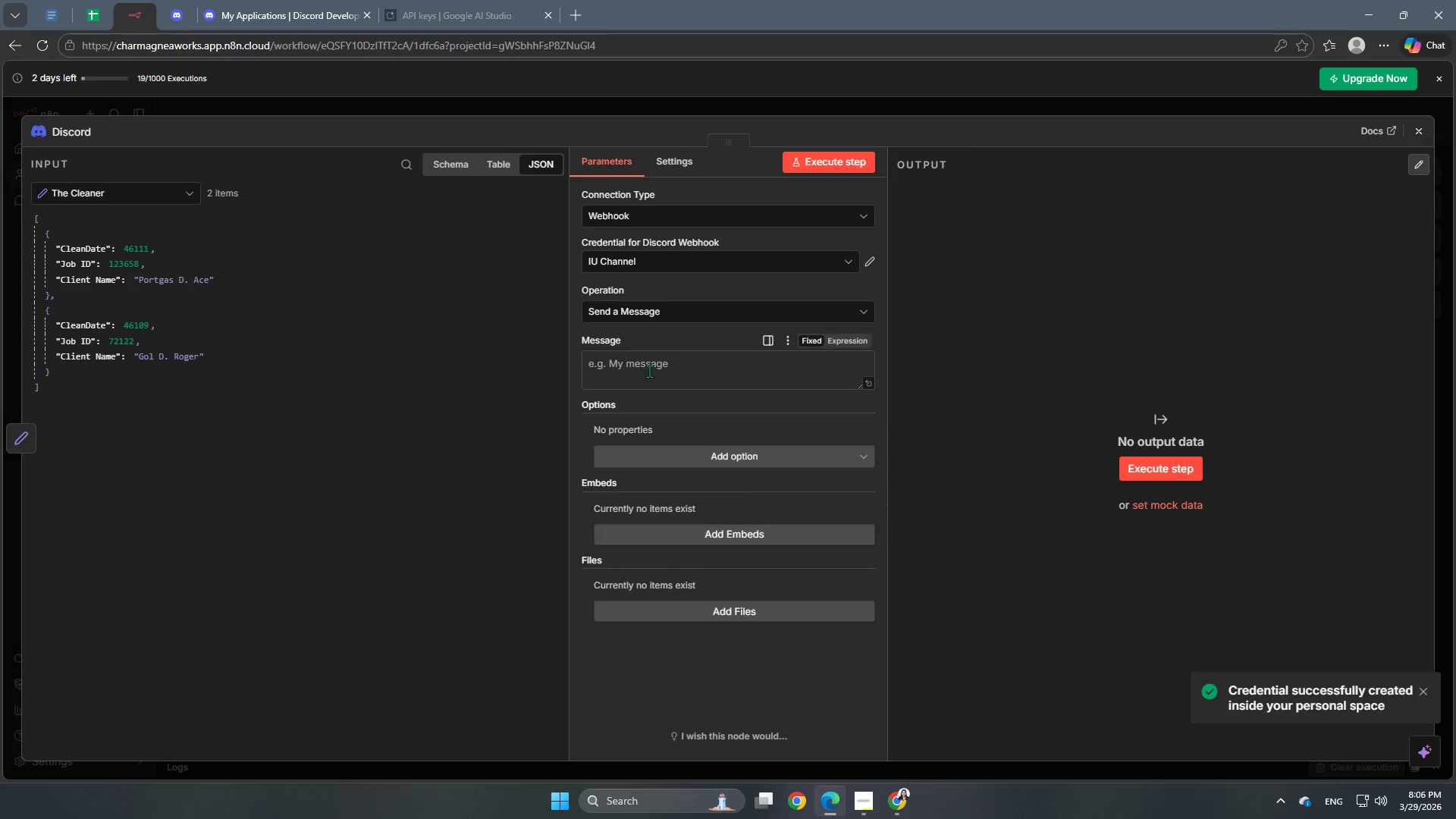 
left_click([649, 371])
 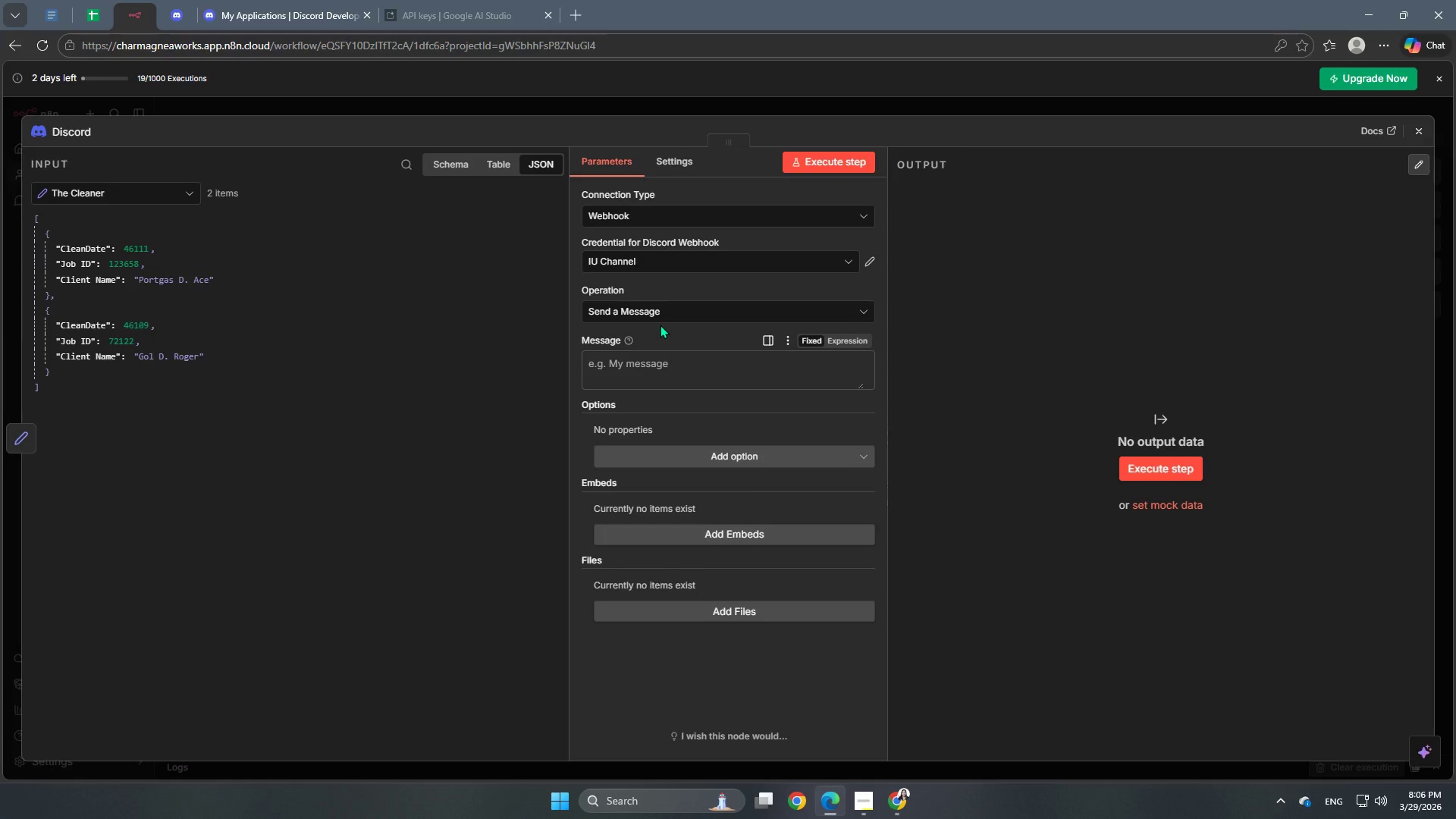 
wait(5.34)
 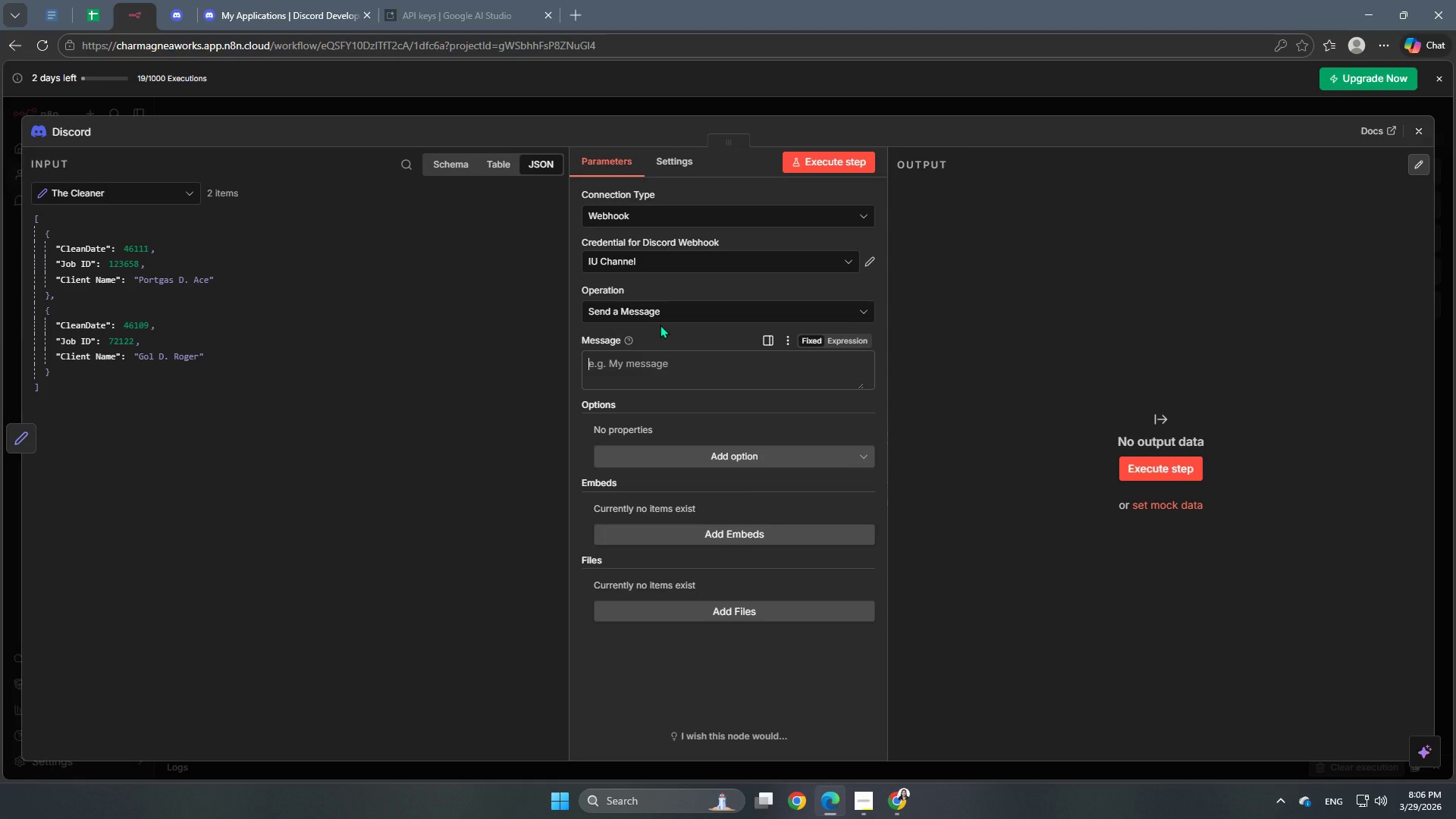 
type(C)
key(Backspace)
type(SCHEDULE UPDATE: Job)
 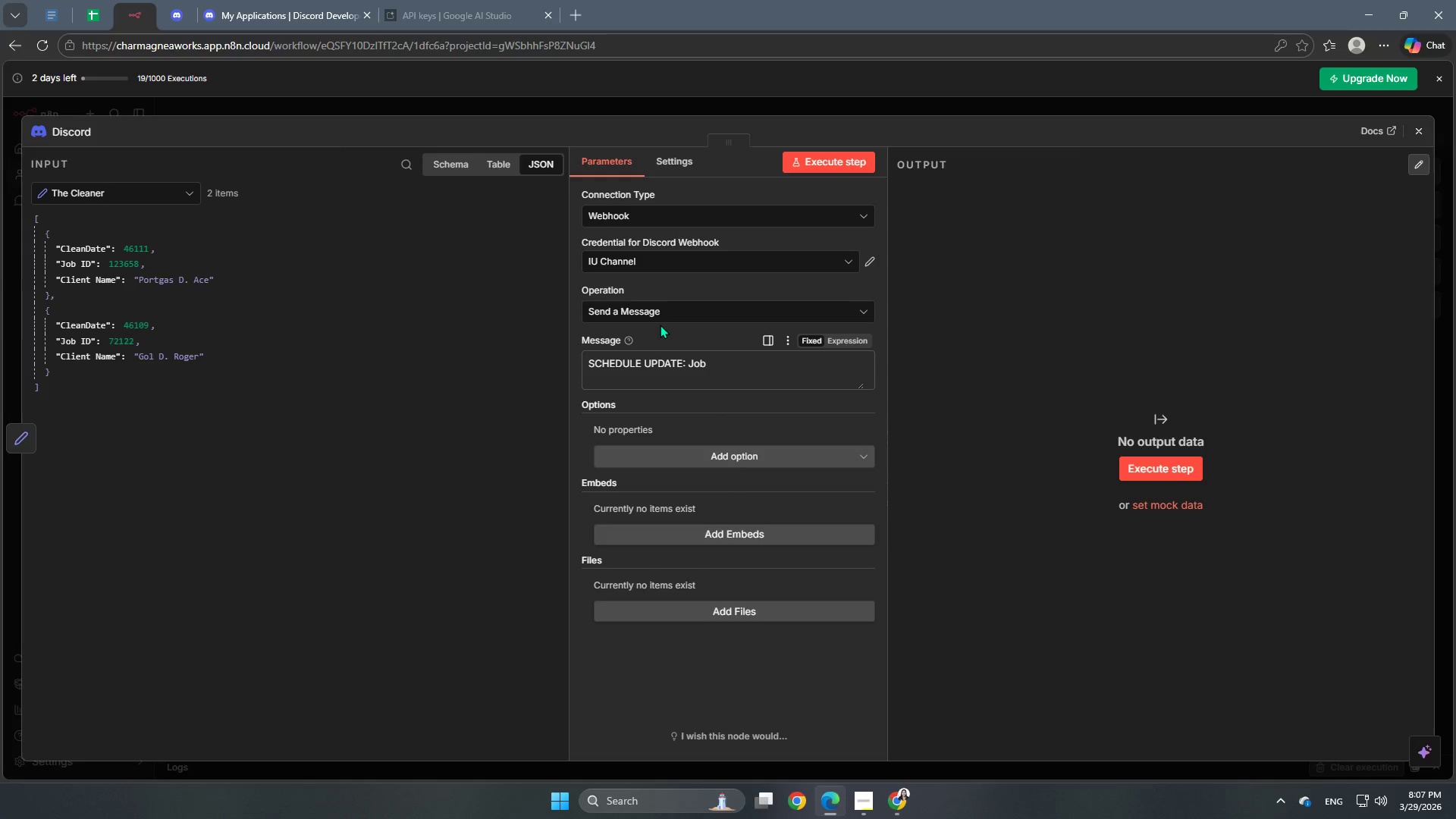 
key(Space)
 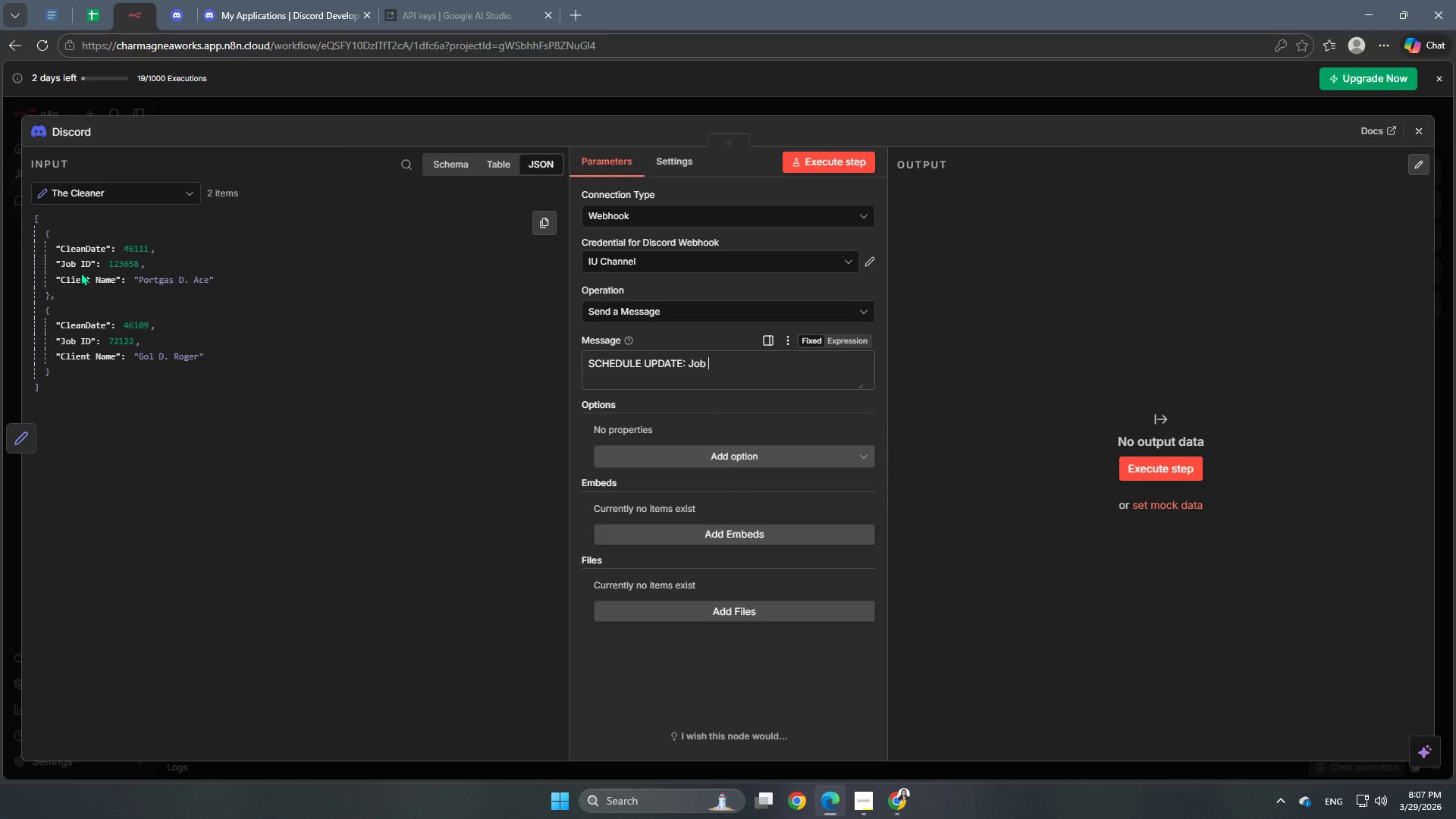 
left_click_drag(start_coordinate=[74, 267], to_coordinate=[748, 364])
 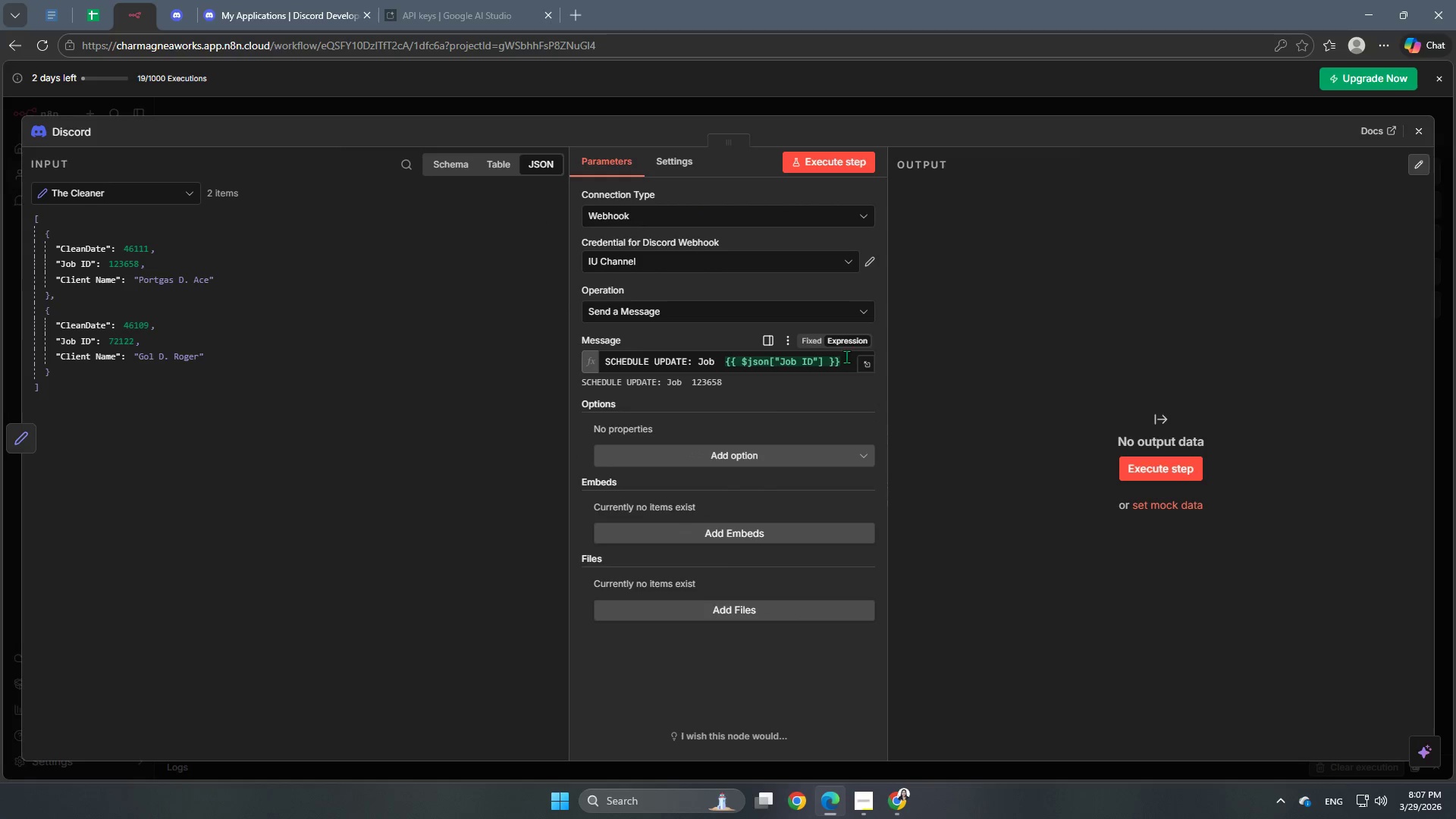 
scroll: coordinate [755, 359], scroll_direction: none, amount: 0.0
 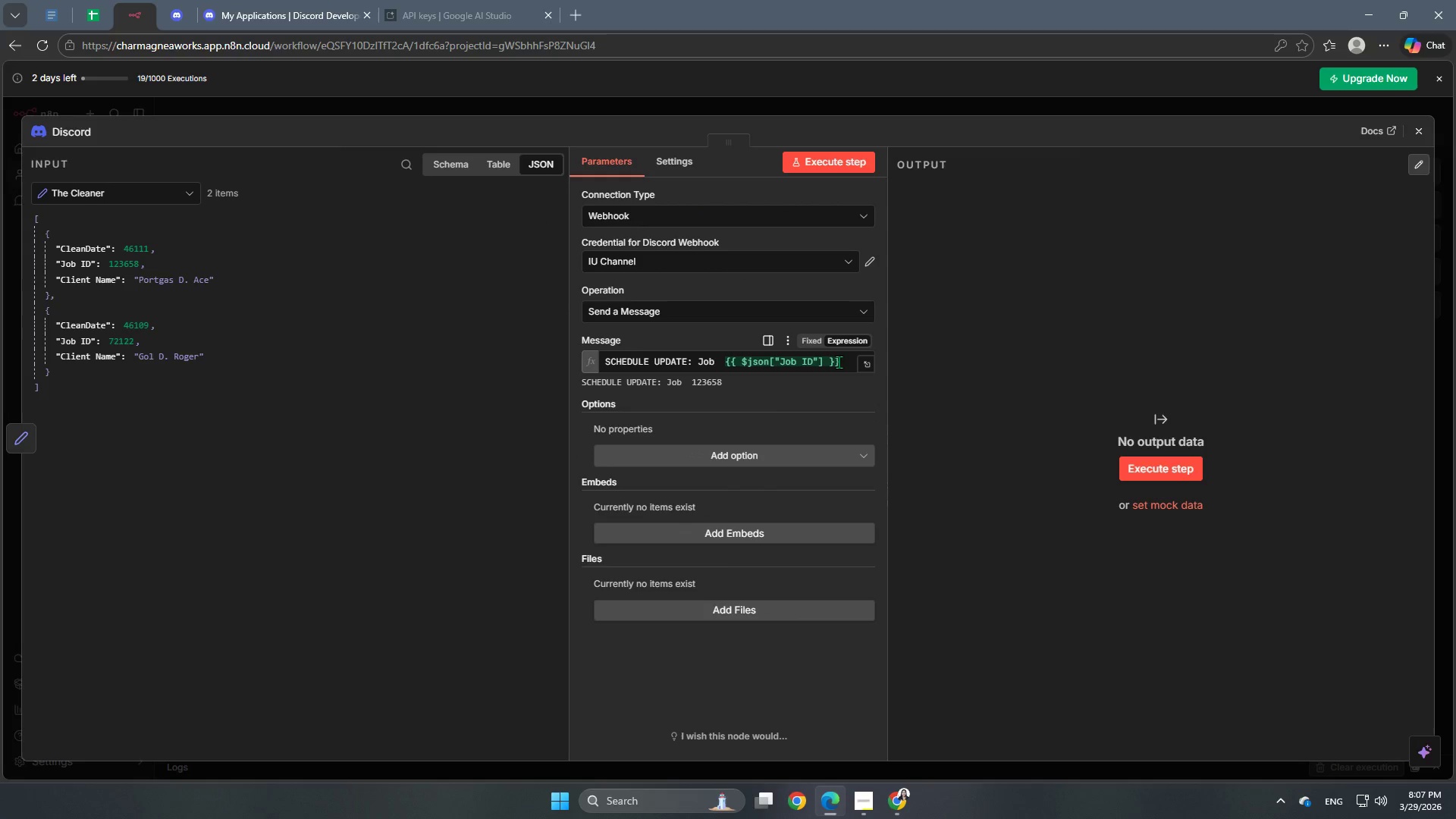 
left_click([843, 362])
 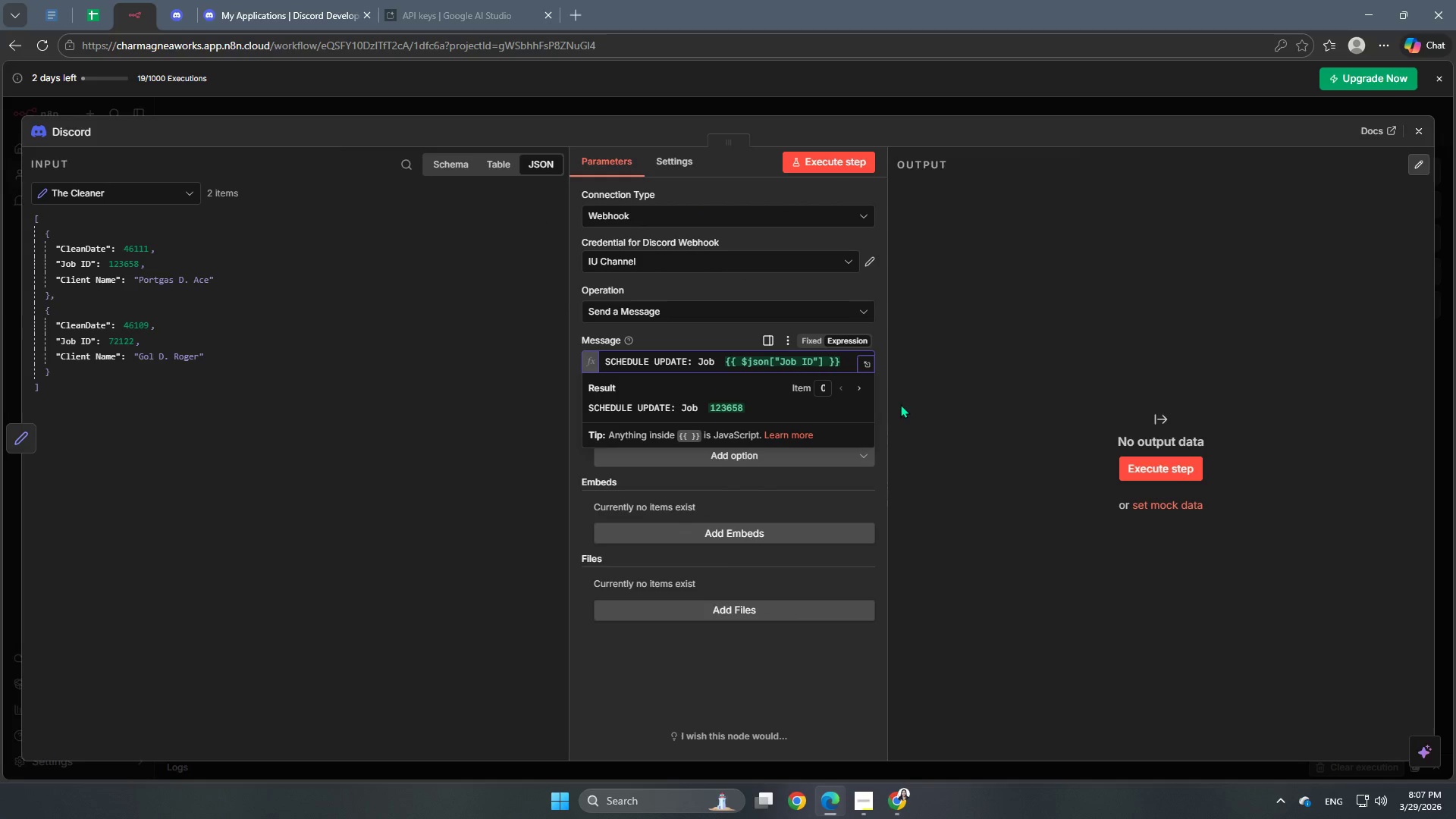 
key(Shift+Enter)
 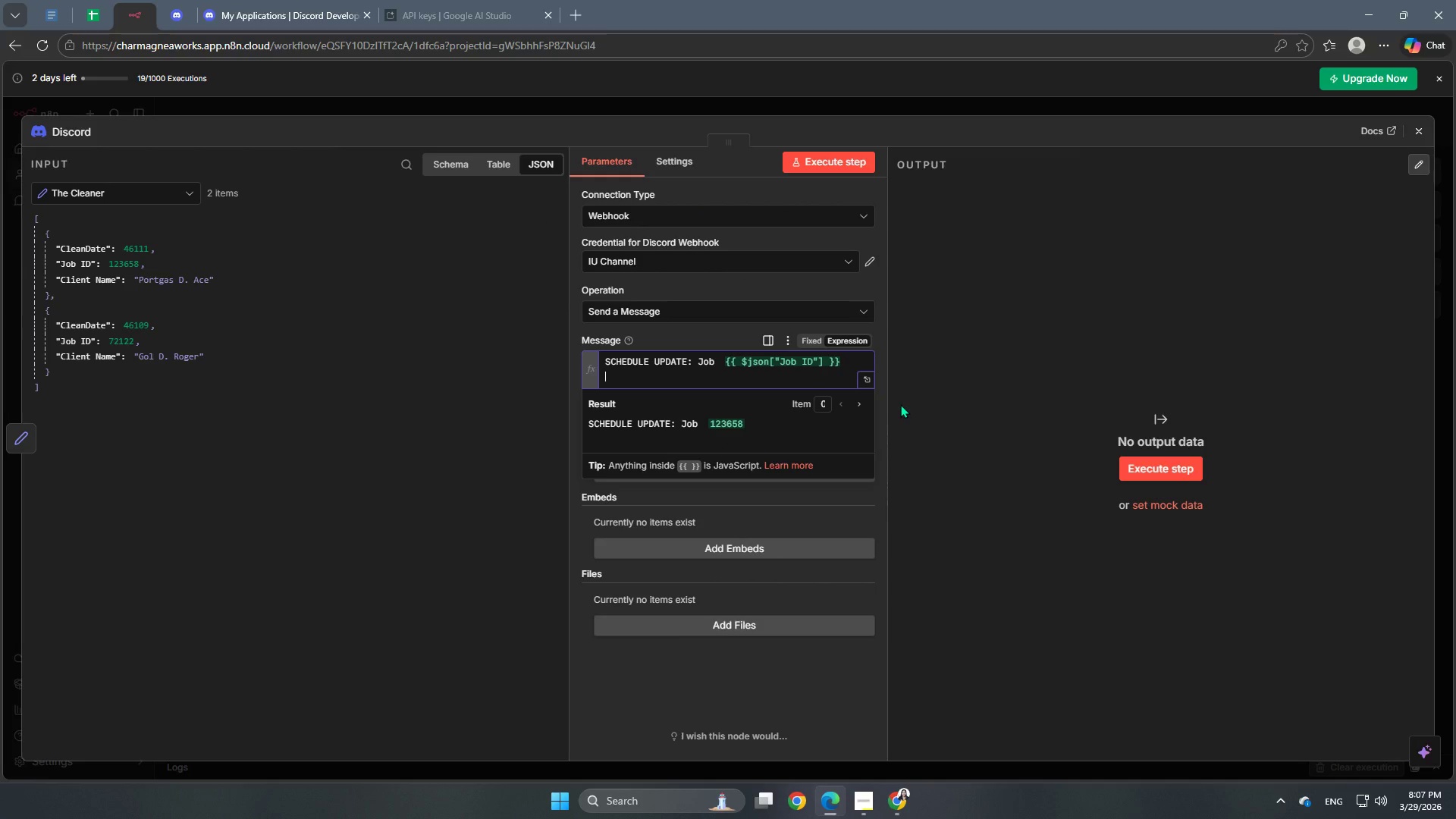 
key(Shift+Enter)
 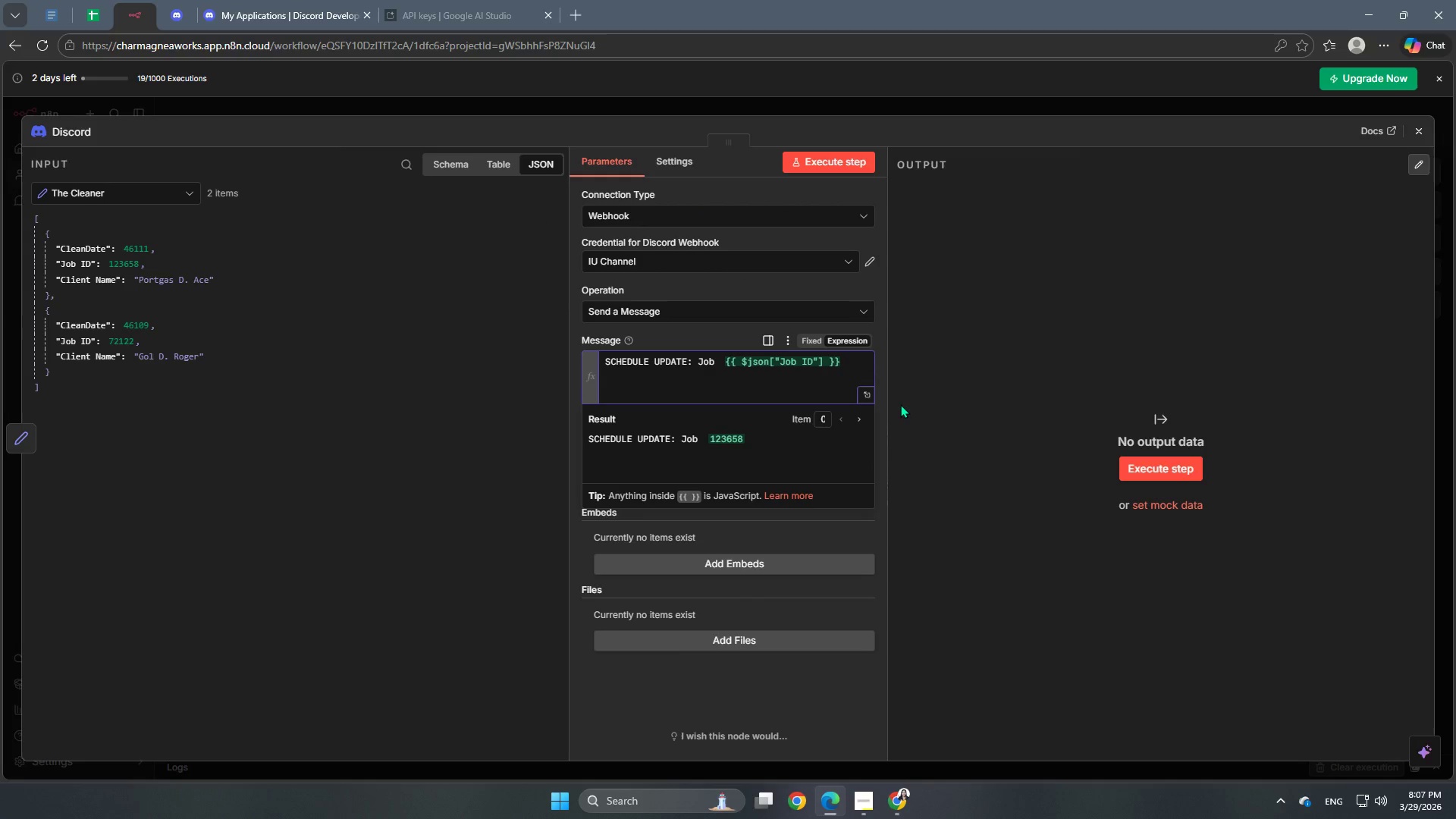 
type(The office has update the installation date for )
 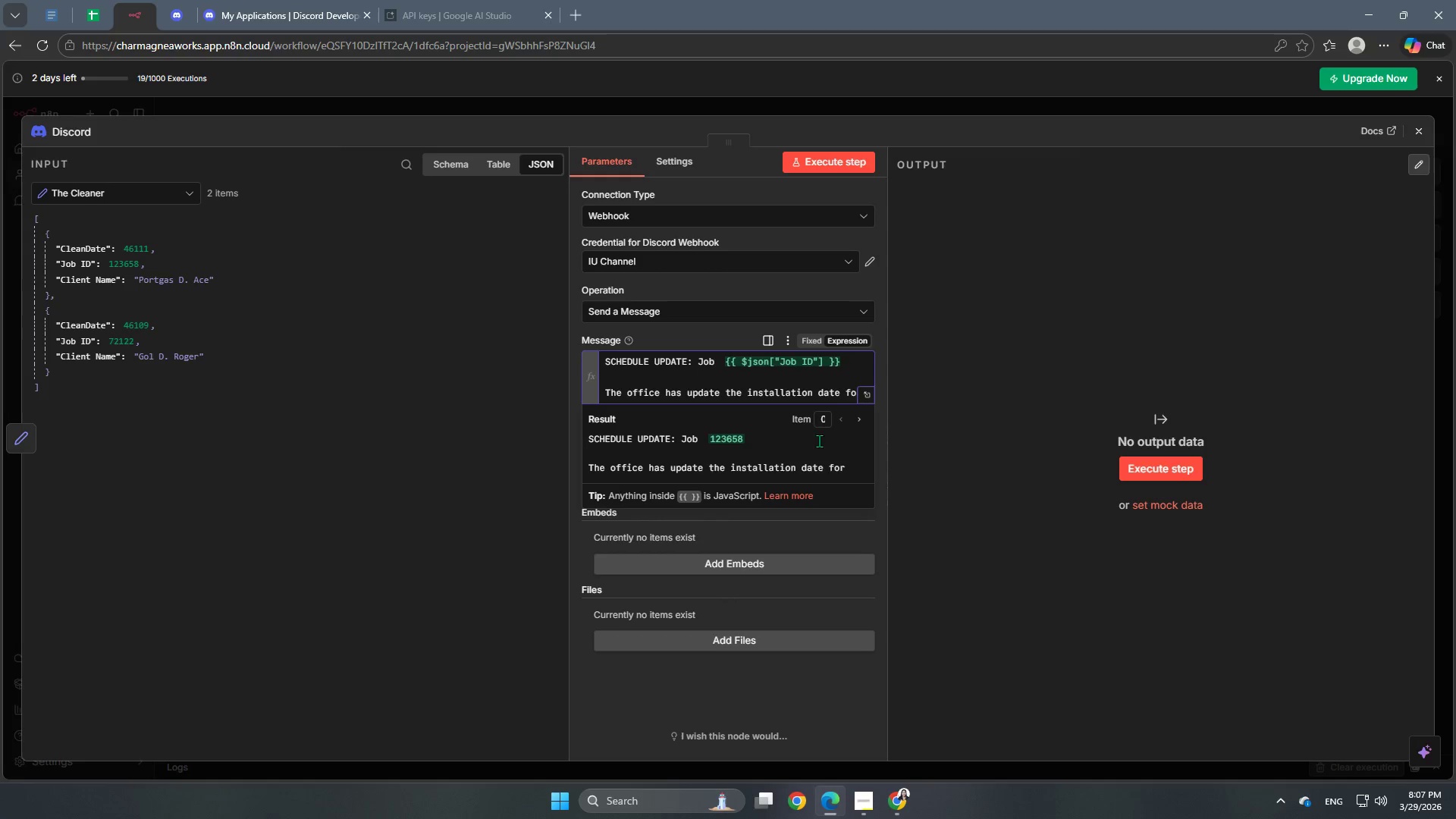 
scroll: coordinate [836, 371], scroll_direction: down, amount: 2.0
 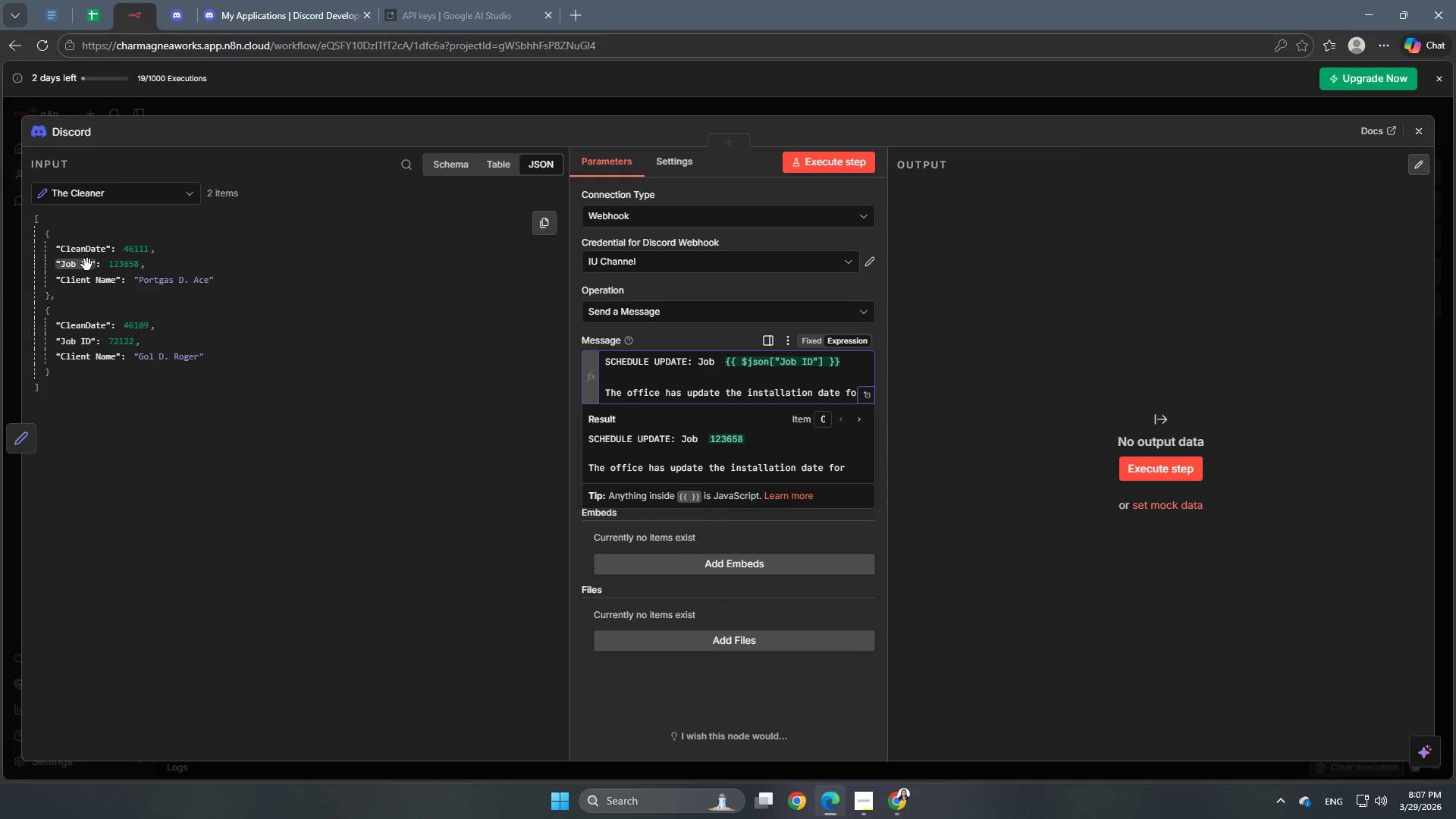 
left_click_drag(start_coordinate=[76, 282], to_coordinate=[852, 403])
 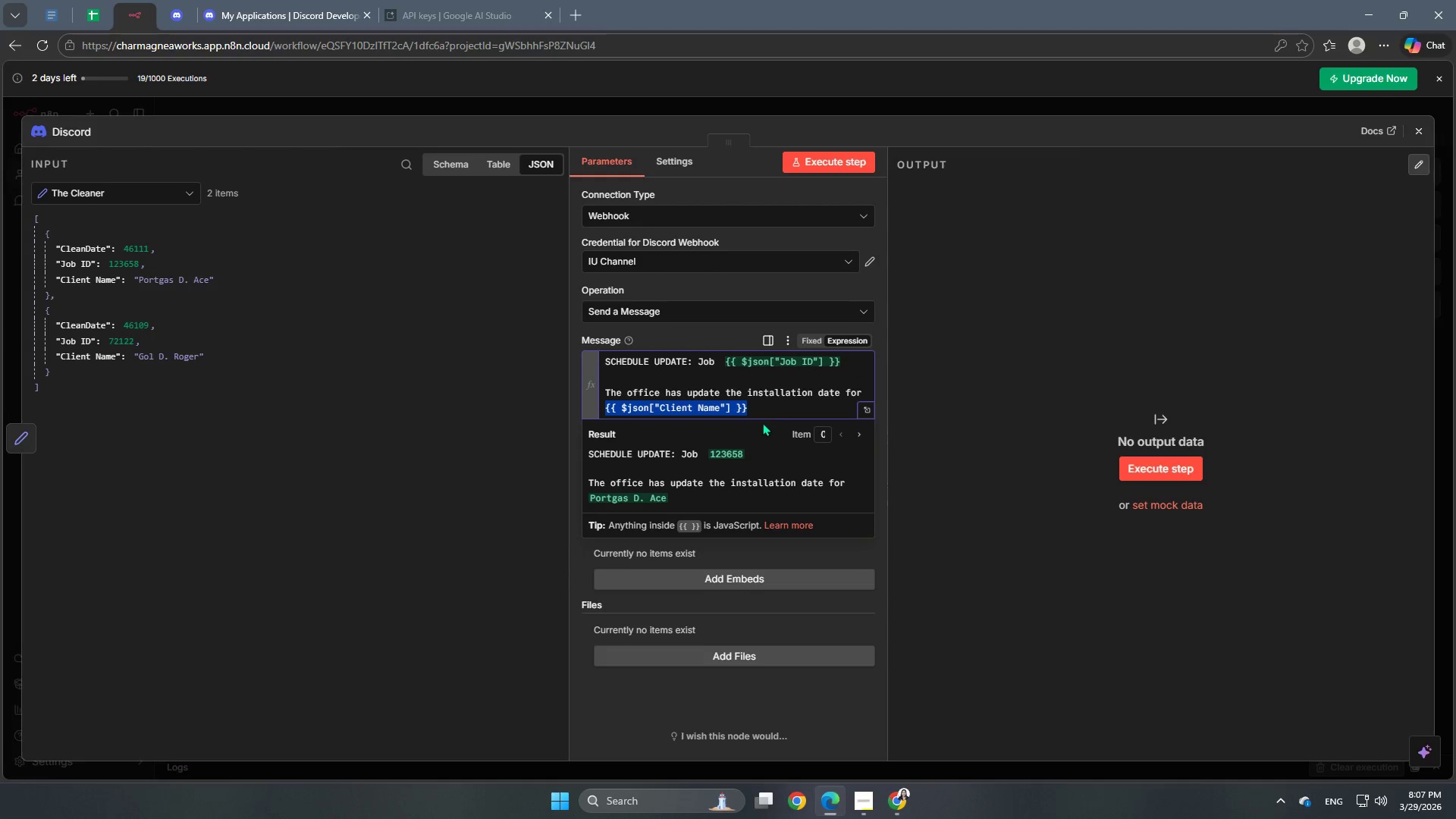 
left_click([781, 409])
 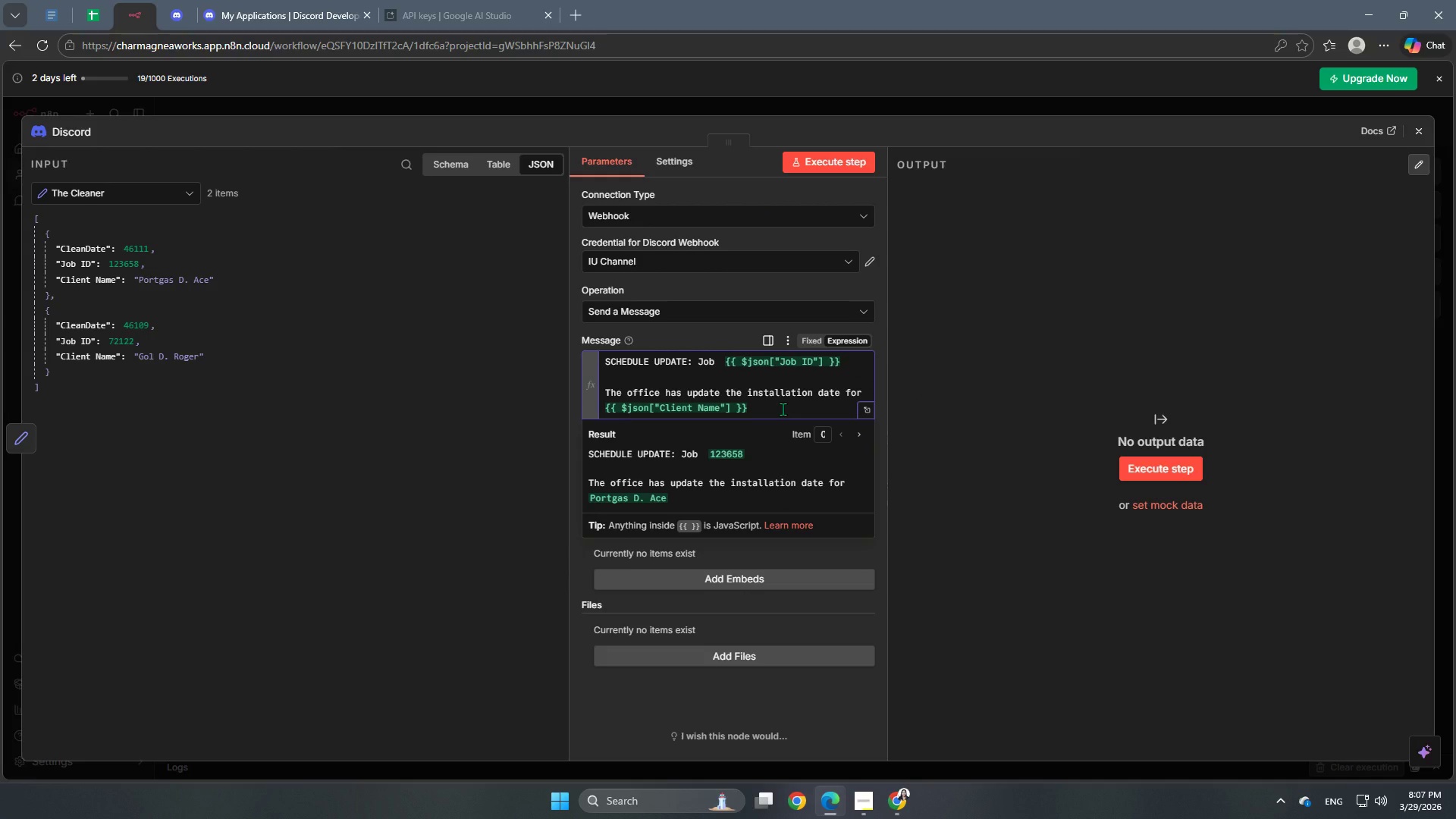 
key(Period)
 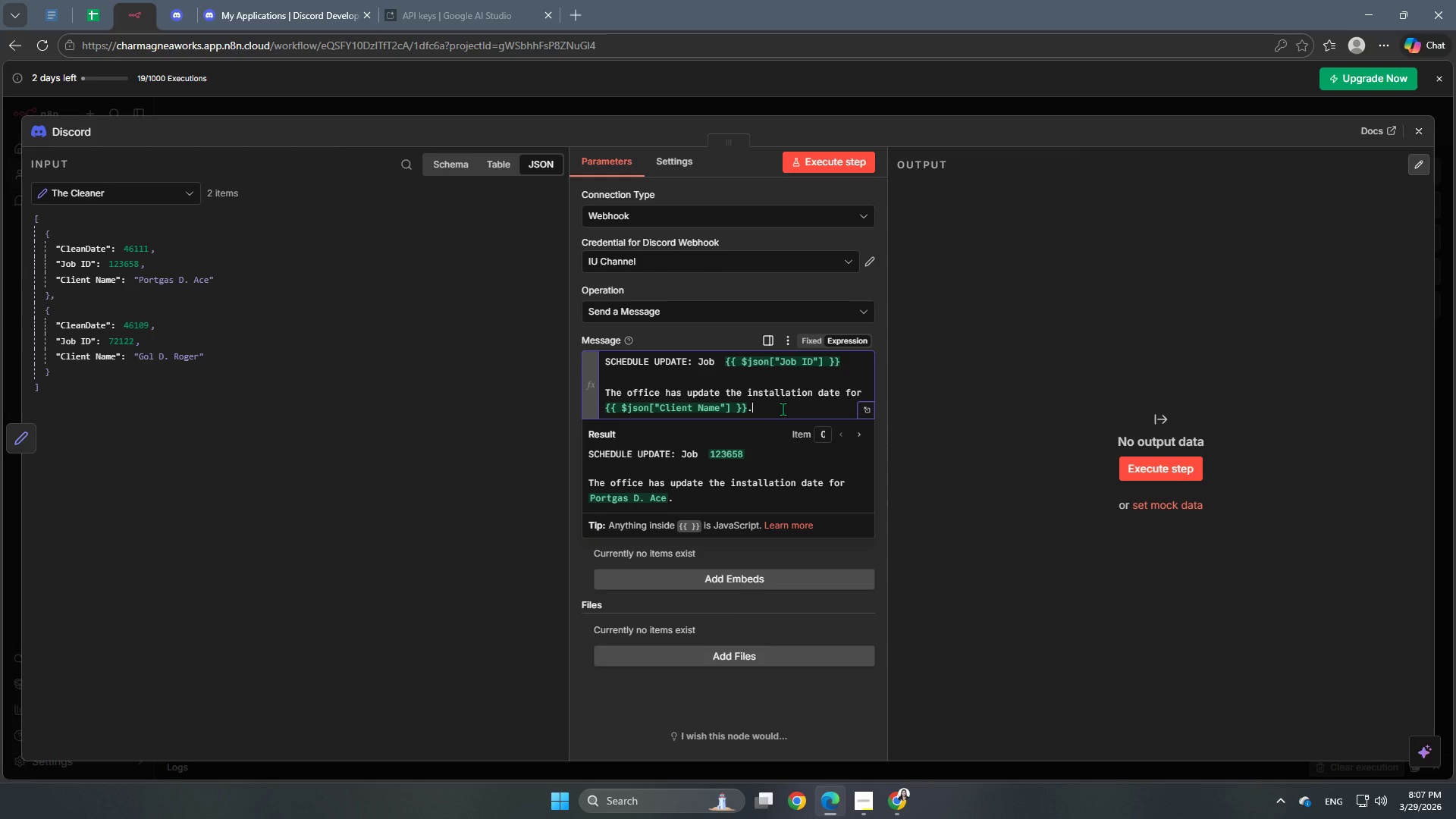 
key(Shift+Enter)
 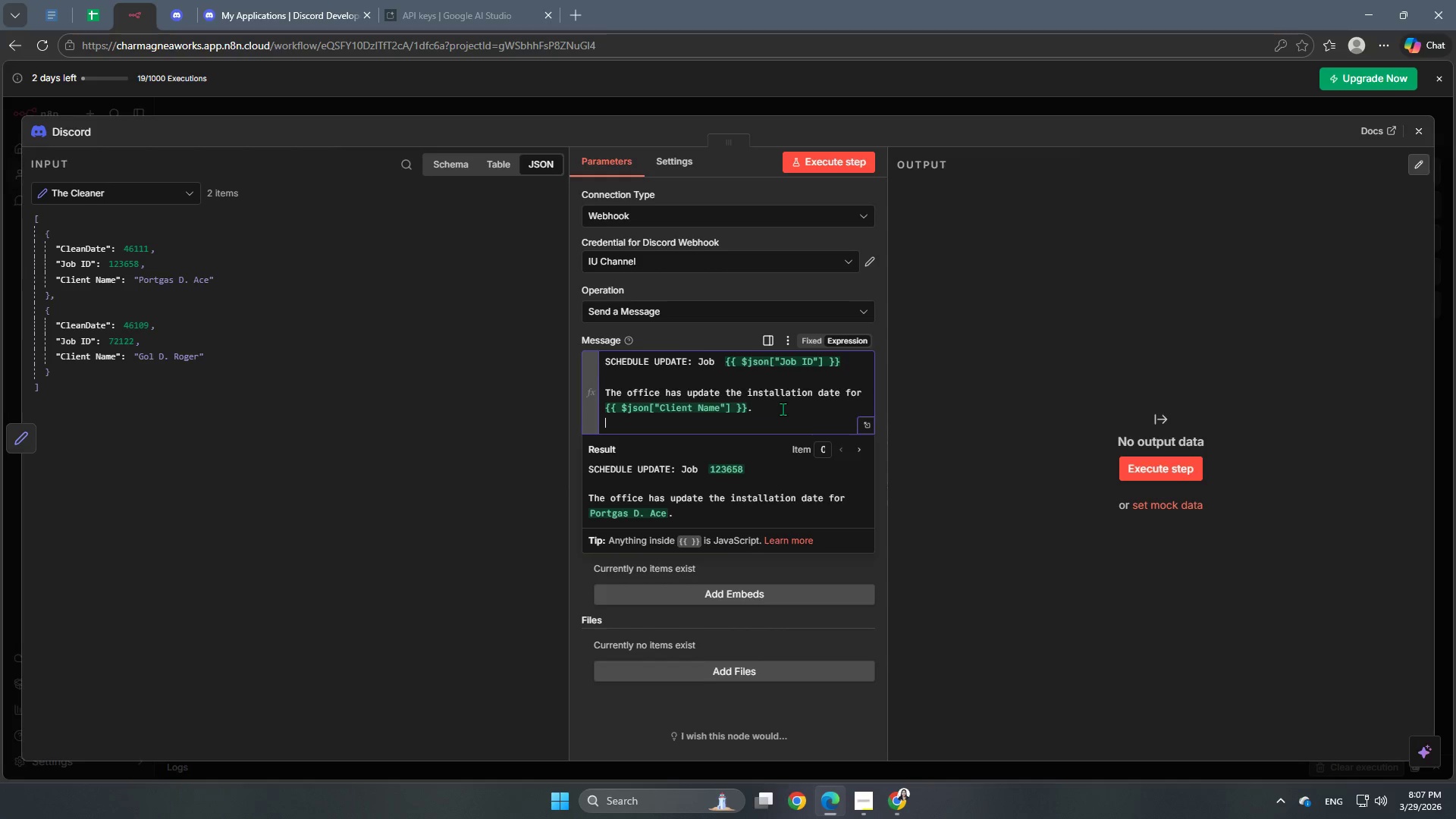 
key(Shift+Enter)
 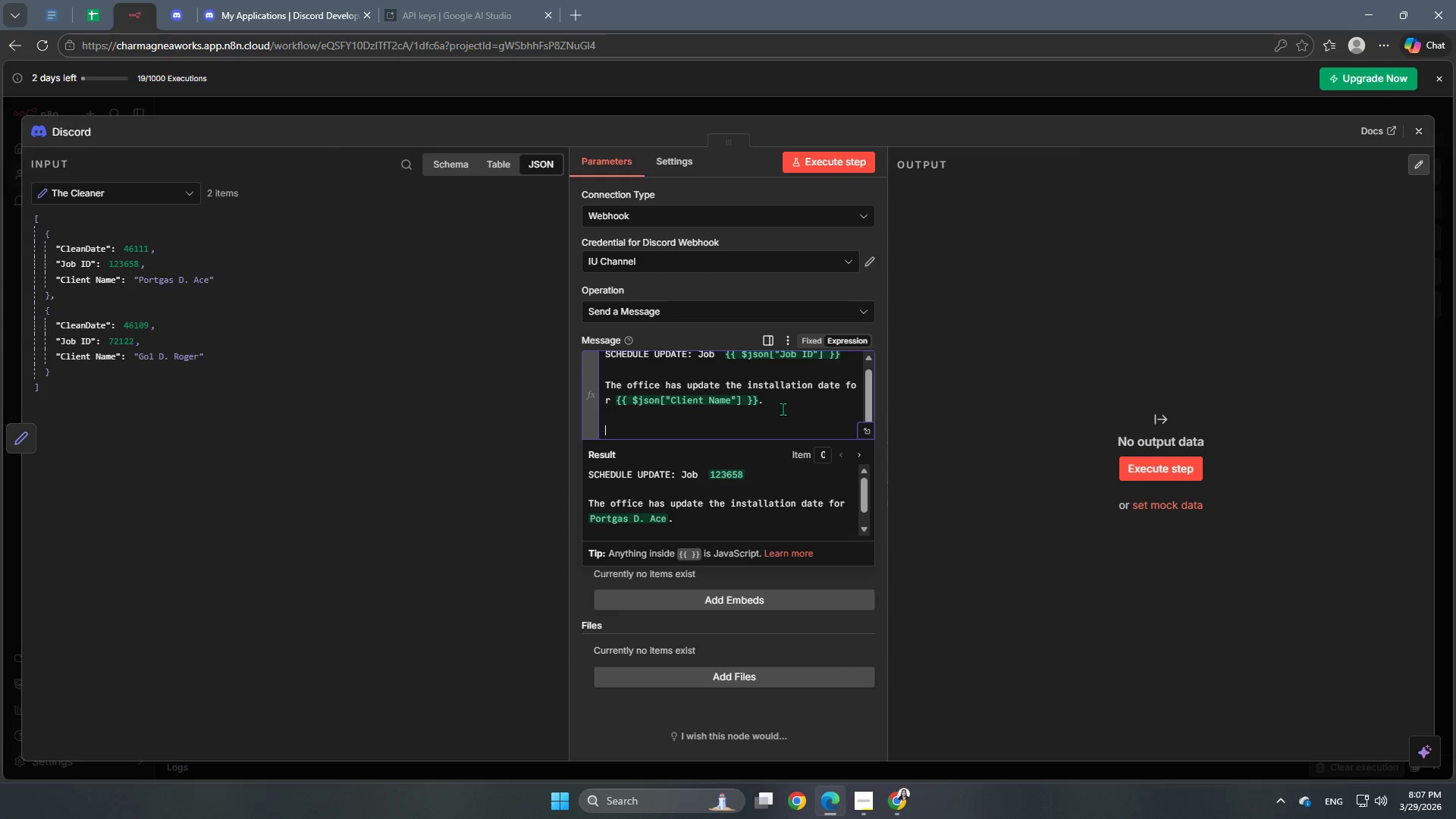 
type(New Date: )
 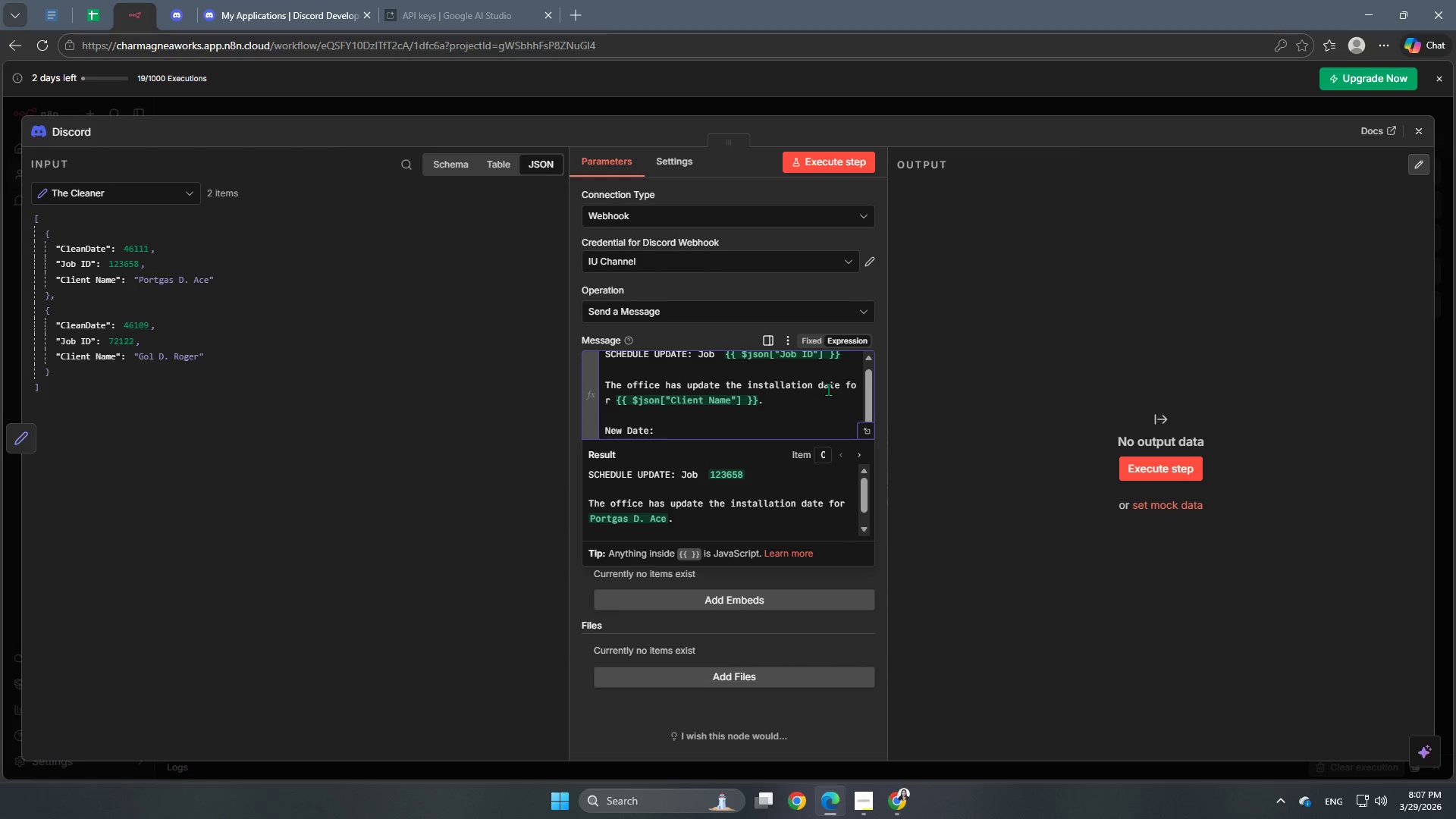 
left_click_drag(start_coordinate=[98, 246], to_coordinate=[91, 251])
 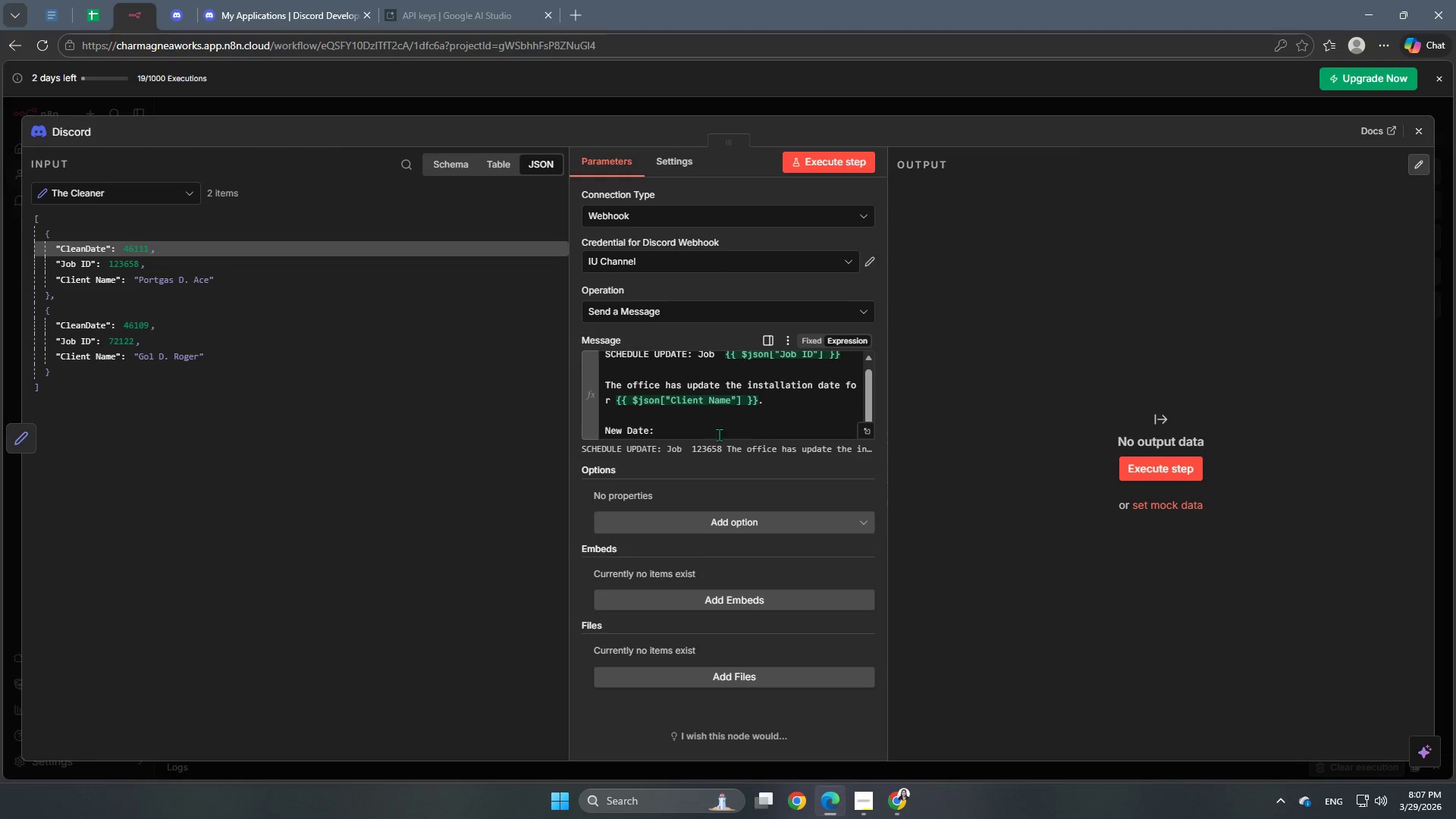 
left_click([704, 431])
 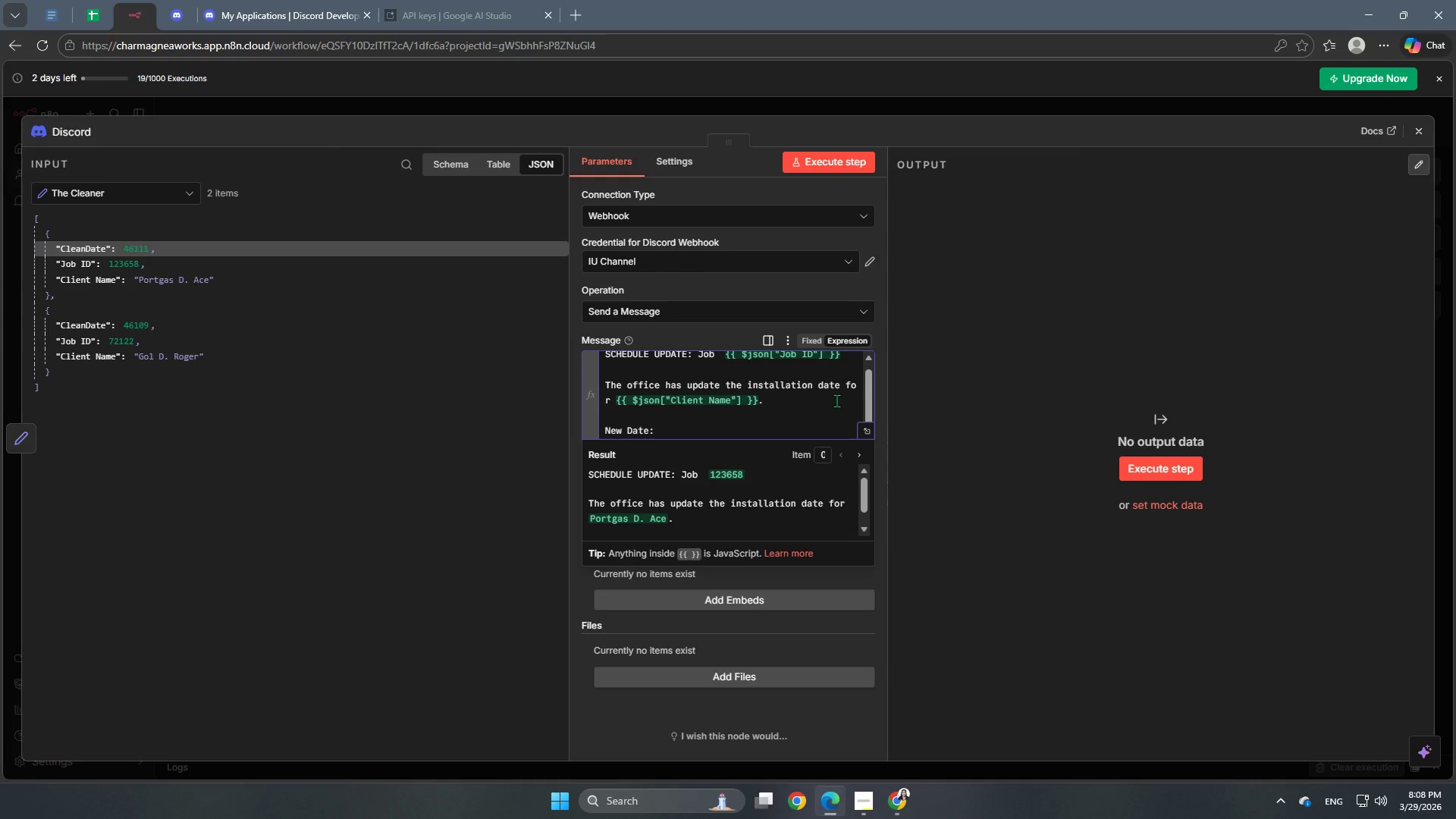 
wait(13.69)
 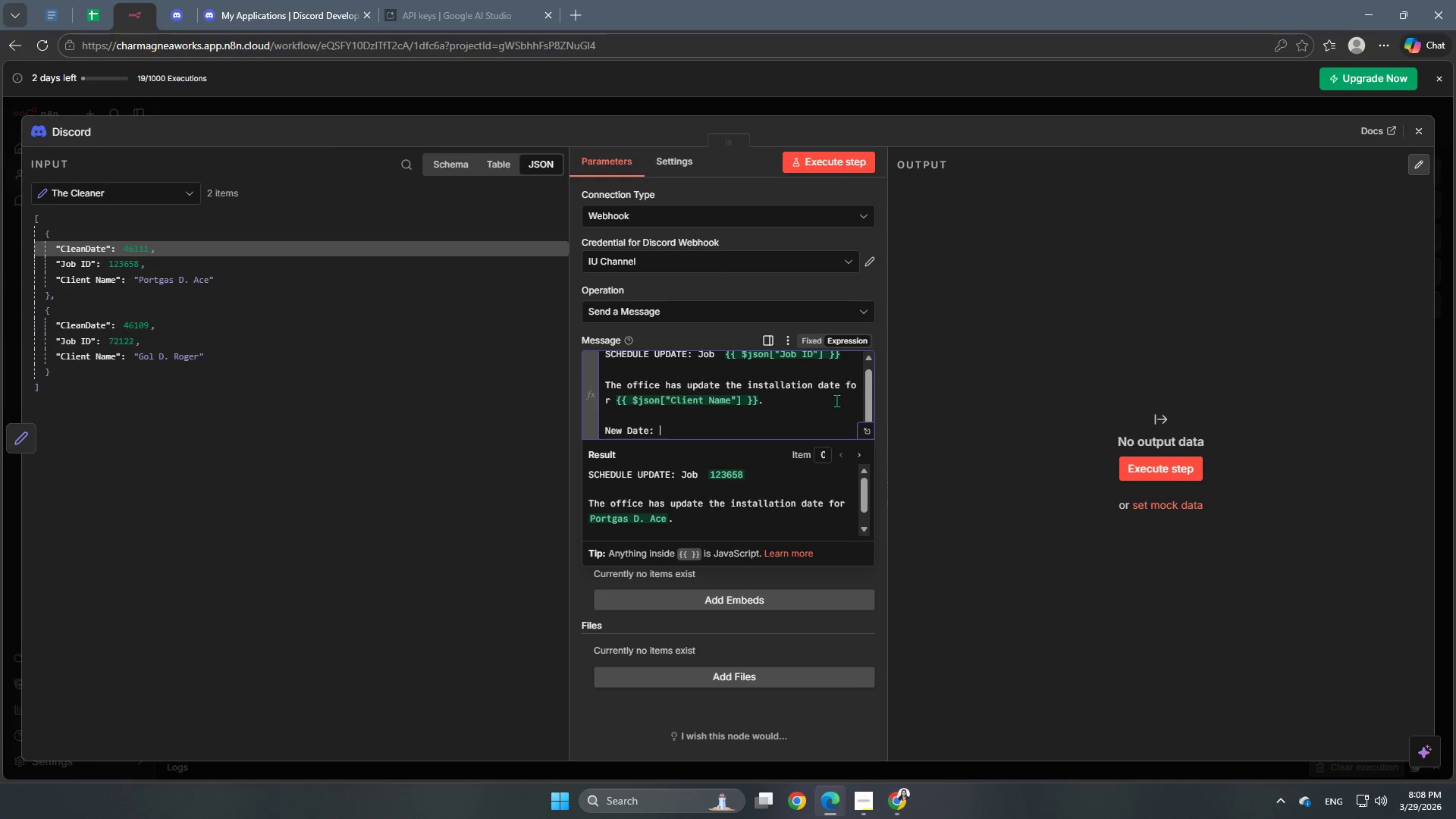 
type({{new Date )
key(Backspace)
type(()
 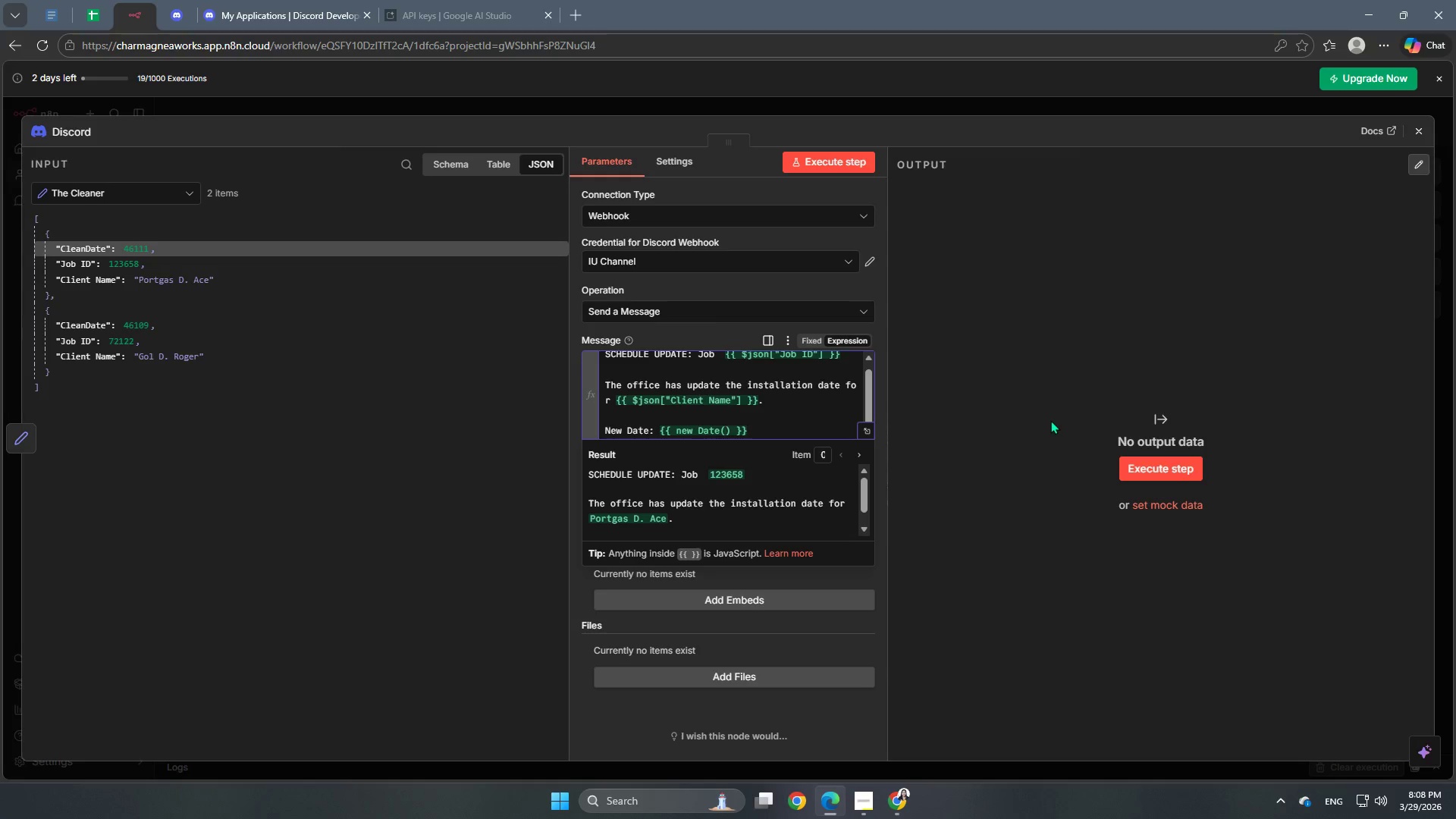 
type(Math.round(($json["Install Date")
 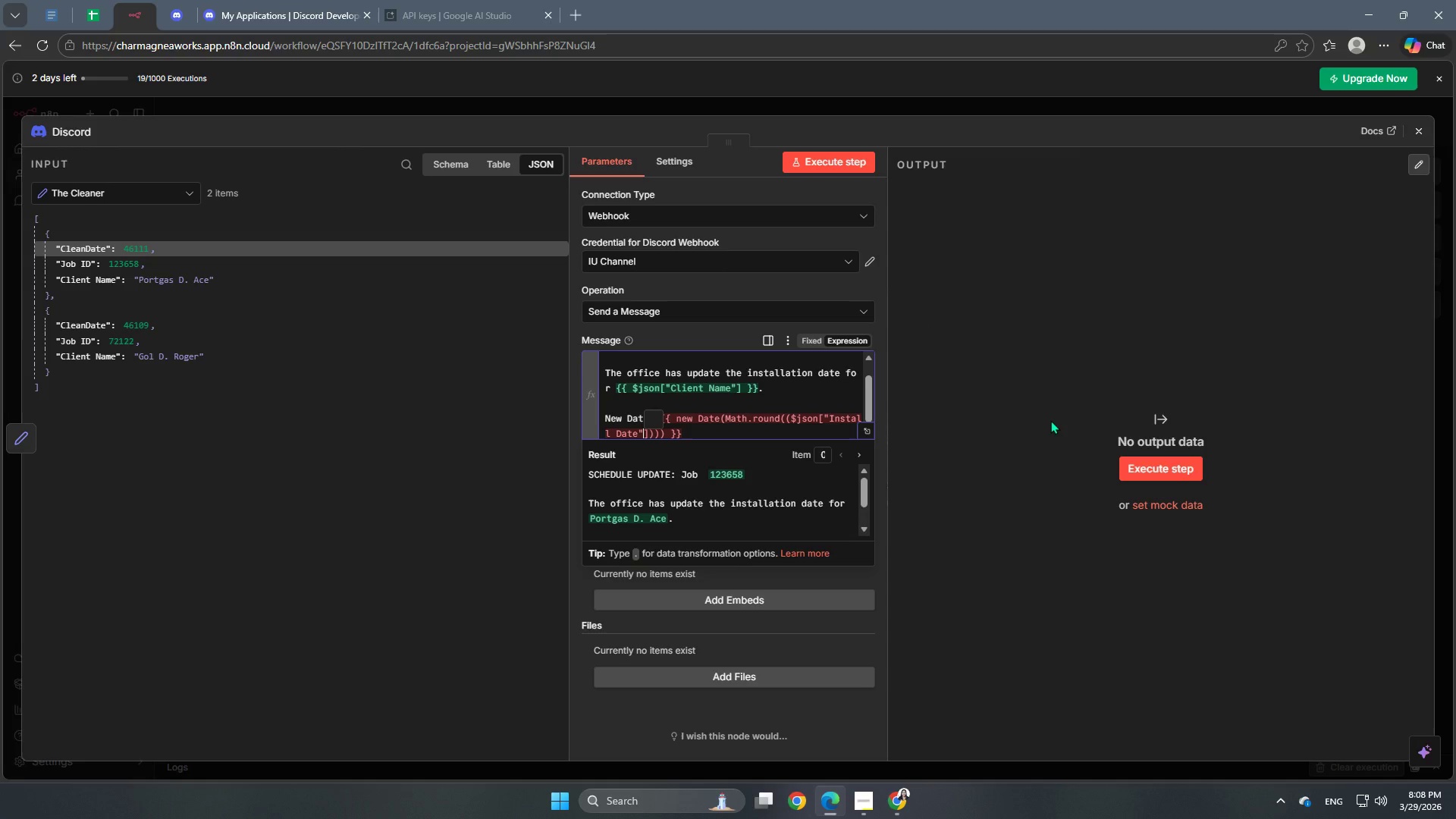 
wait(17.08)
 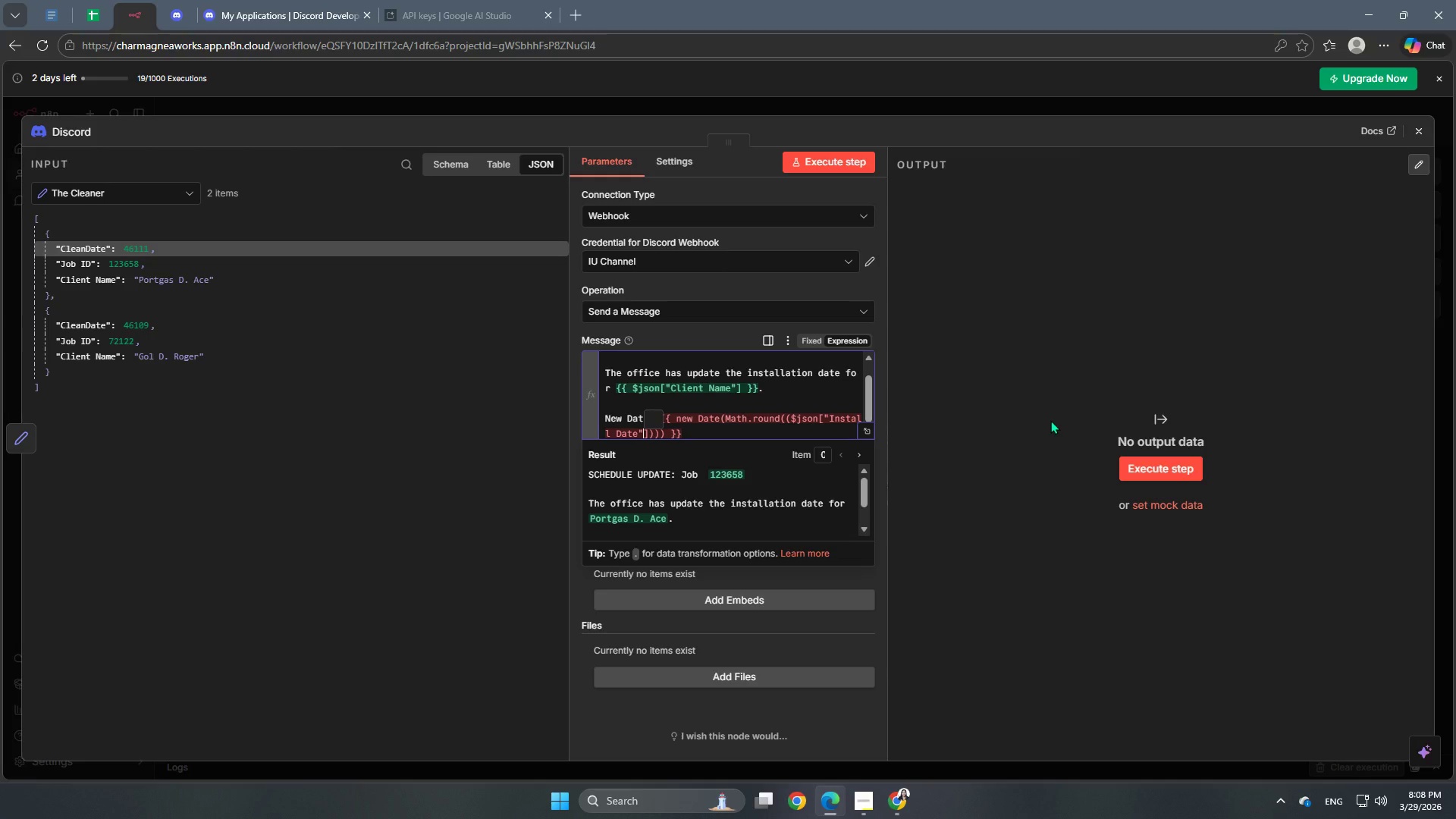 
key(ArrowRight)
 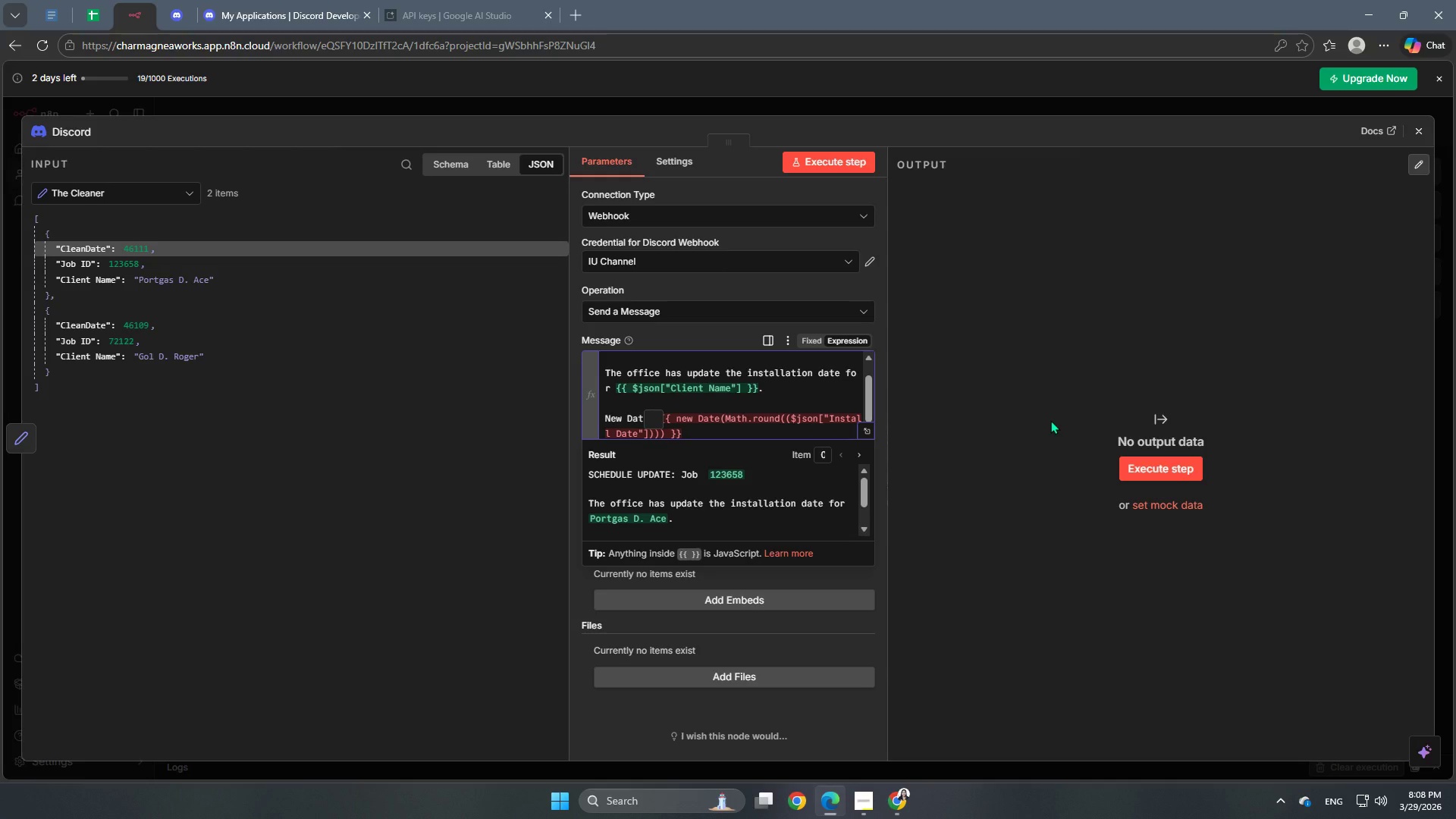 
key(Space)
 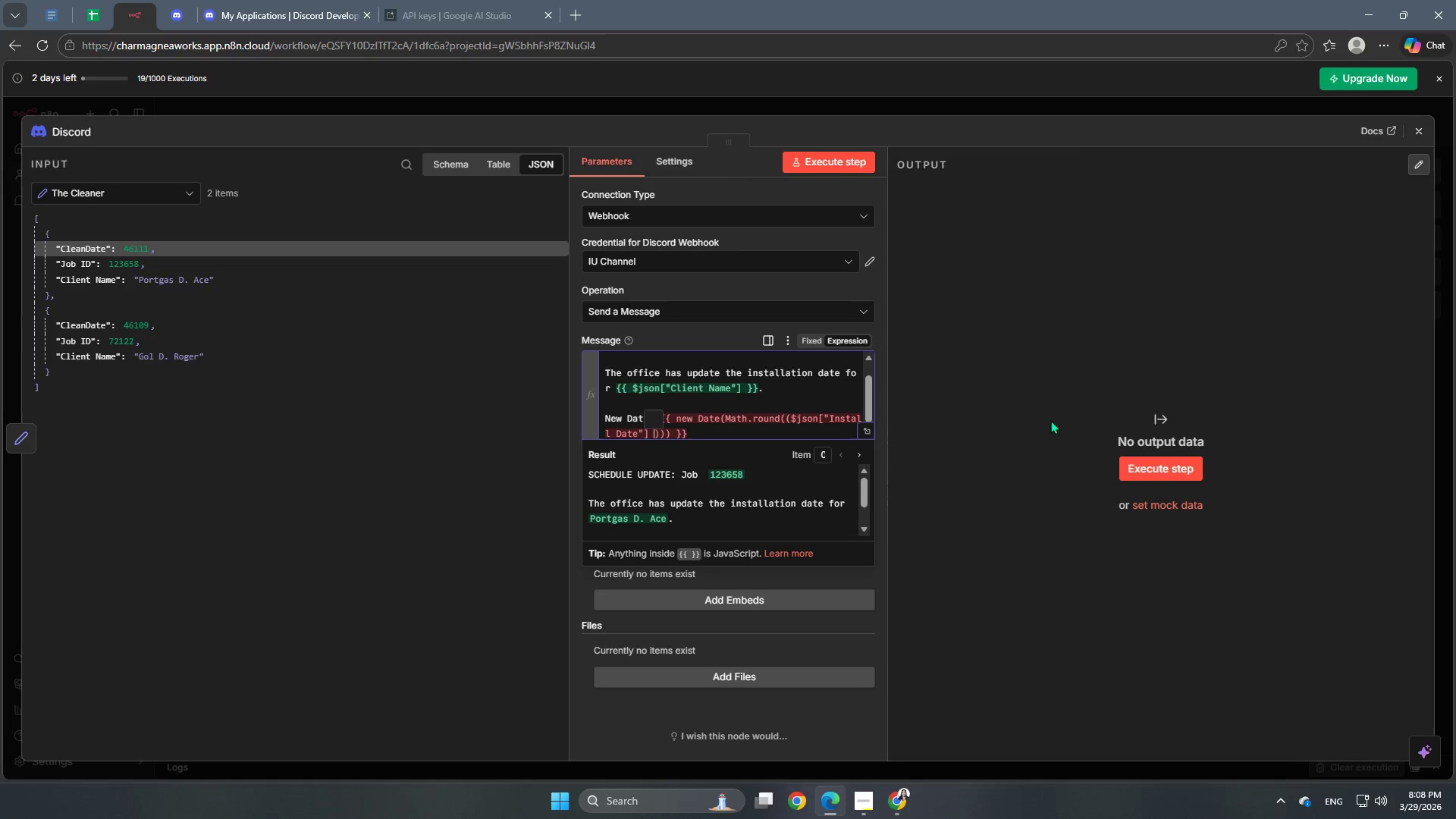 
key(Minus)
 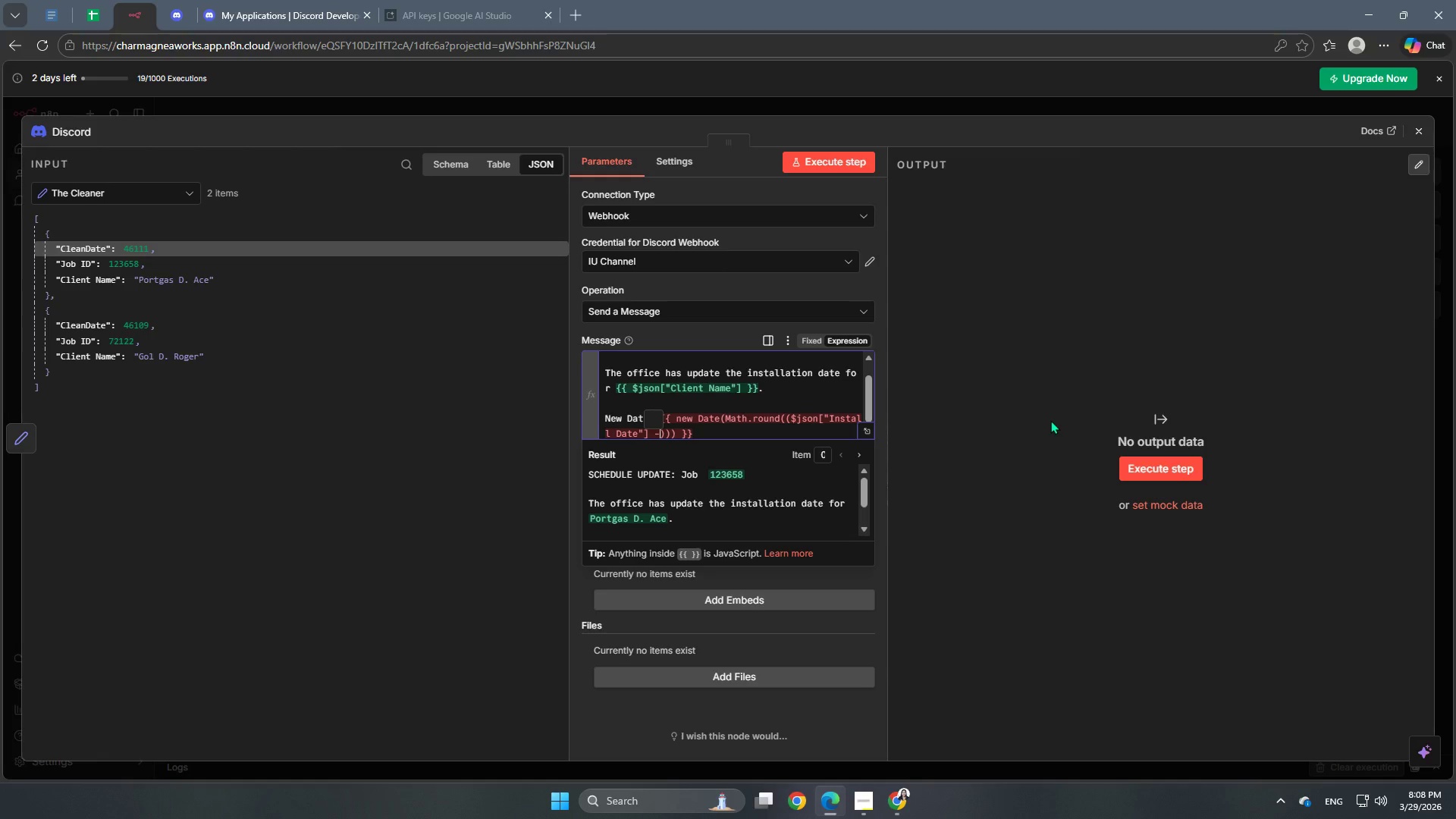 
key(Space)
 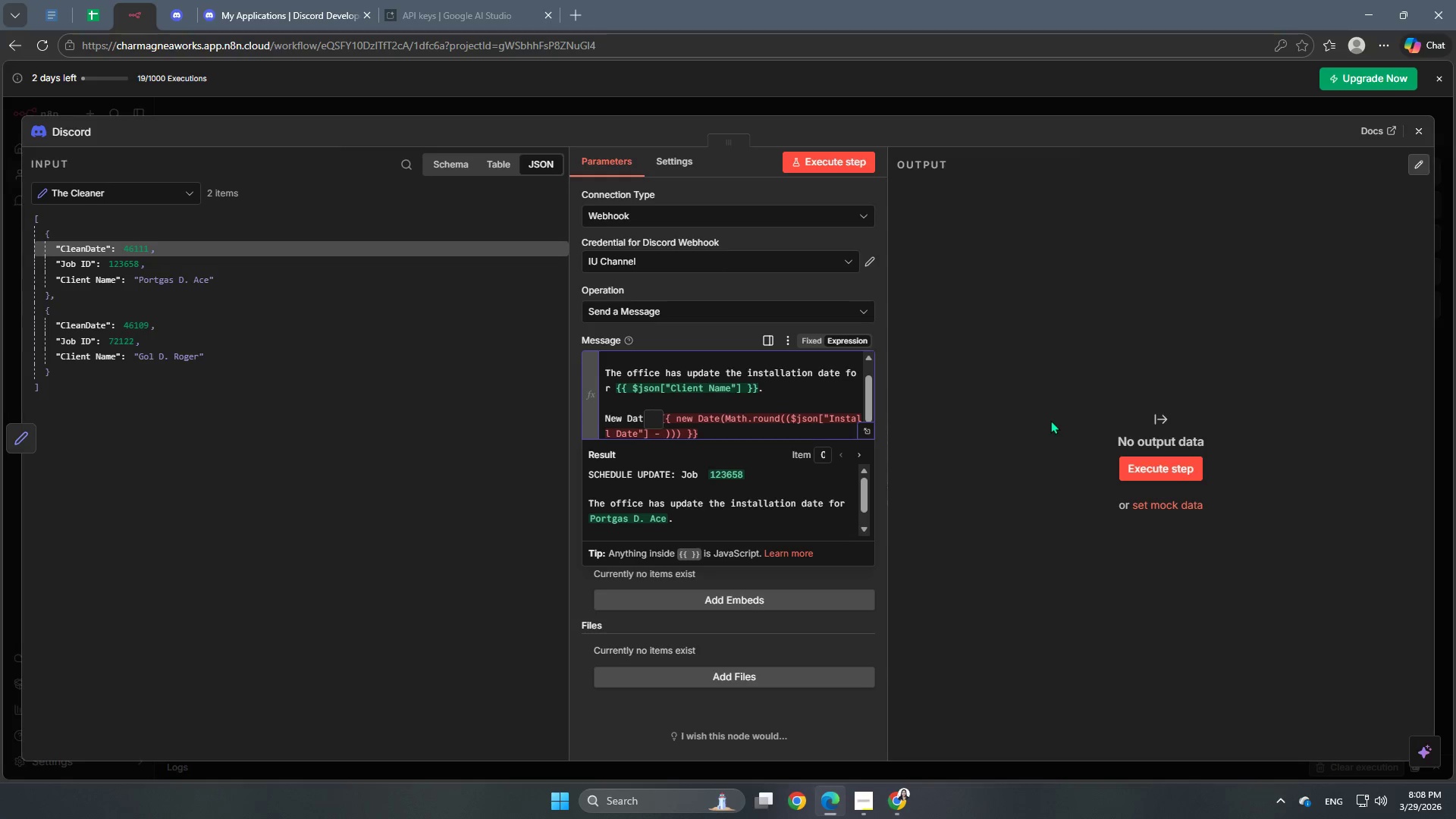 
key(Numpad2)
 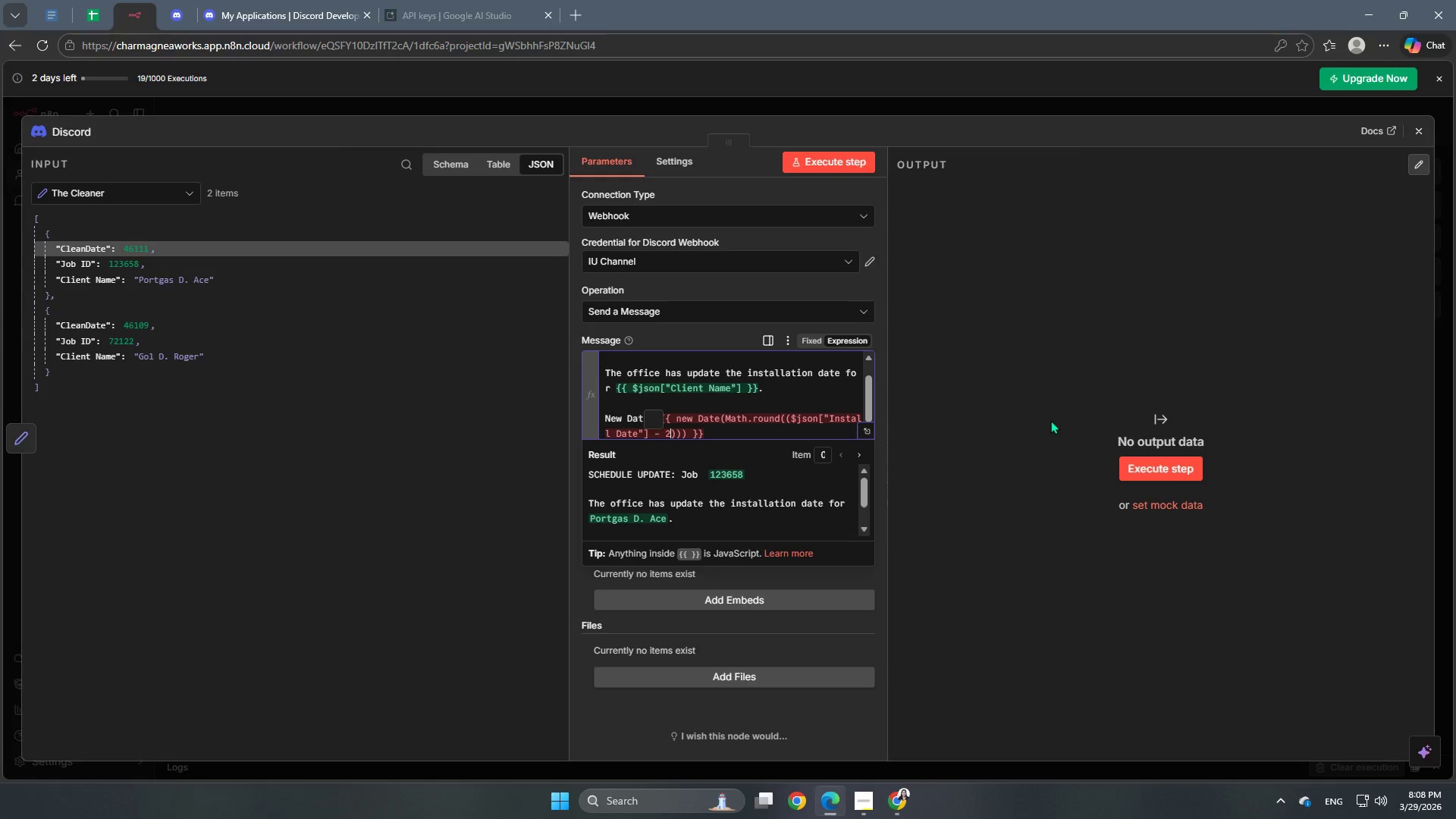 
key(Numpad5)
 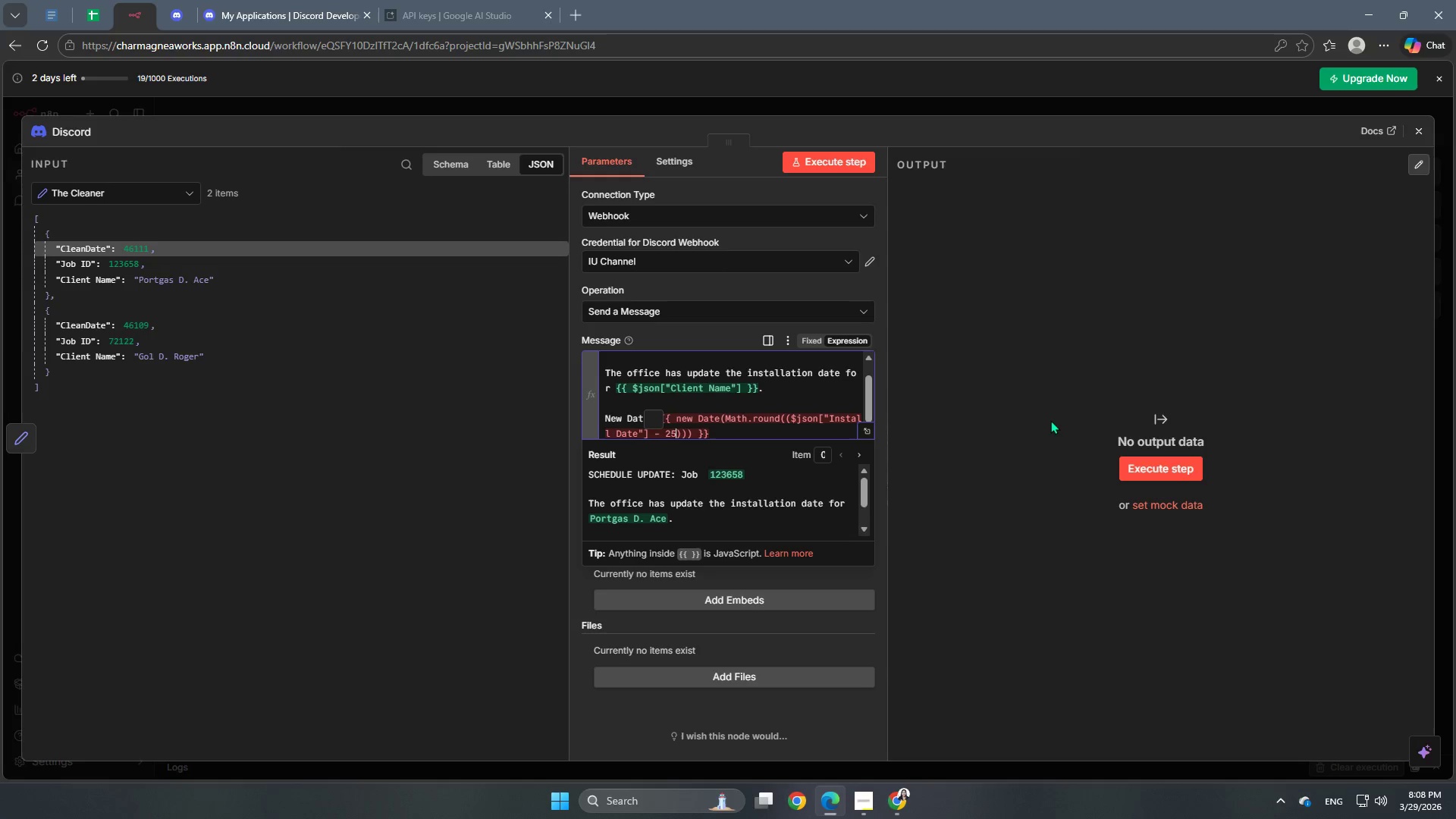 
key(Numpad5)
 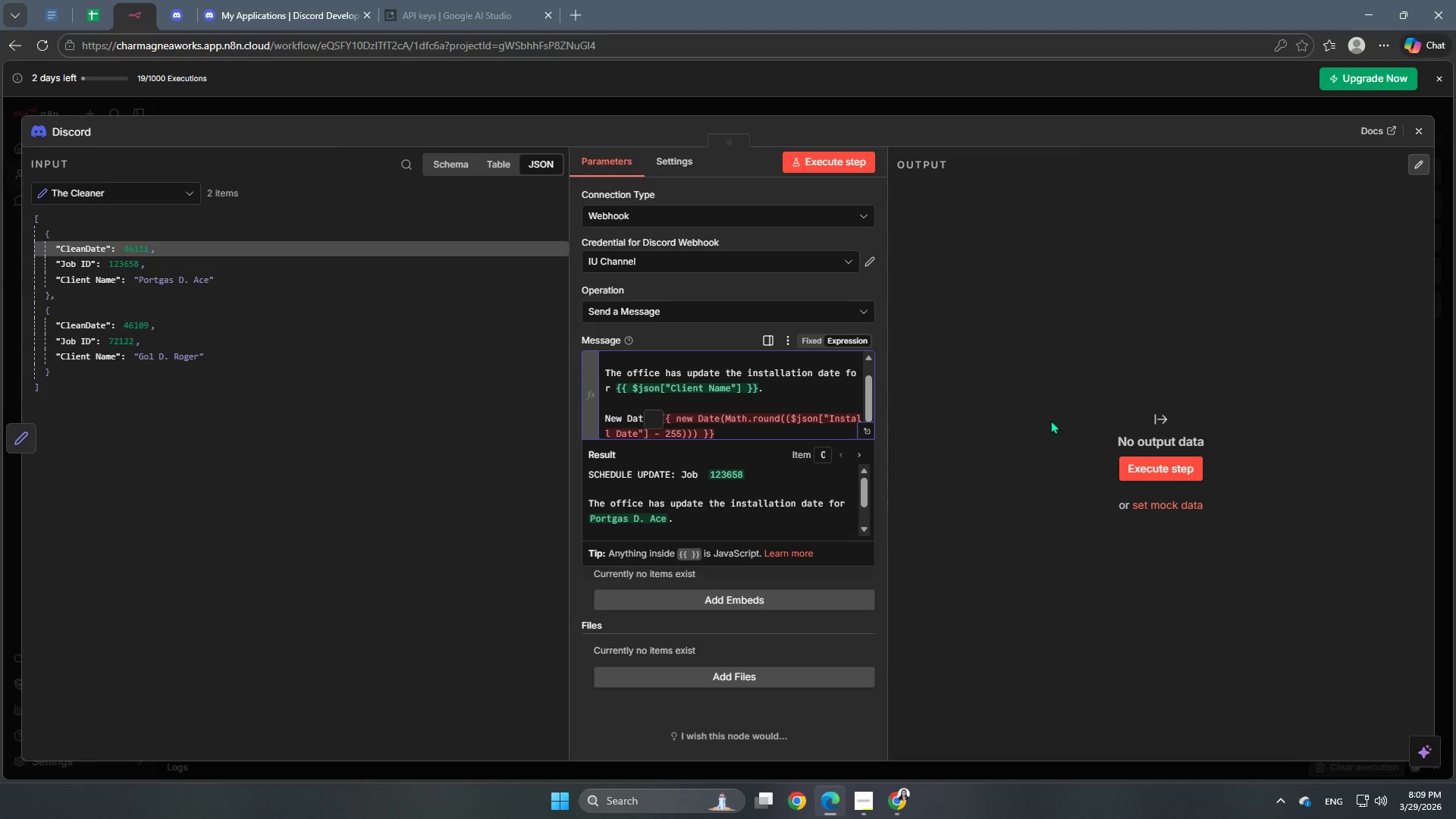 
key(Numpad6)
 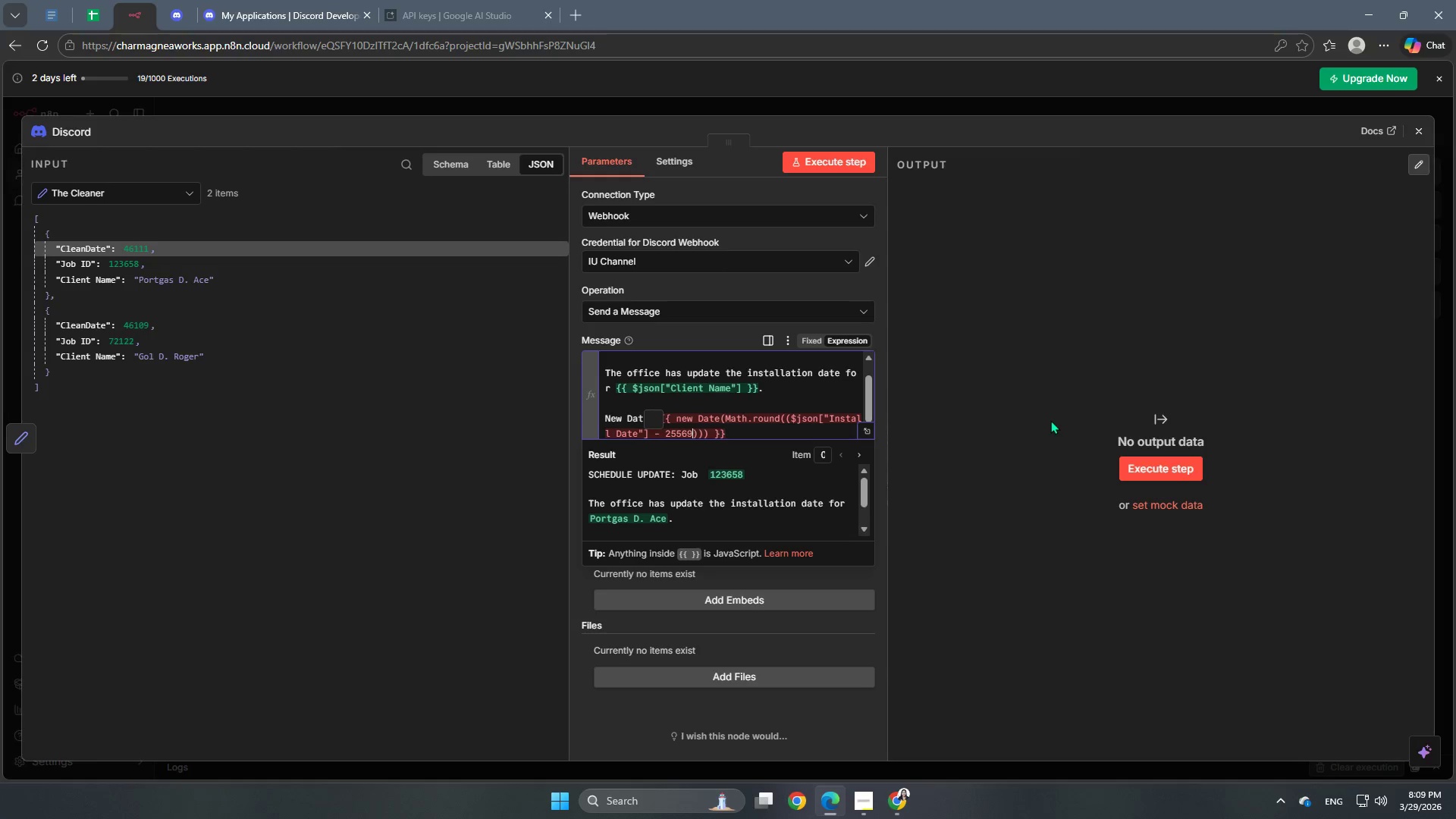 
key(Numpad9)
 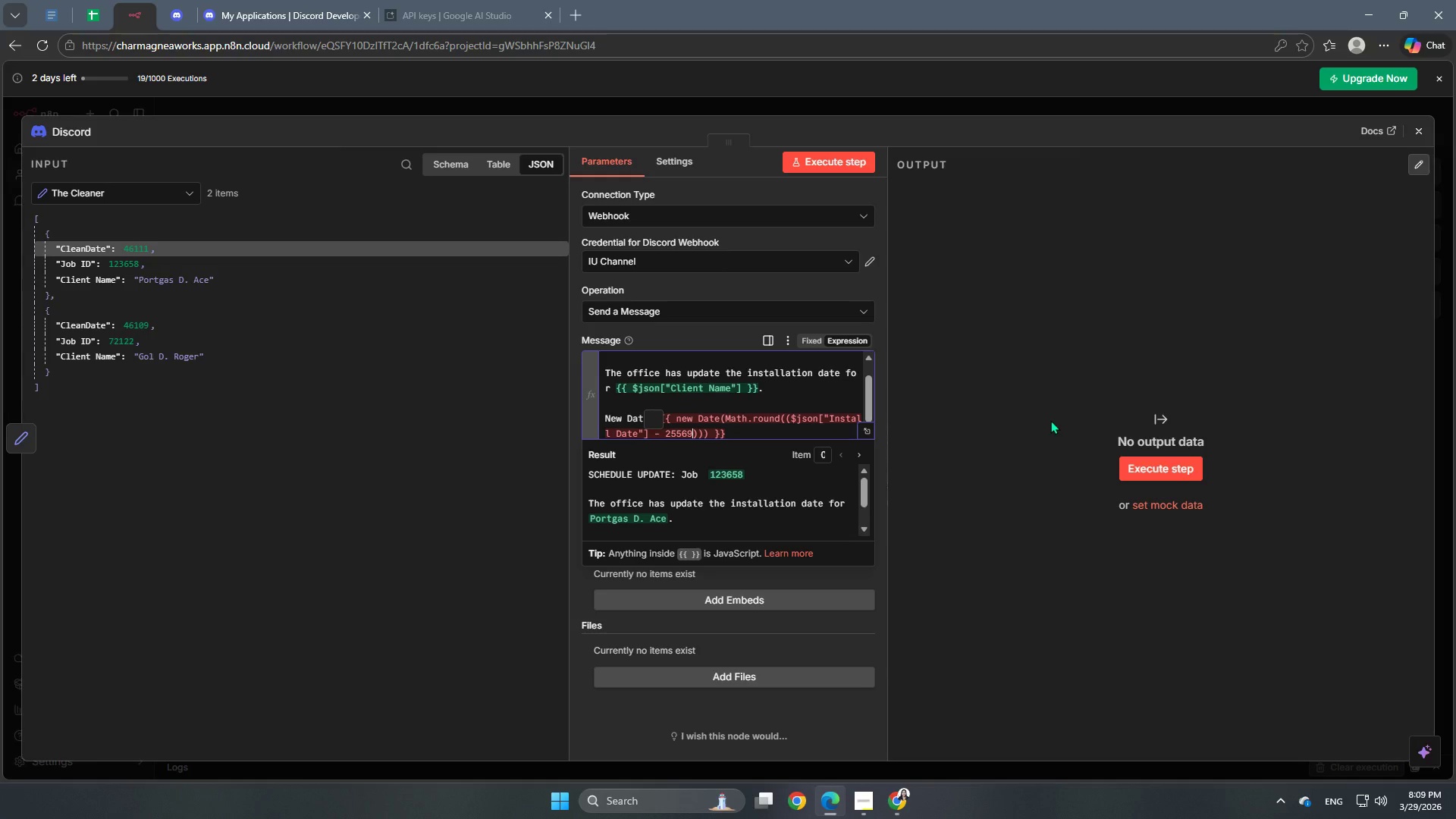 
key(ArrowRight)
 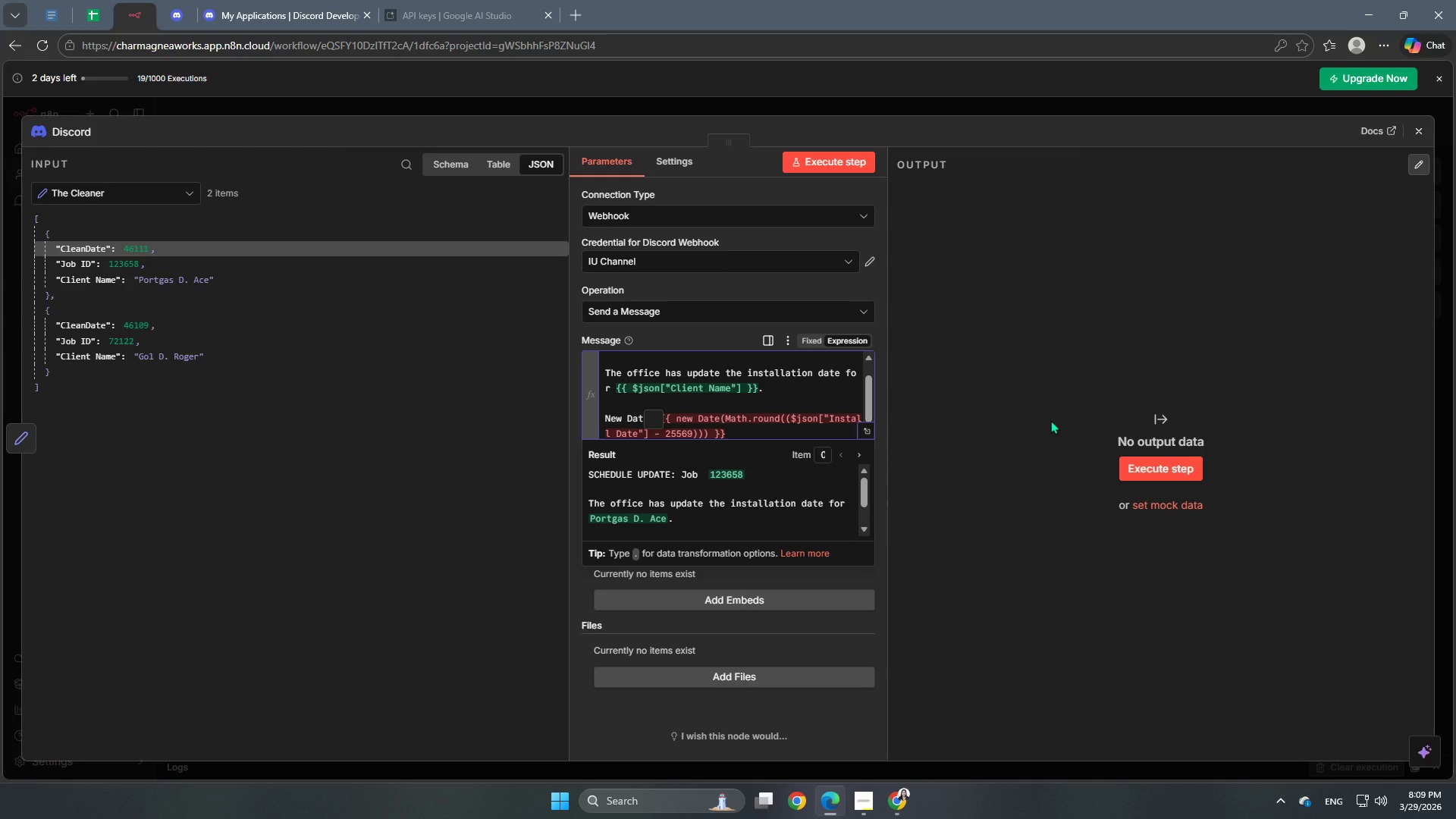 
key(Space)
 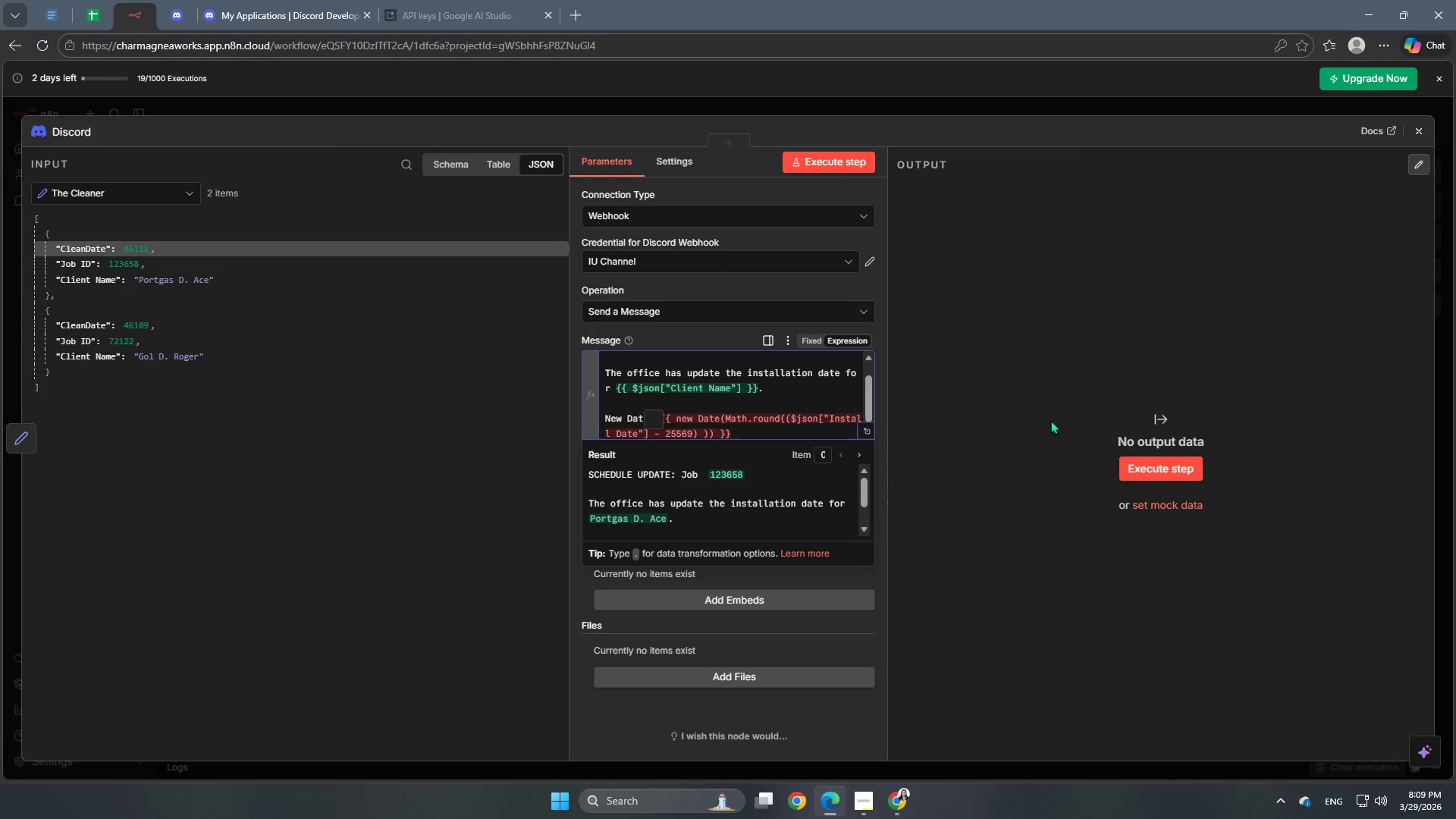 
key(NumpadMultiply)
 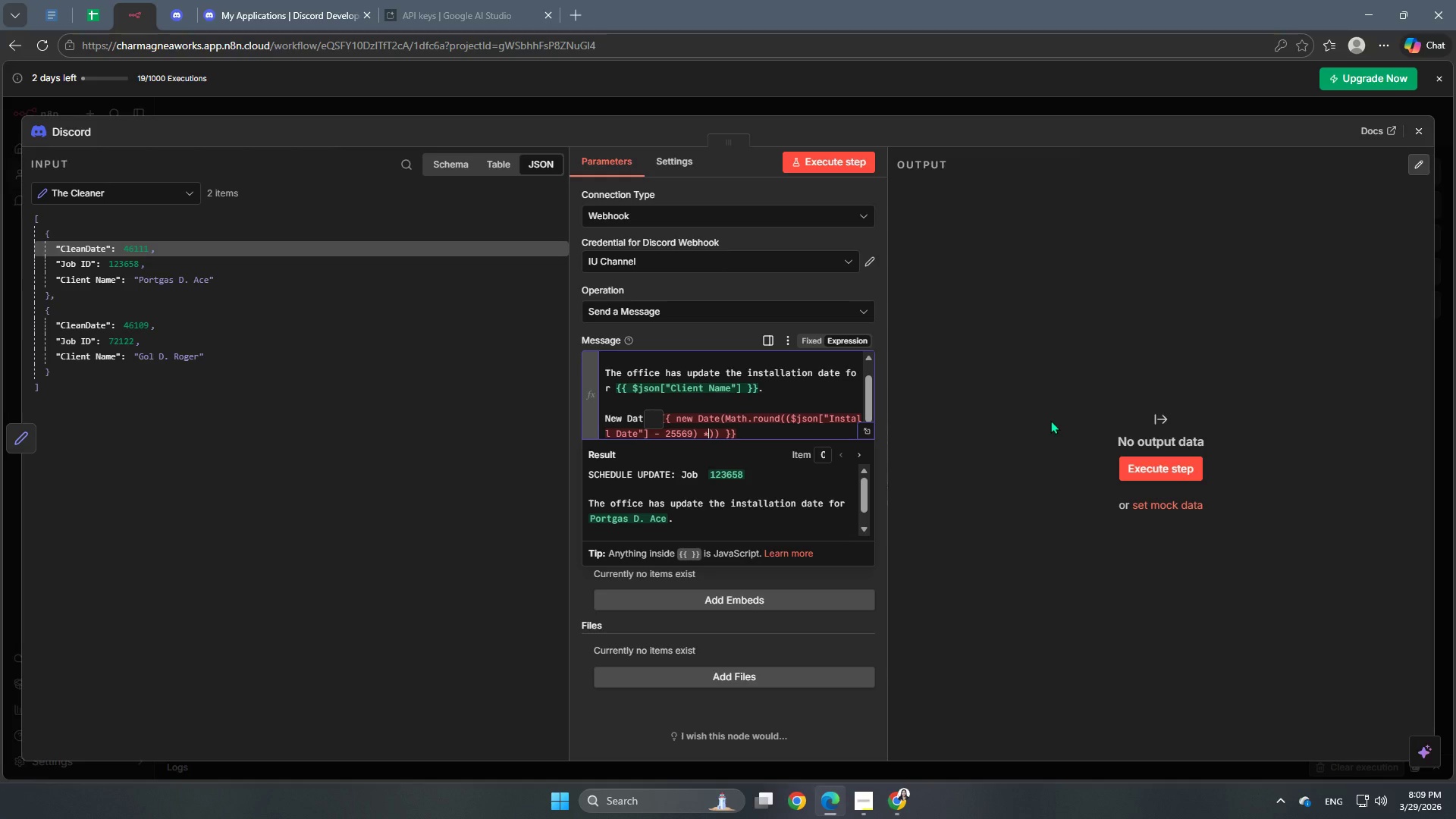 
key(Space)
 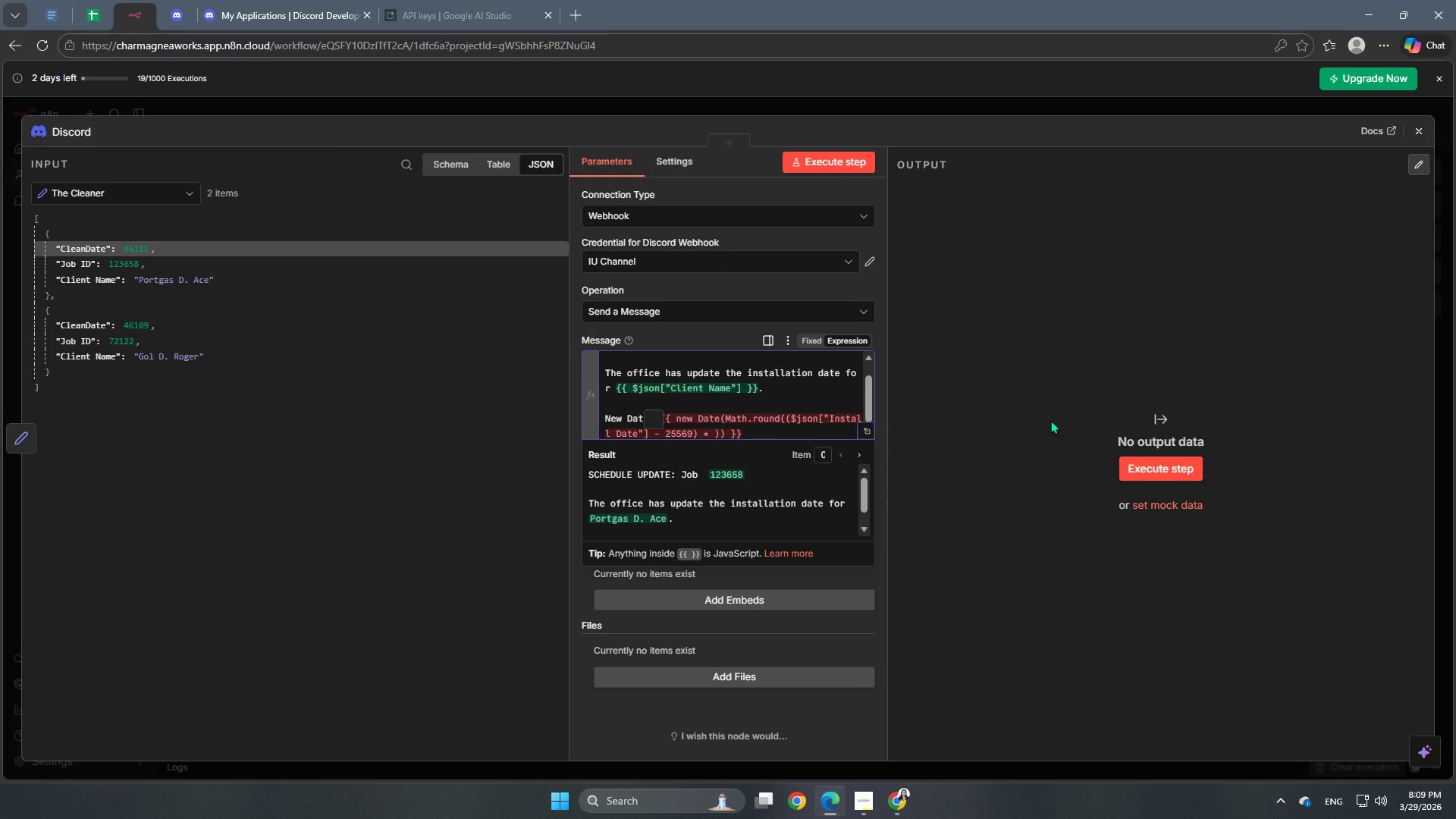 
key(Numpad8)
 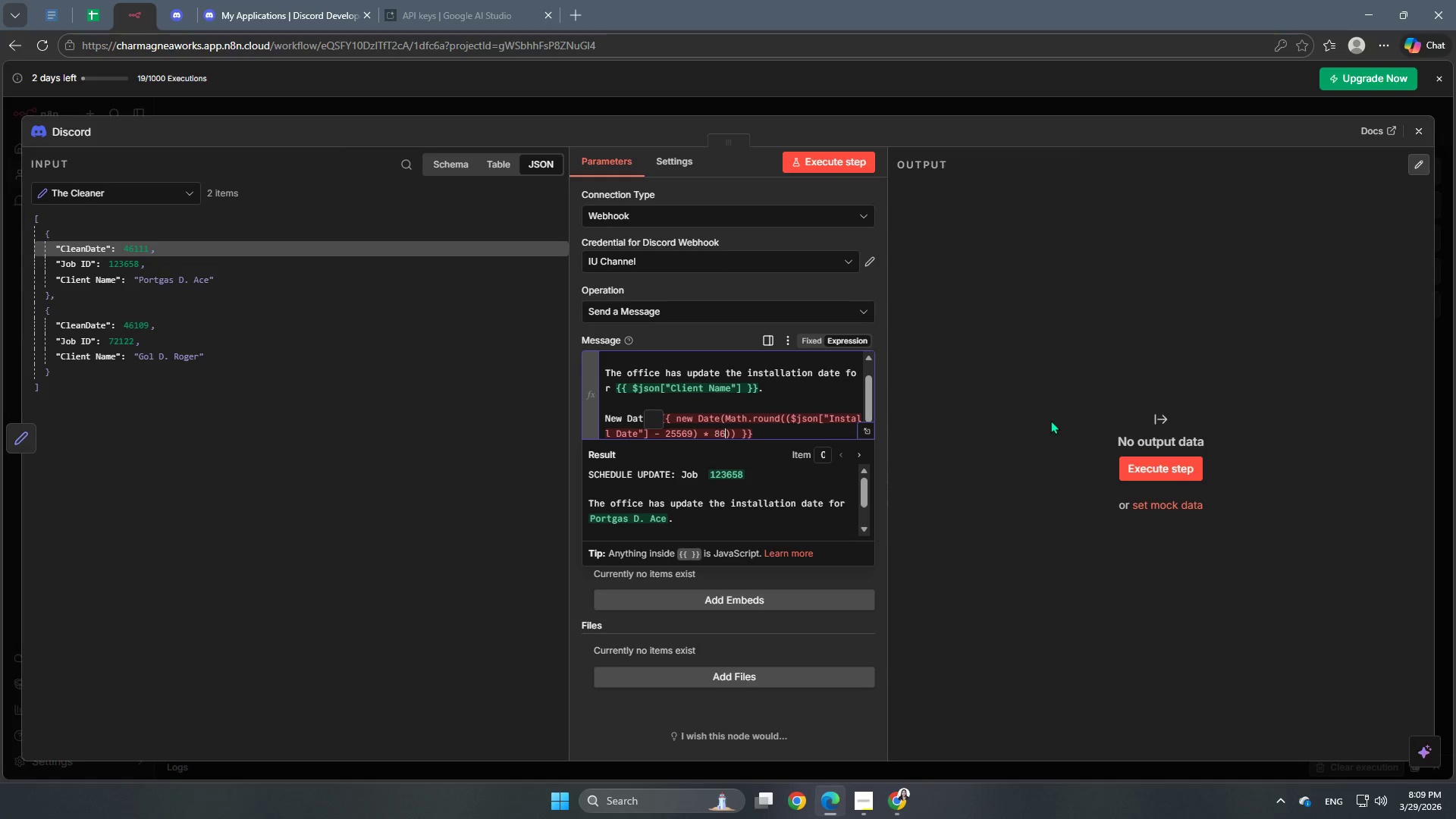 
key(Numpad6)
 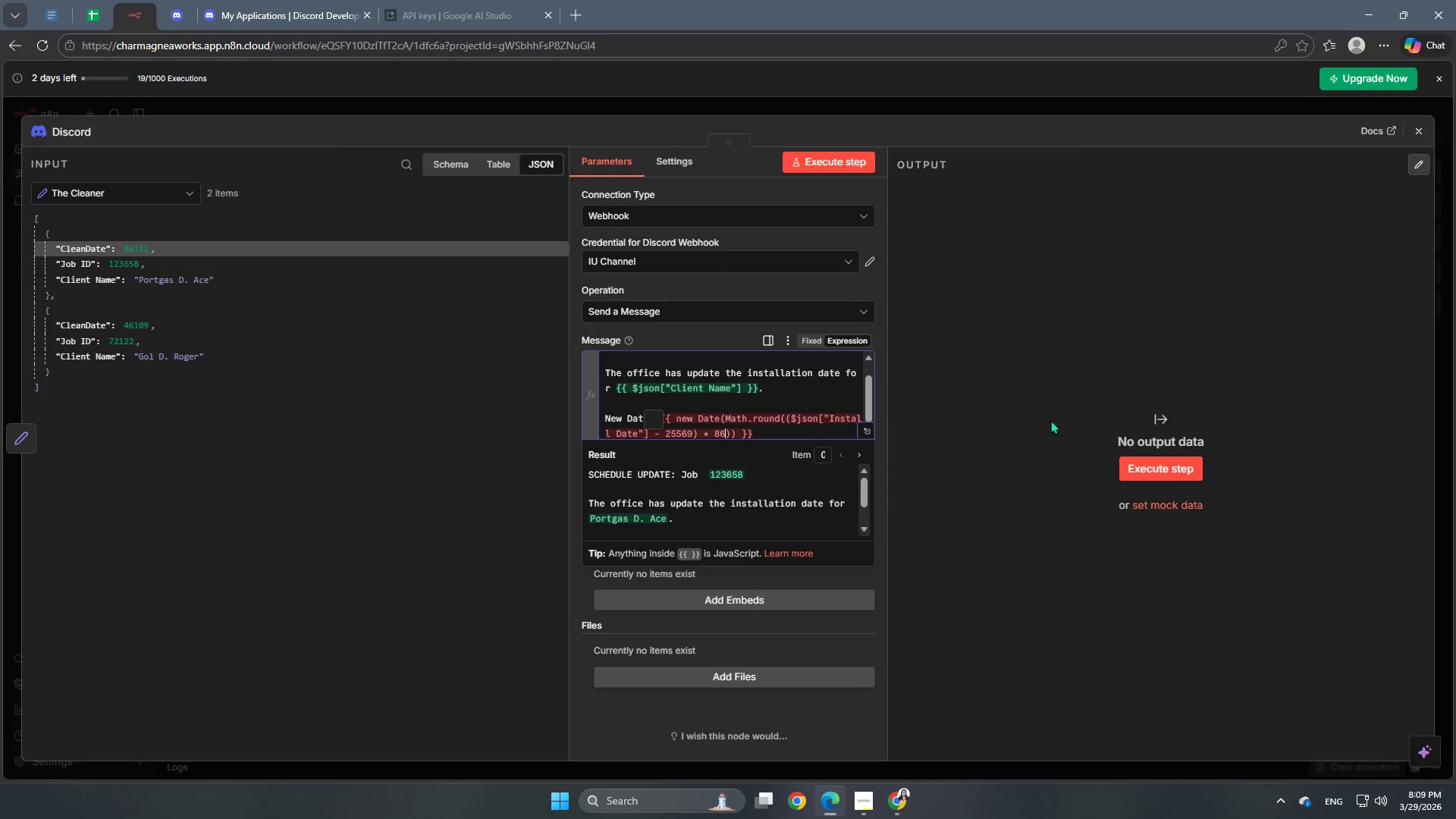 
key(Numpad4)
 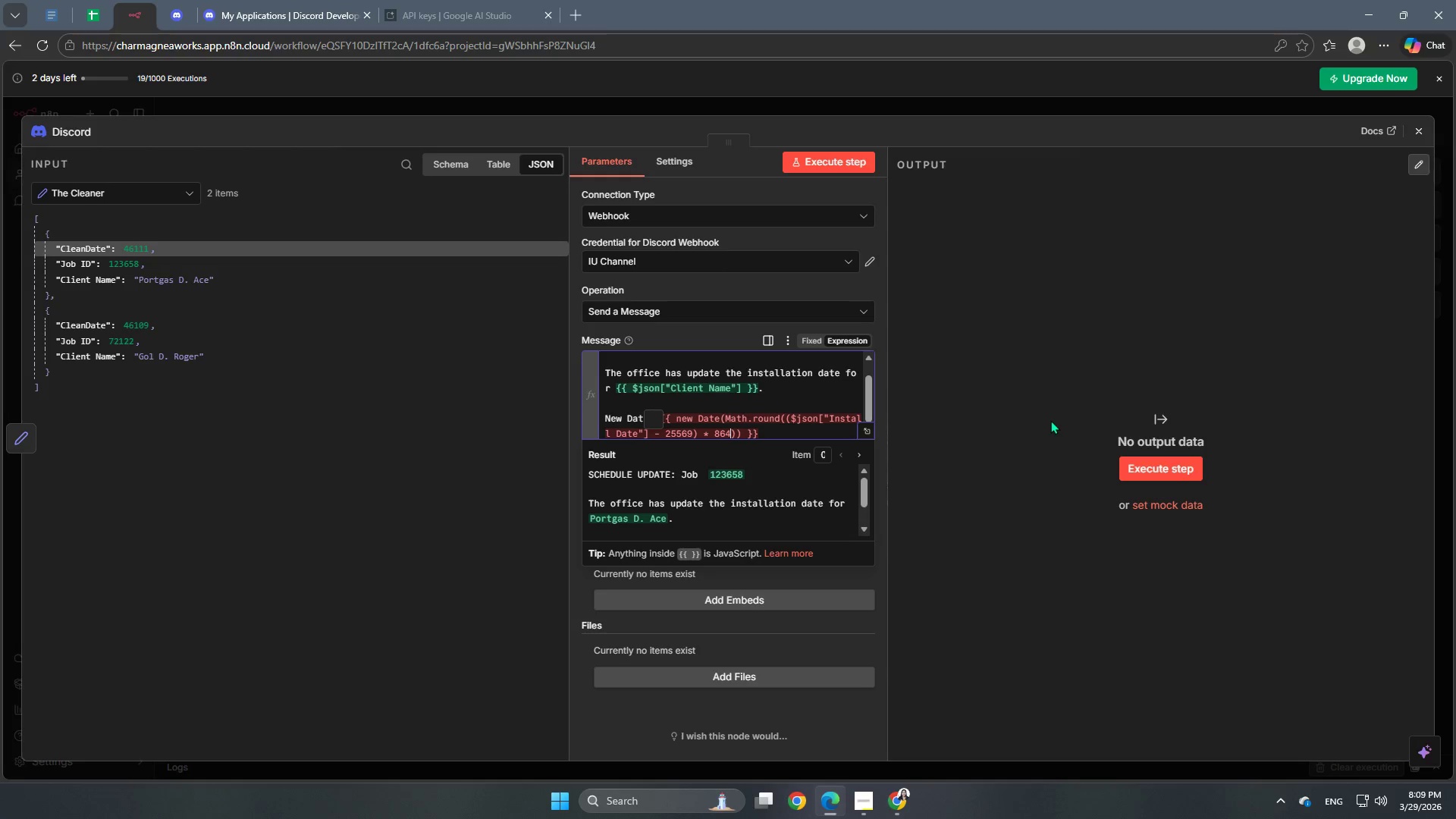 
key(Numpad0)
 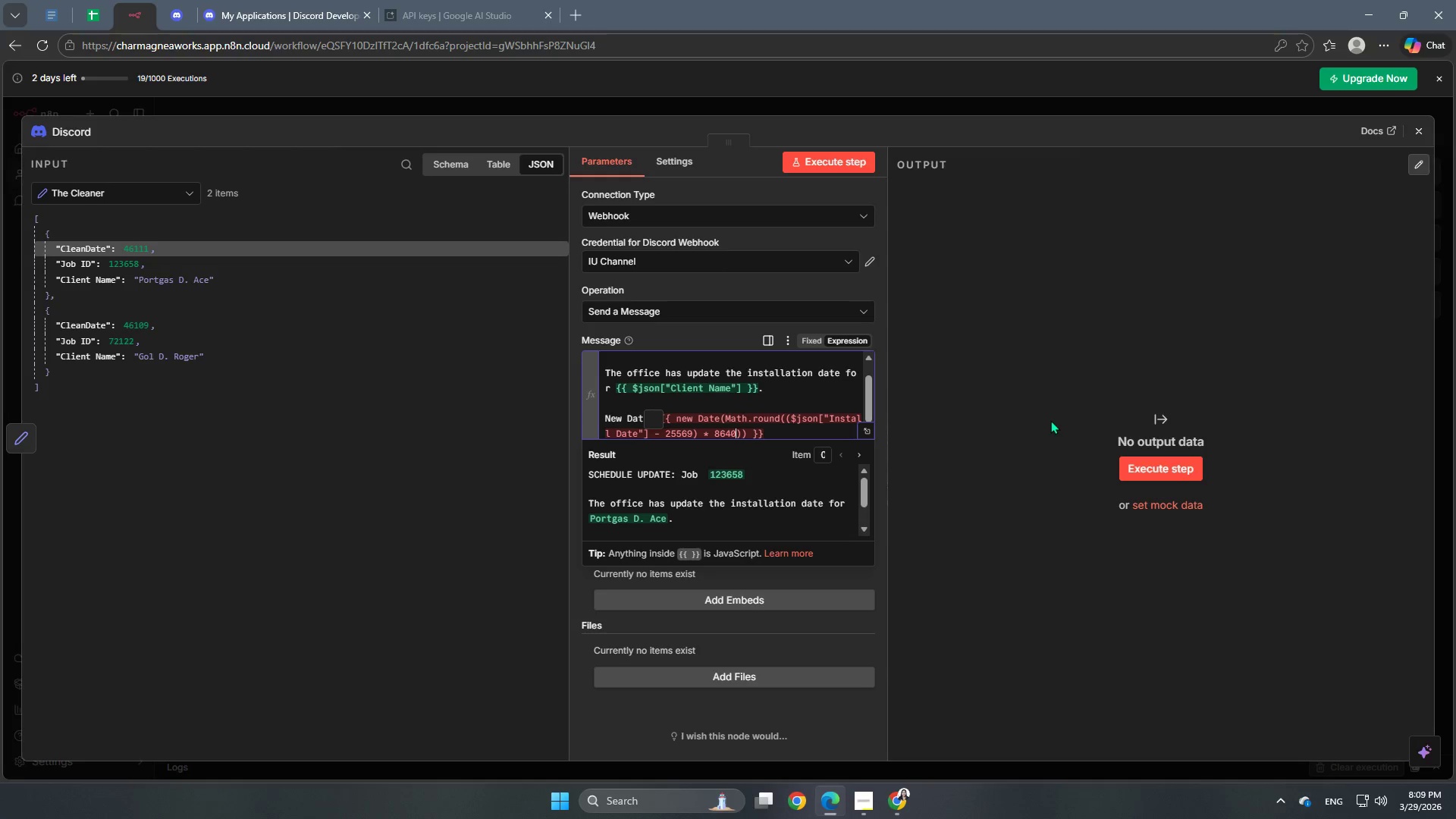 
key(Numpad0)
 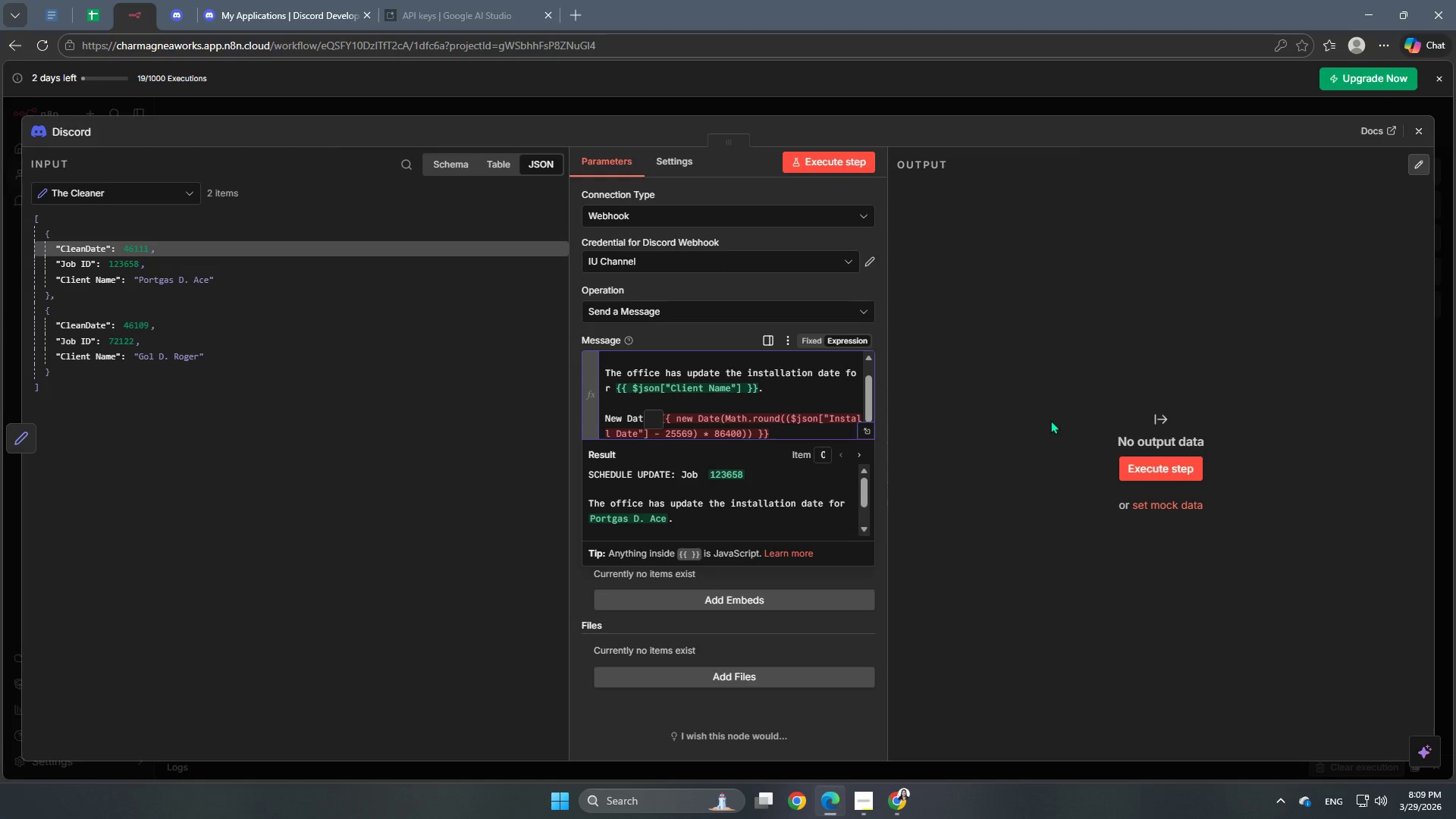 
key(Space)
 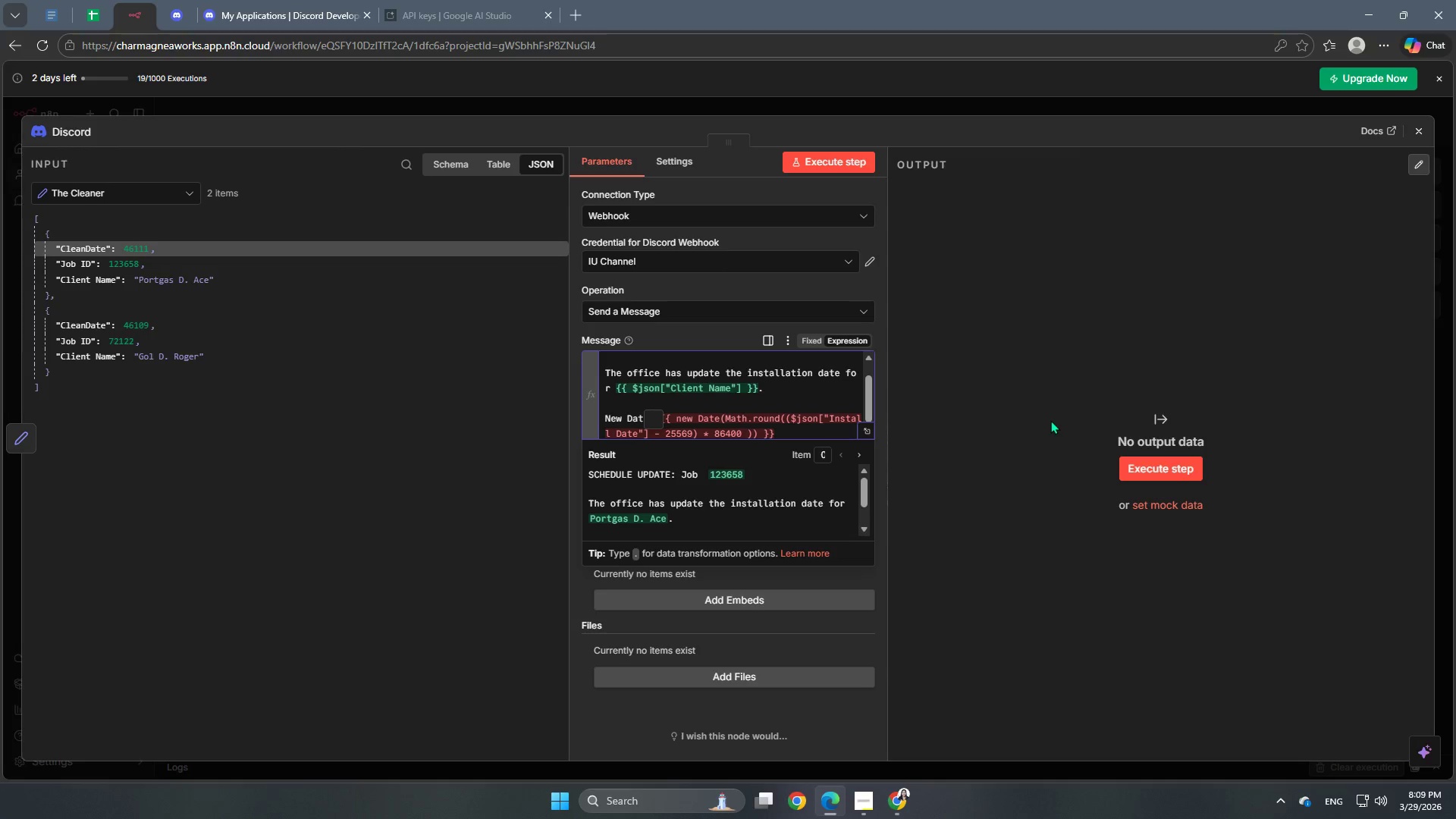 
key(NumpadMultiply)
 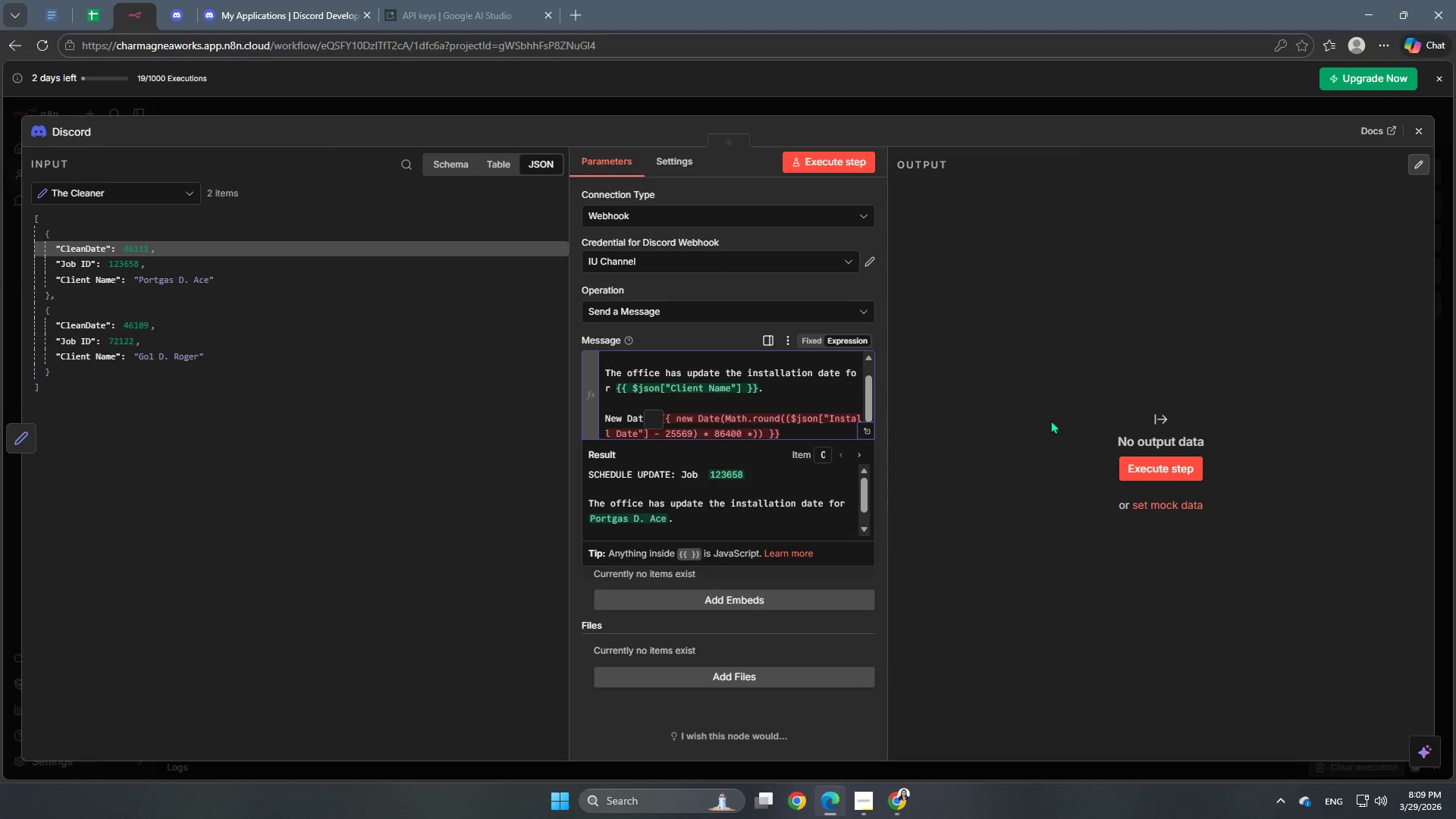 
key(Space)
 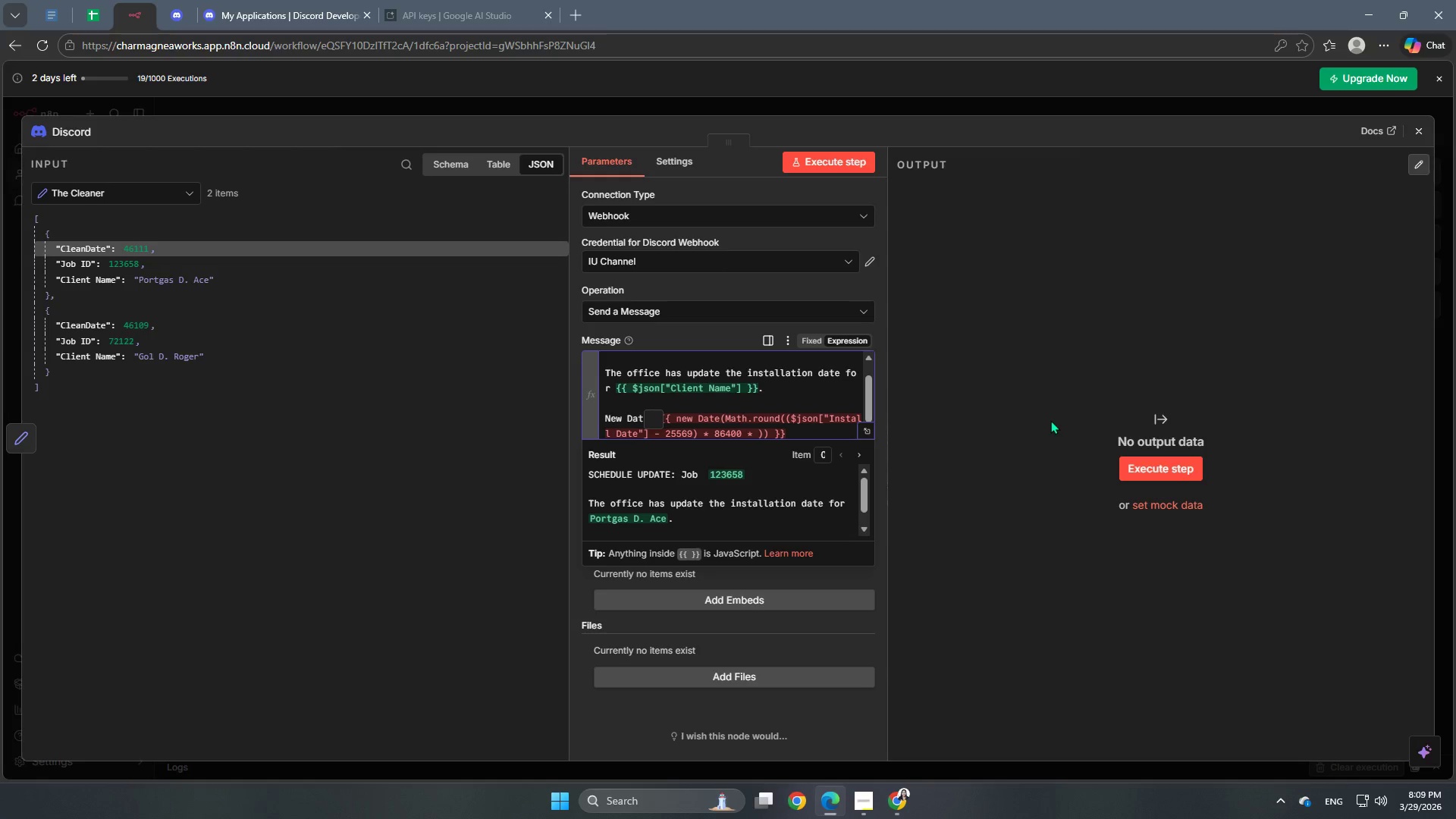 
key(Numpad1)
 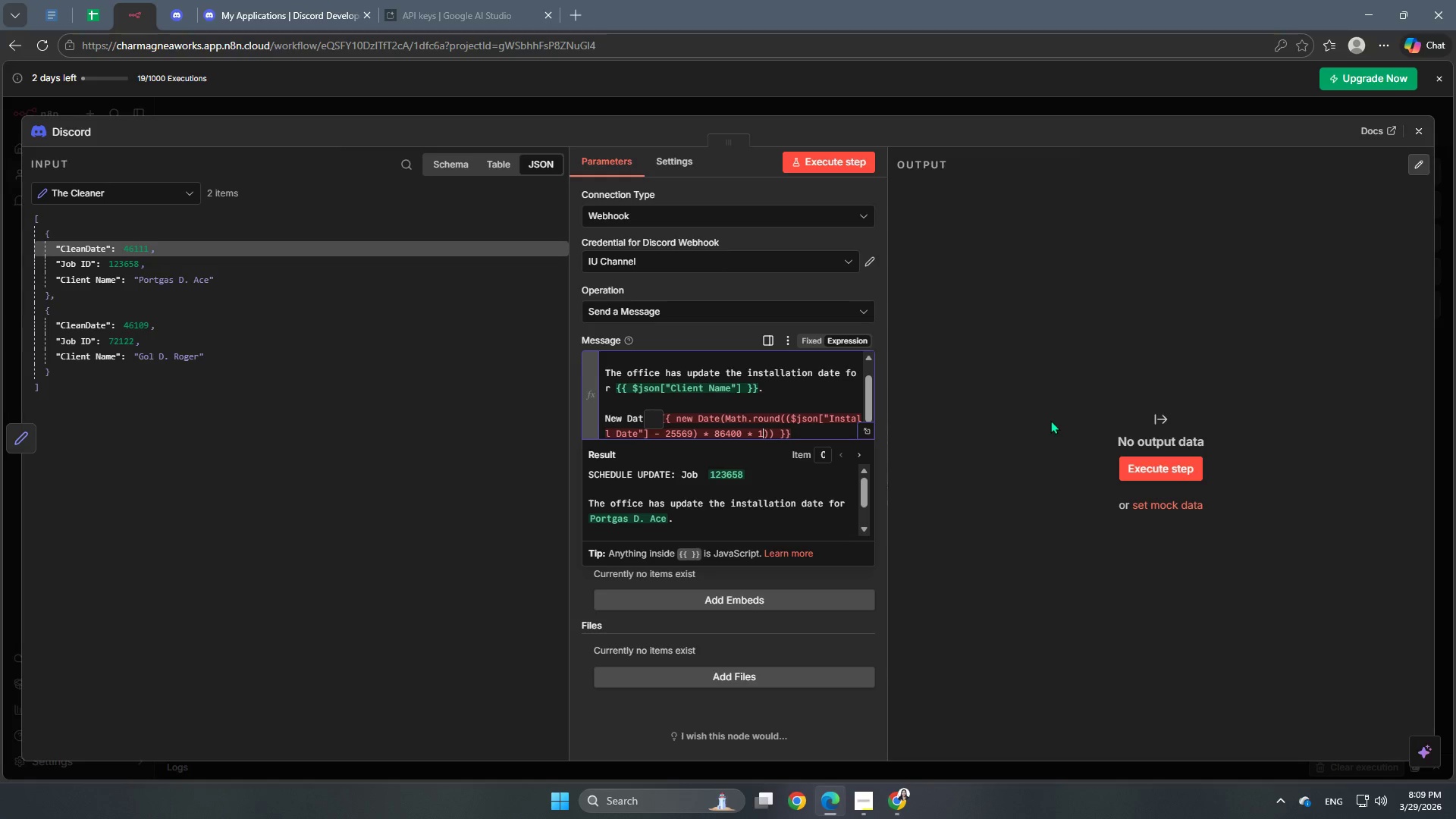 
key(Numpad0)
 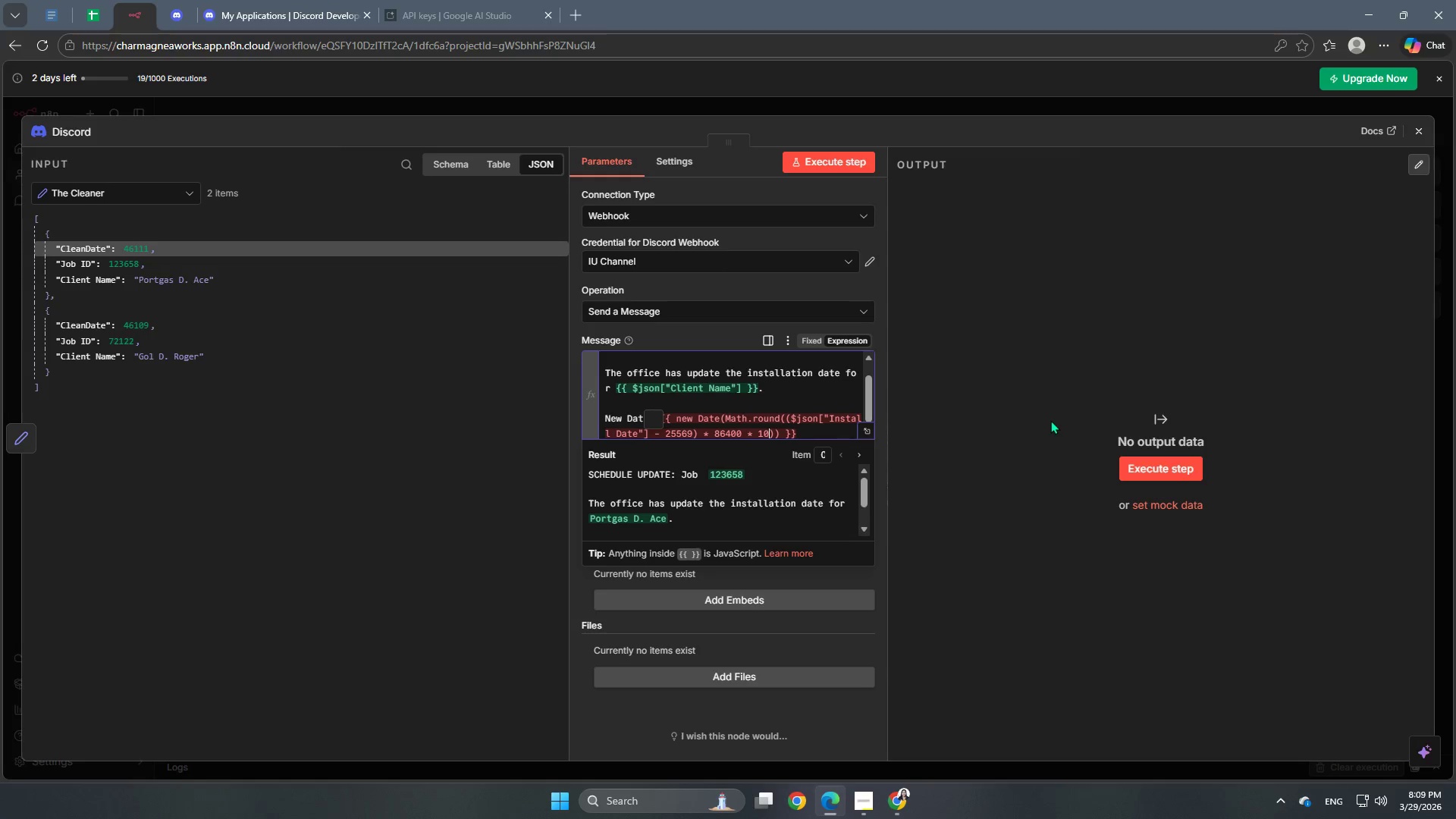 
key(Numpad0)
 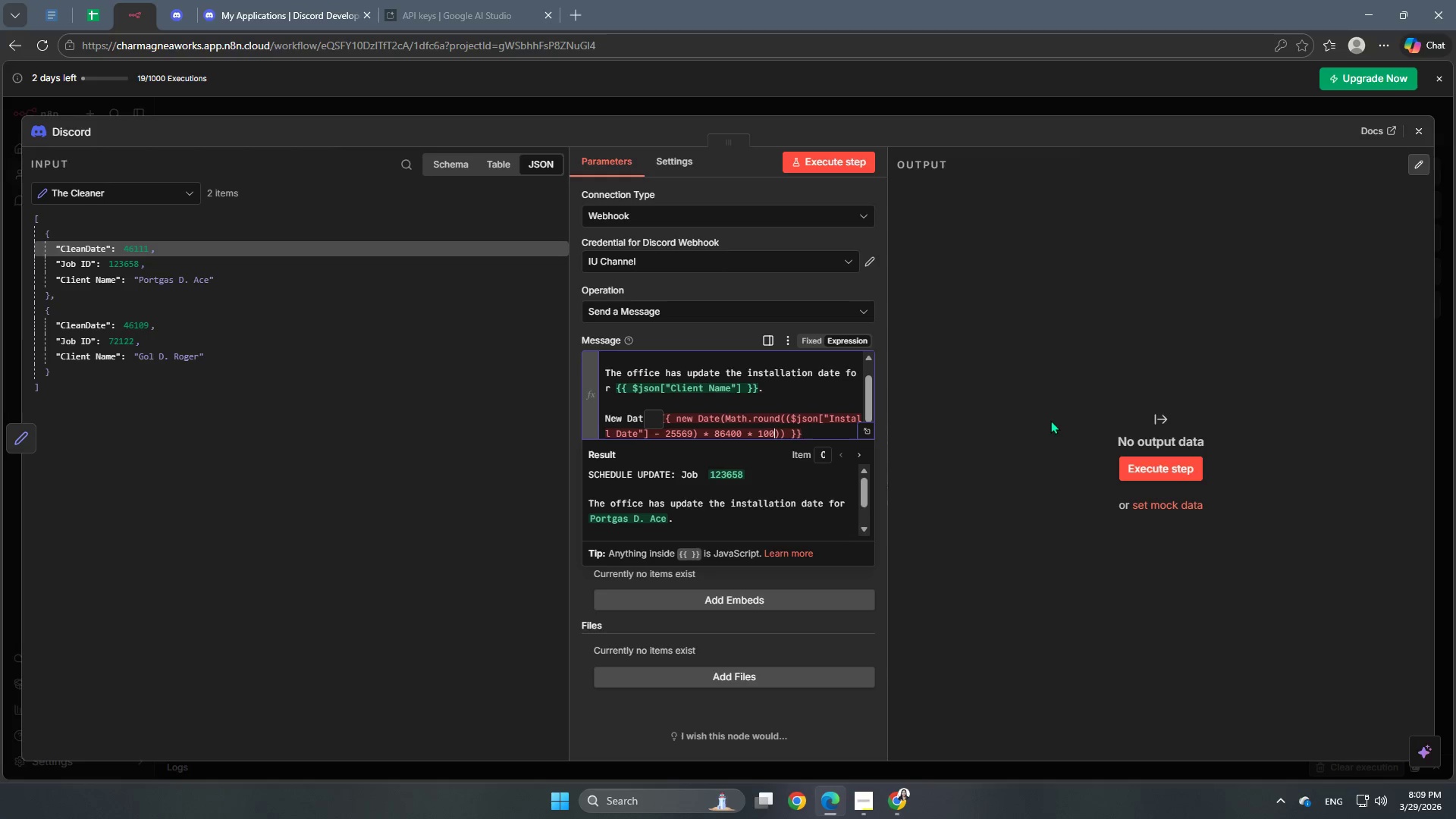 
key(Numpad0)
 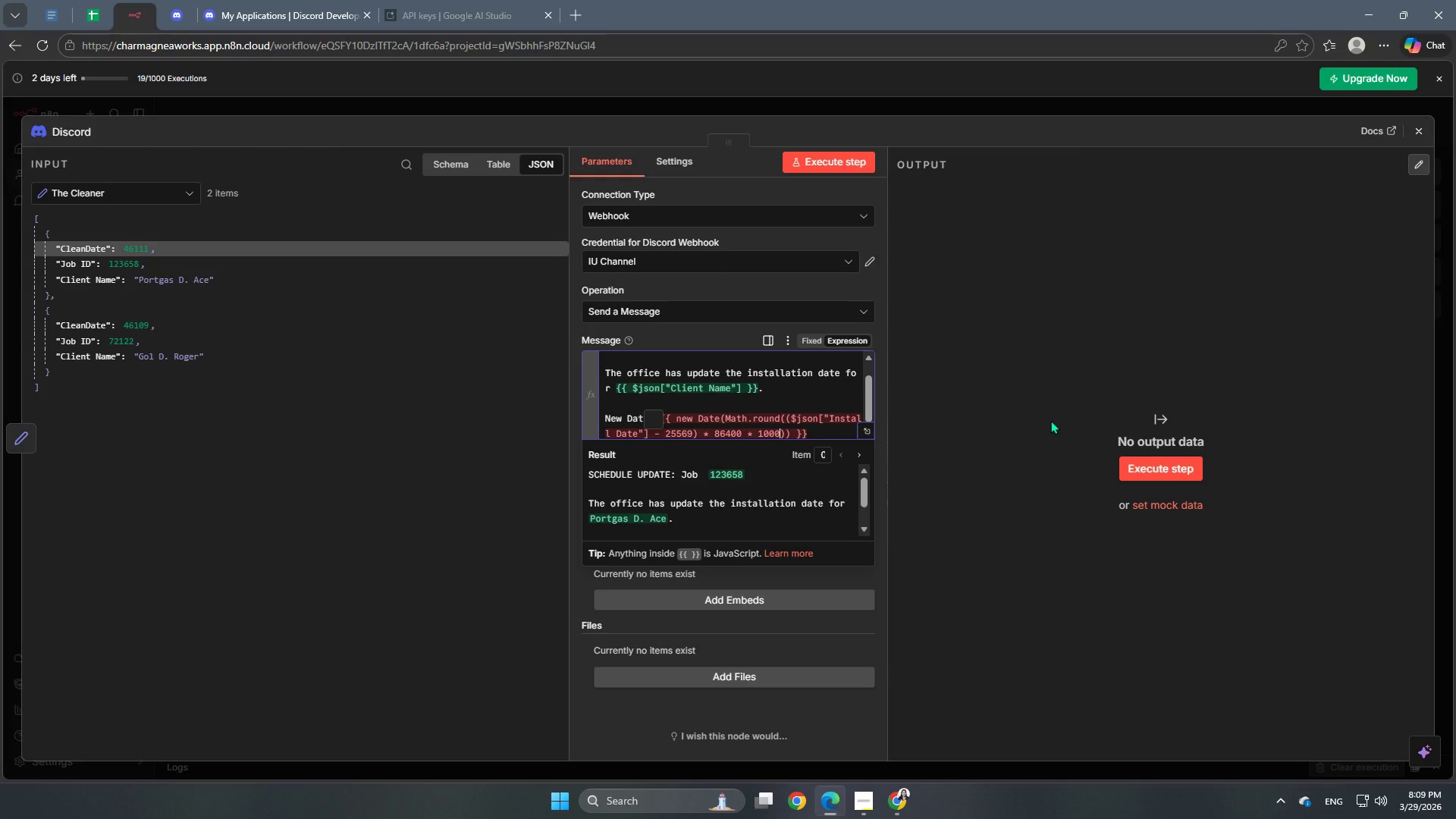 
key(ArrowRight)
 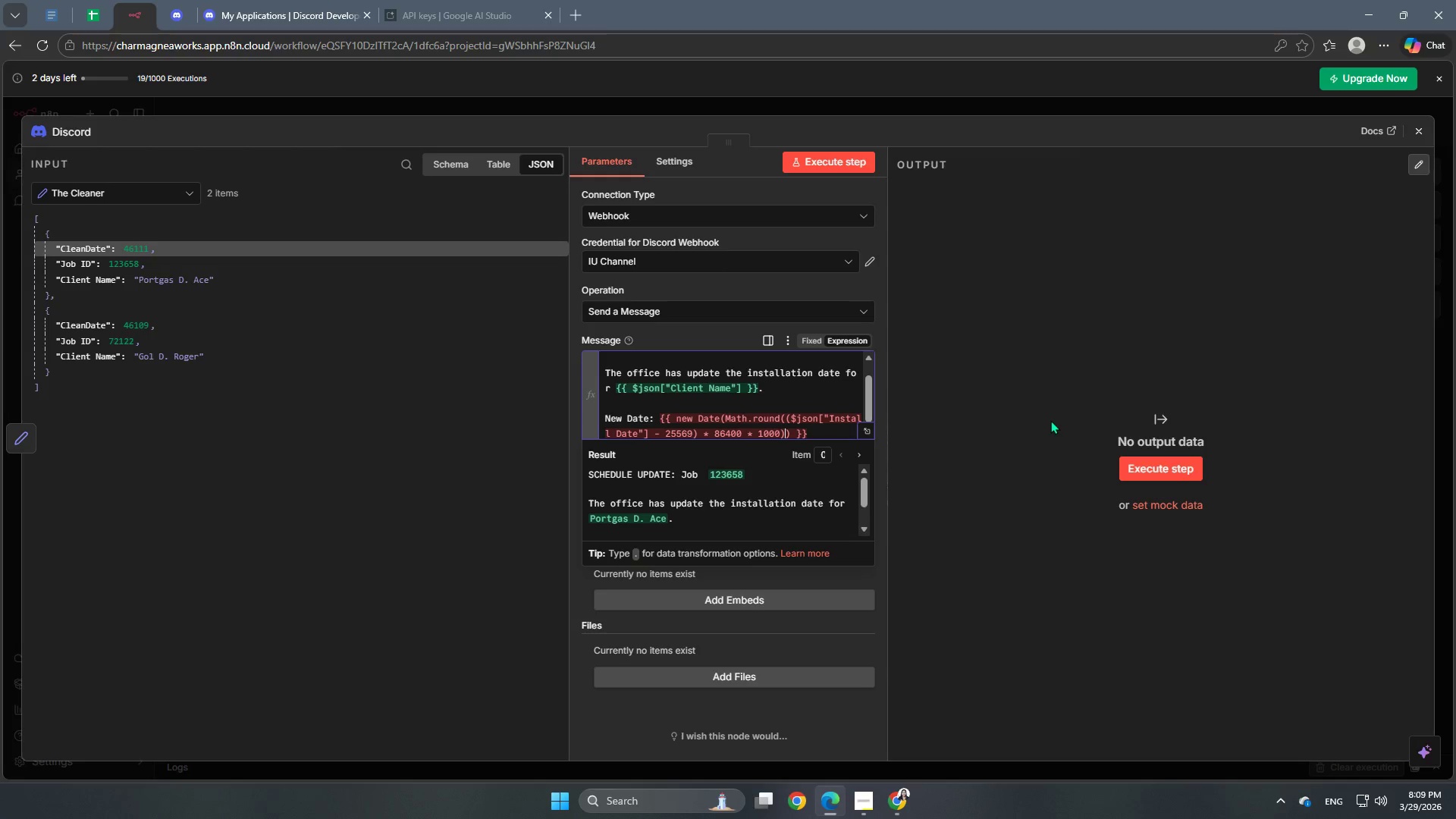 
key(ArrowRight)
 